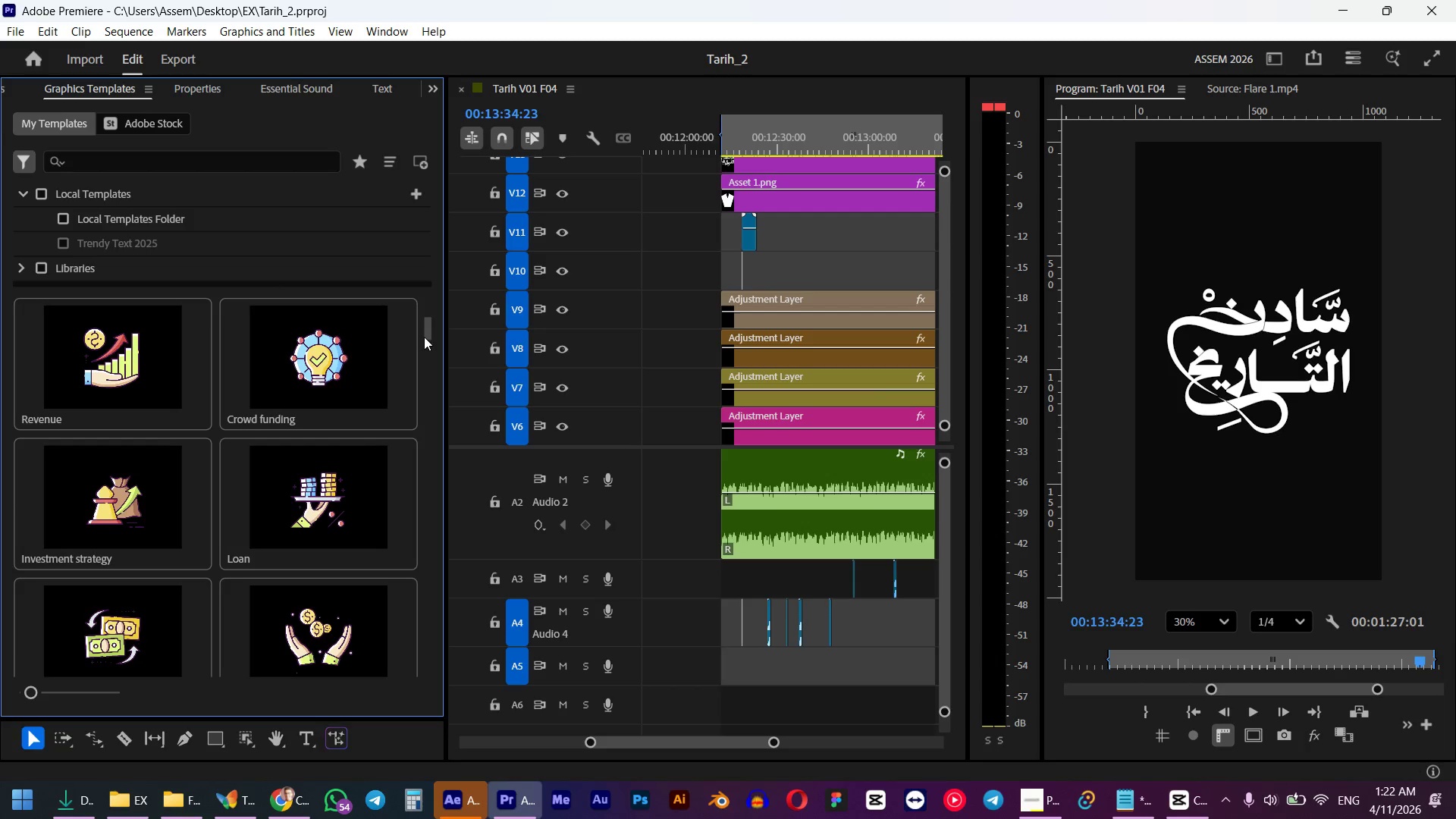 
scroll: coordinate [389, 368], scroll_direction: down, amount: 11.0
 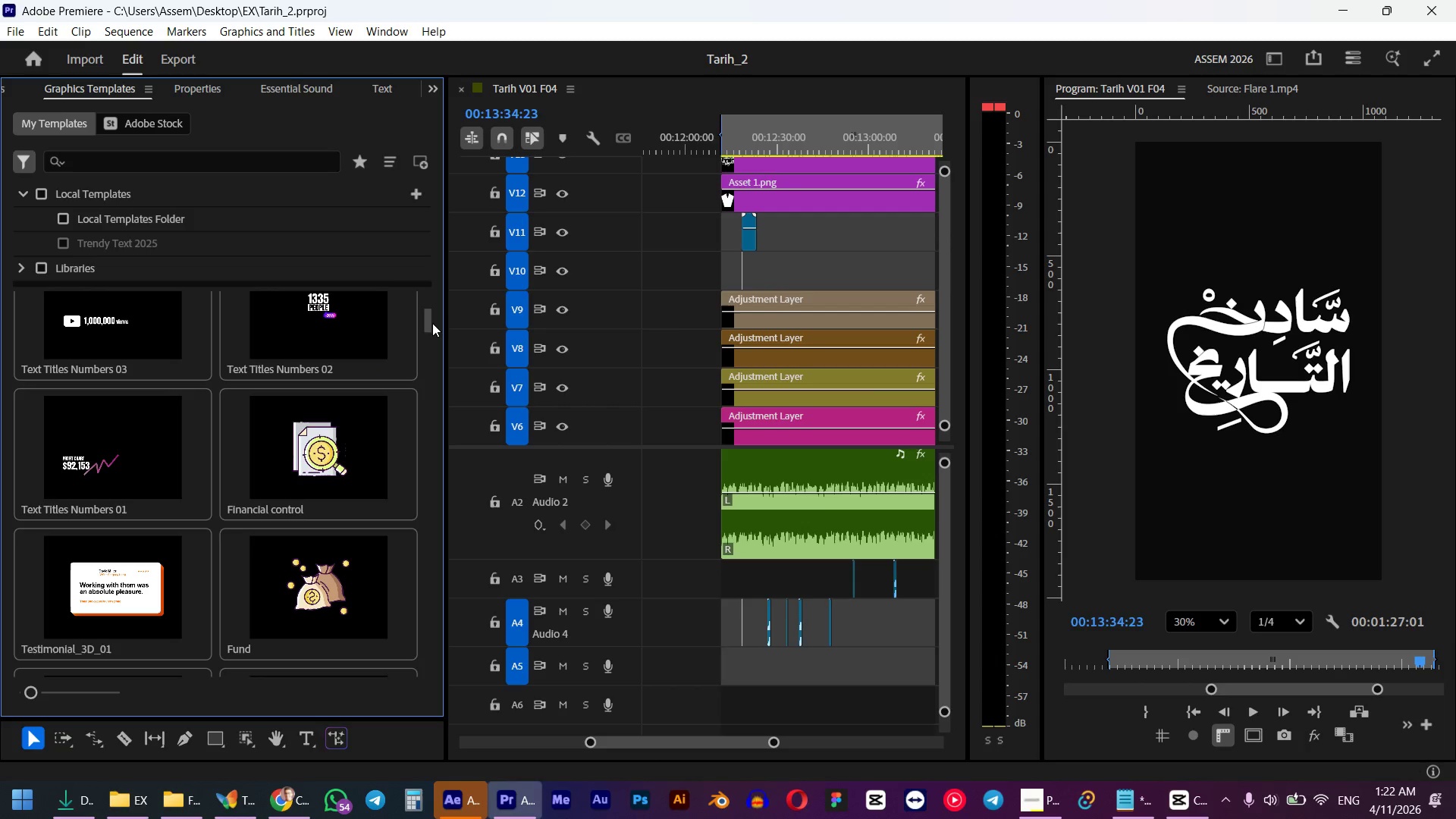 
left_click_drag(start_coordinate=[428, 328], to_coordinate=[428, 318])
 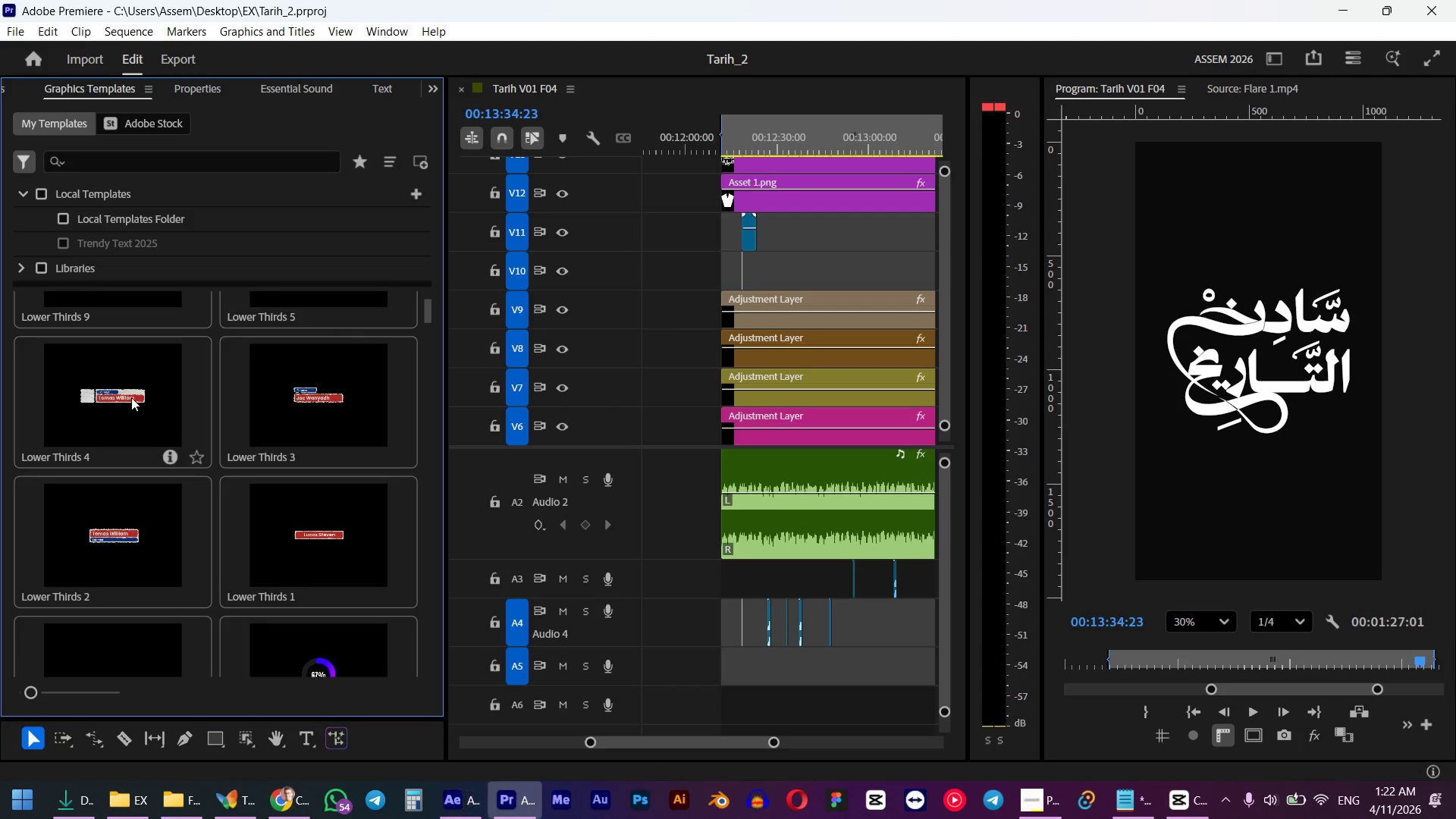 
left_click([131, 397])
 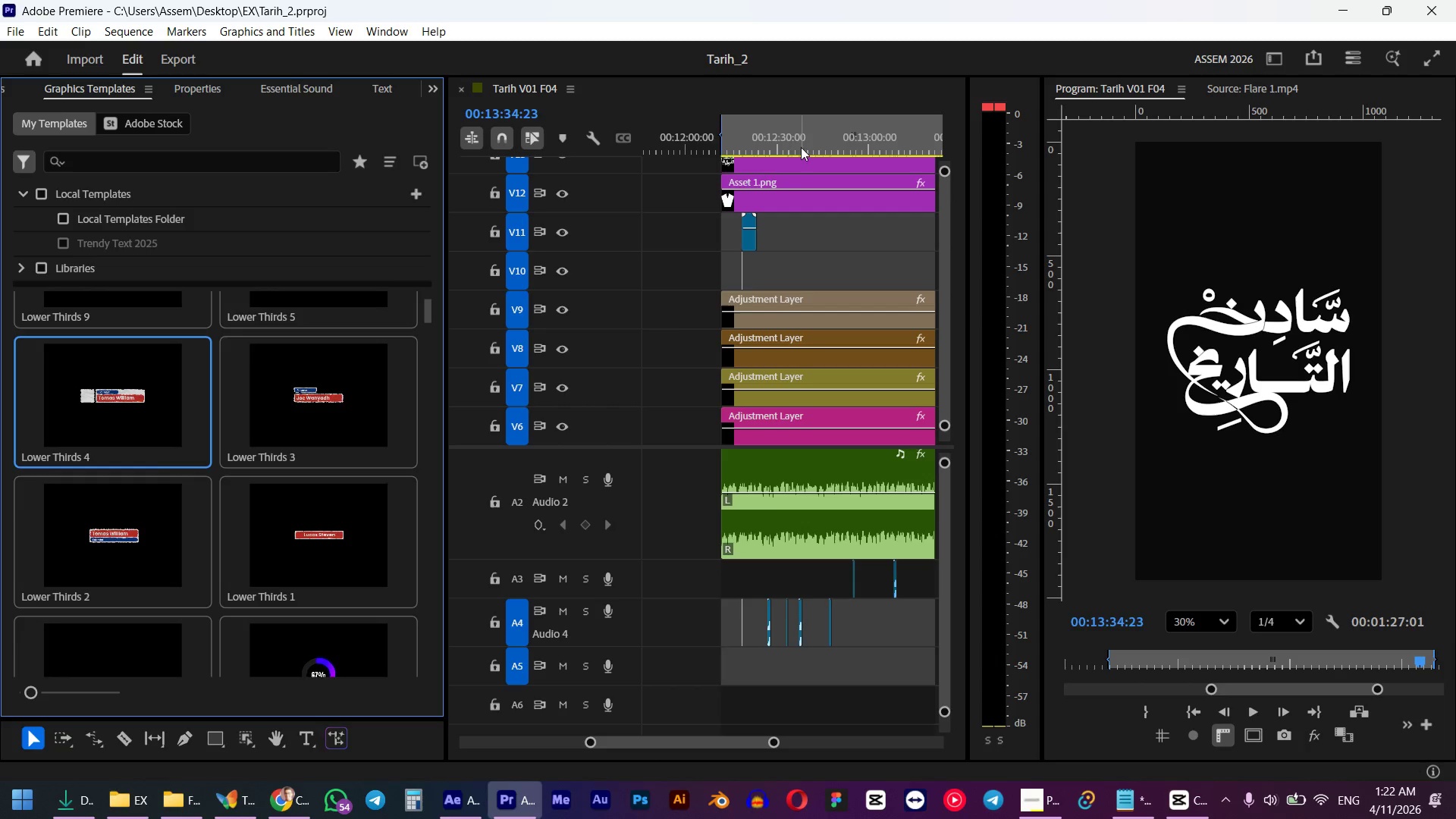 
left_click_drag(start_coordinate=[782, 136], to_coordinate=[759, 146])
 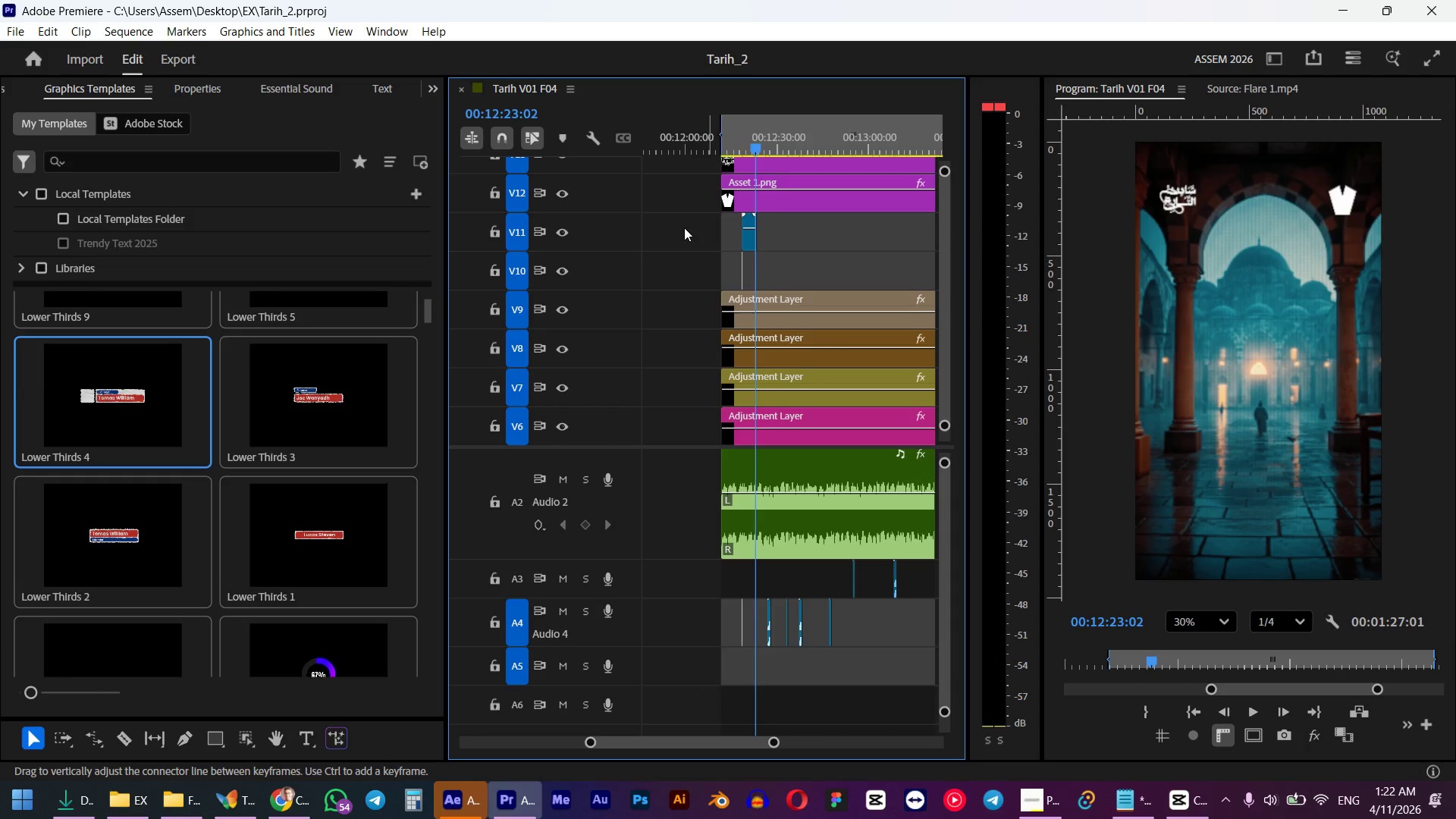 
left_click_drag(start_coordinate=[166, 391], to_coordinate=[755, 271])
 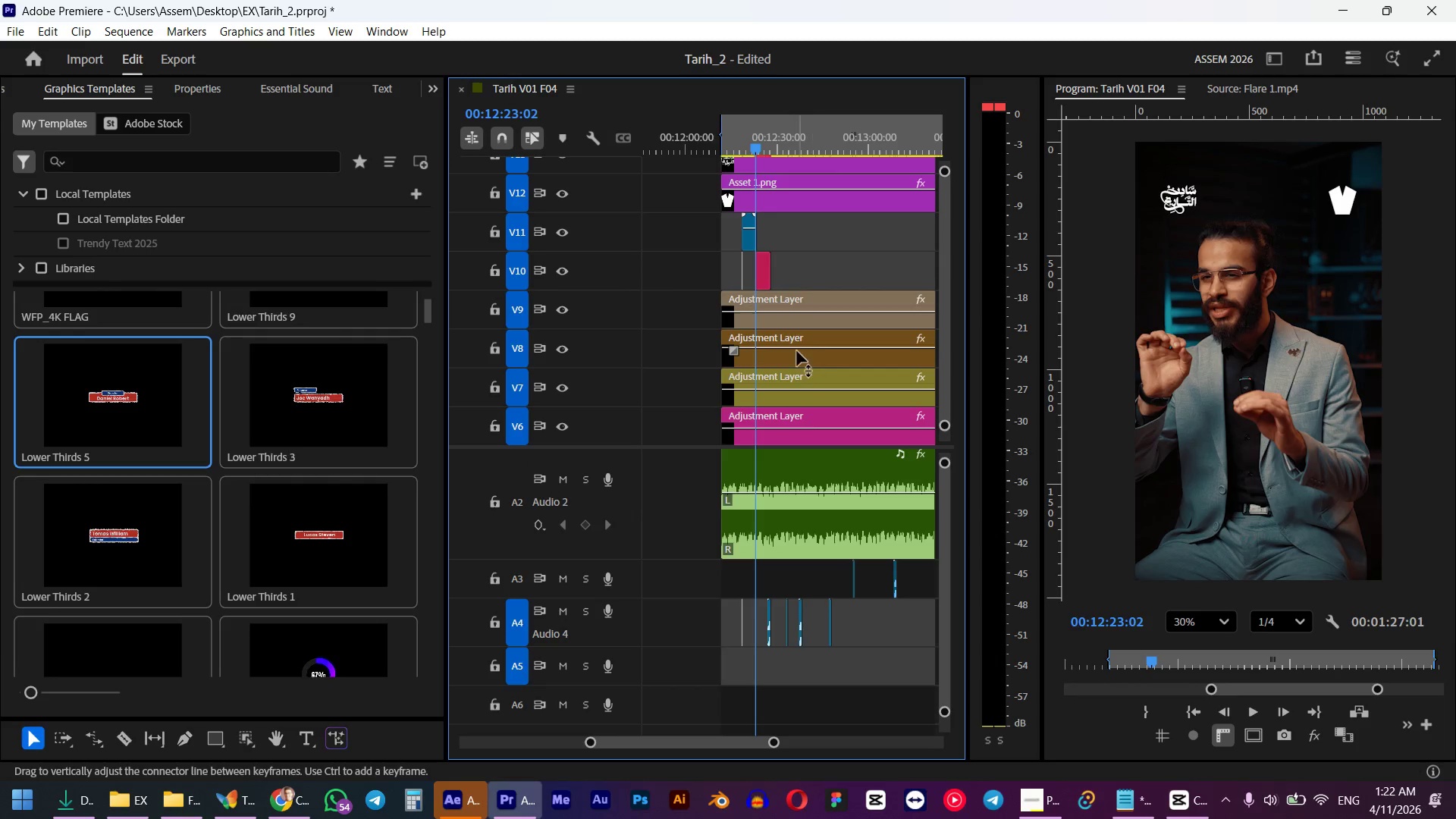 
wait(5.27)
 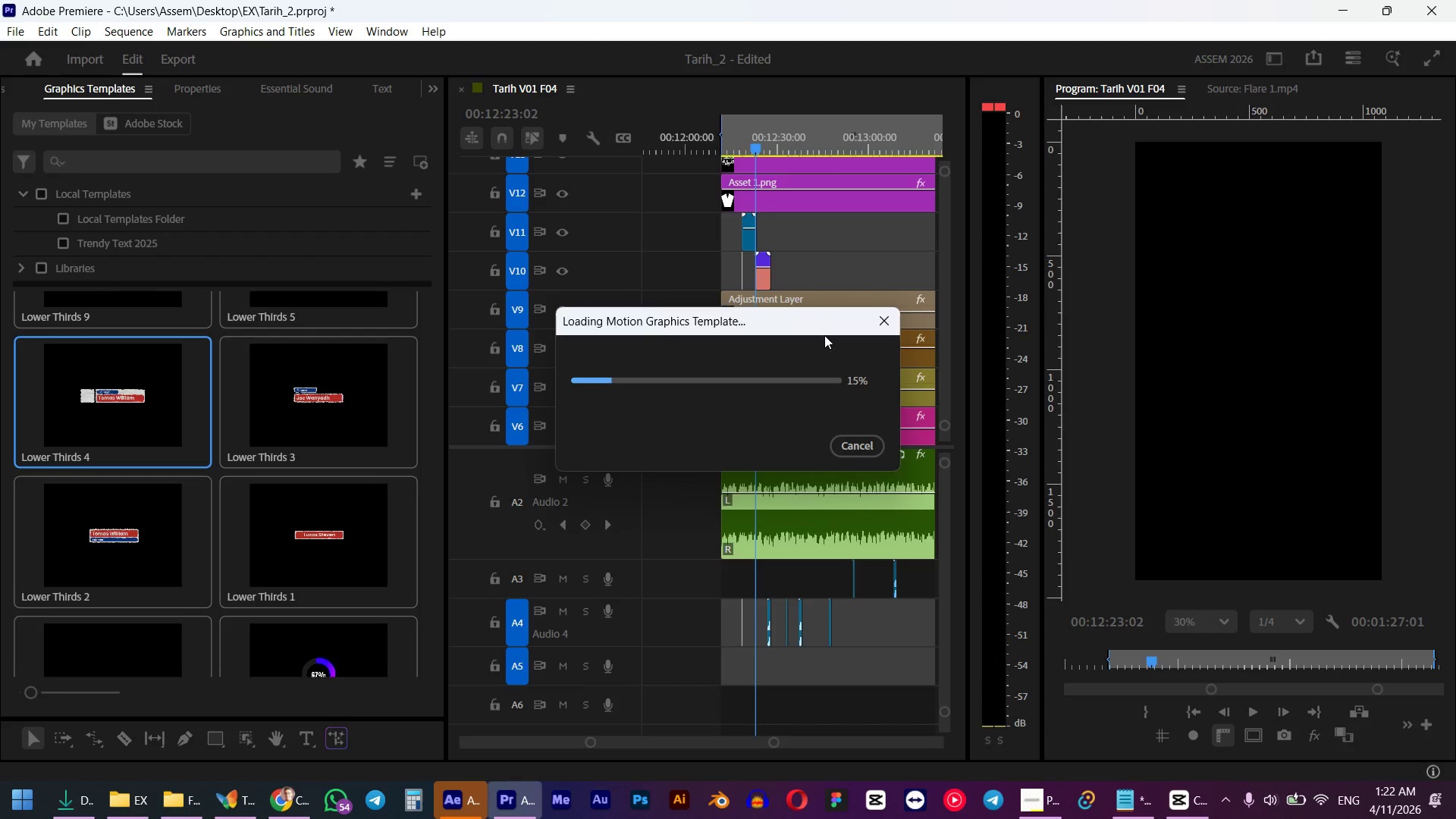 
key(Space)
 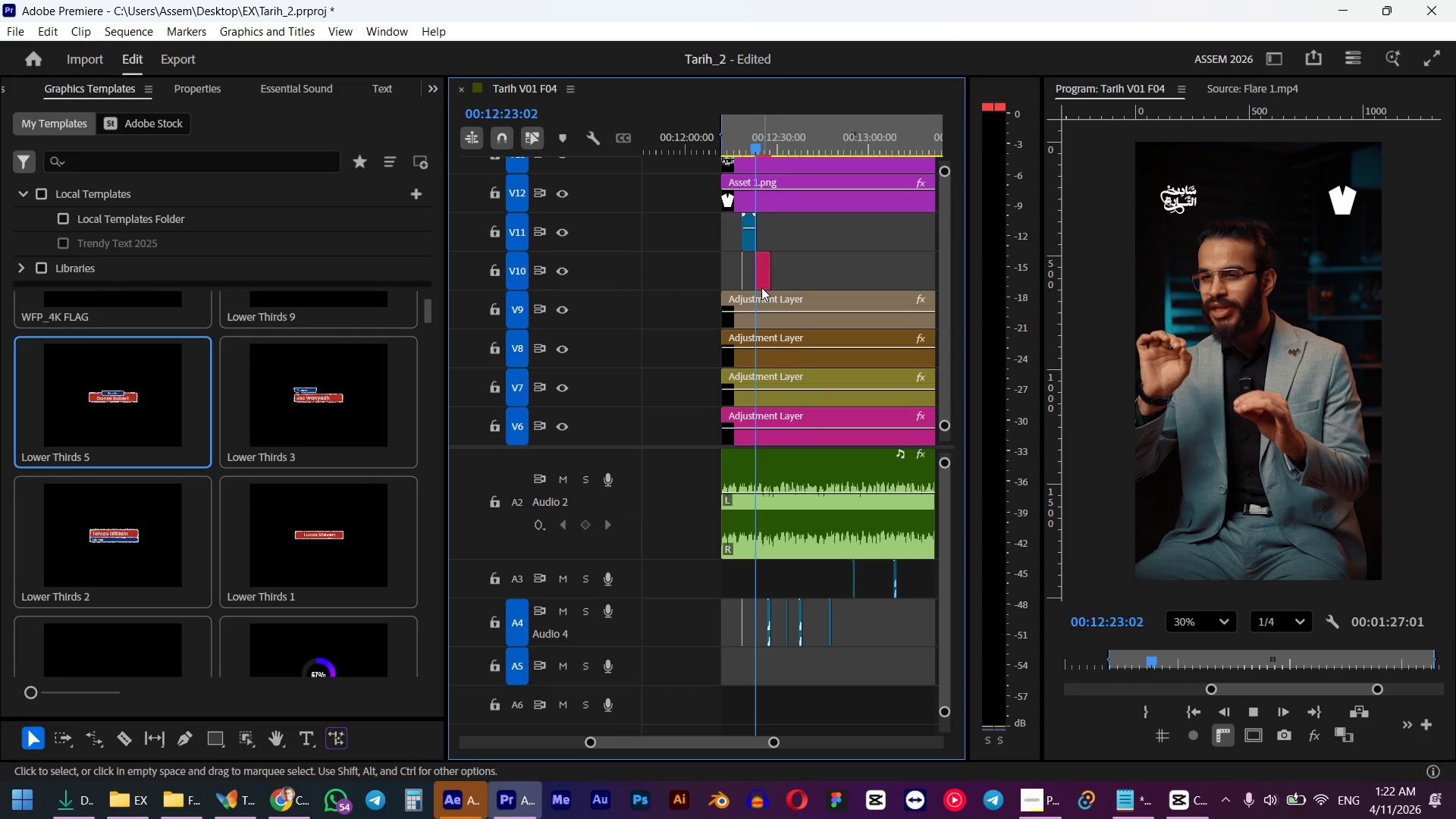 
key(Space)
 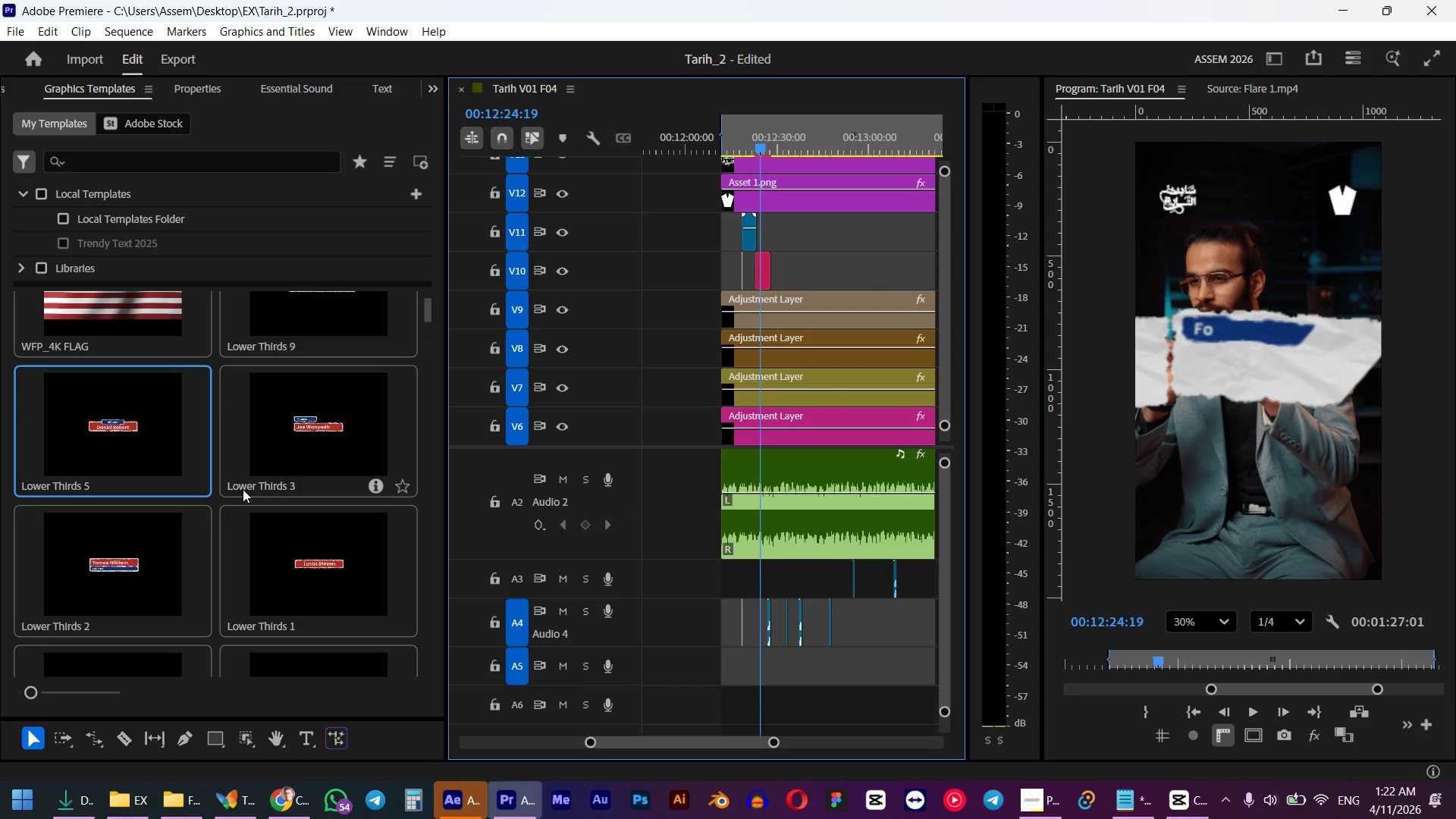 
scroll: coordinate [246, 507], scroll_direction: up, amount: 11.0
 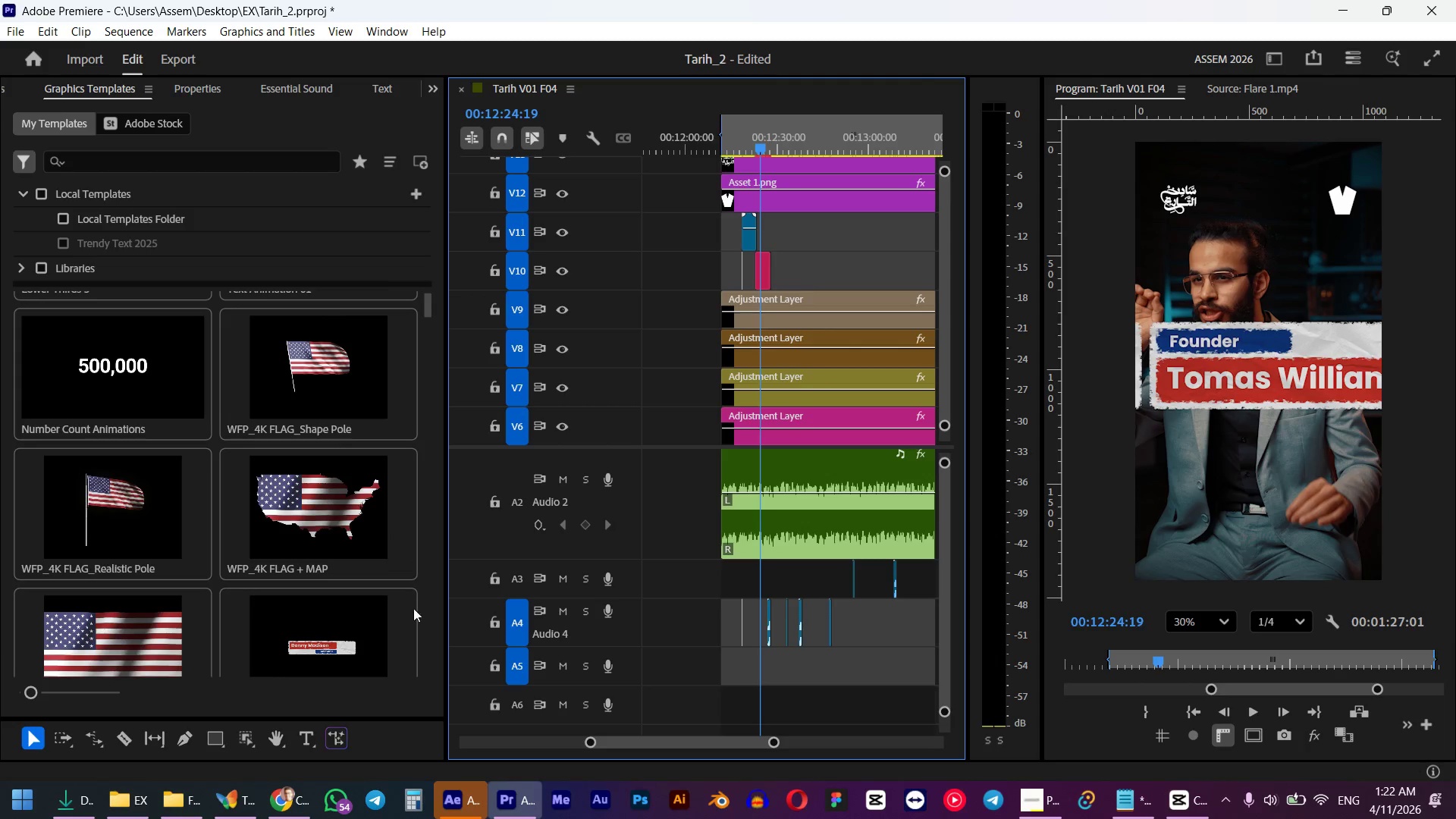 
wait(5.6)
 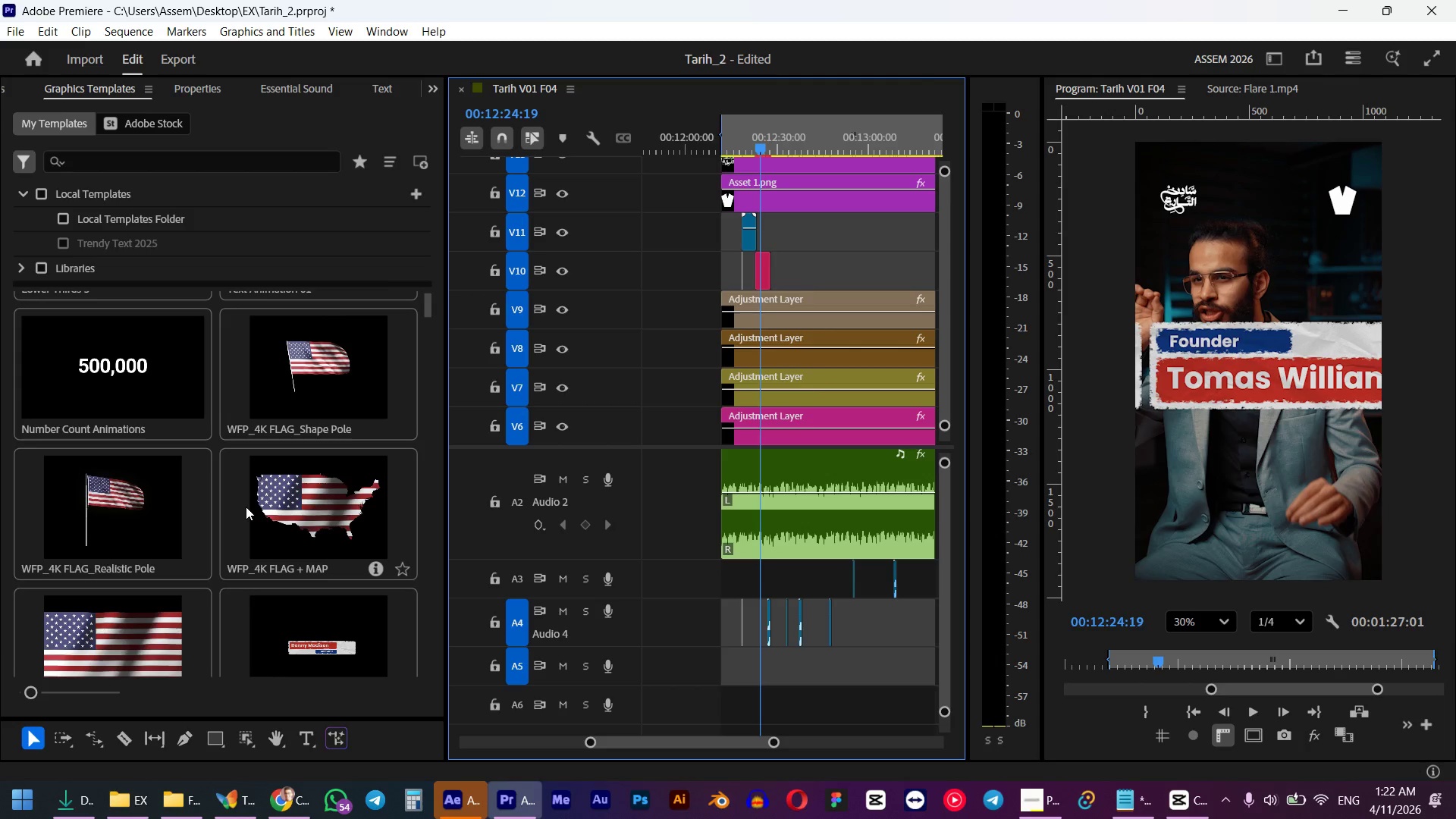 
left_click_drag(start_coordinate=[325, 641], to_coordinate=[802, 268])
 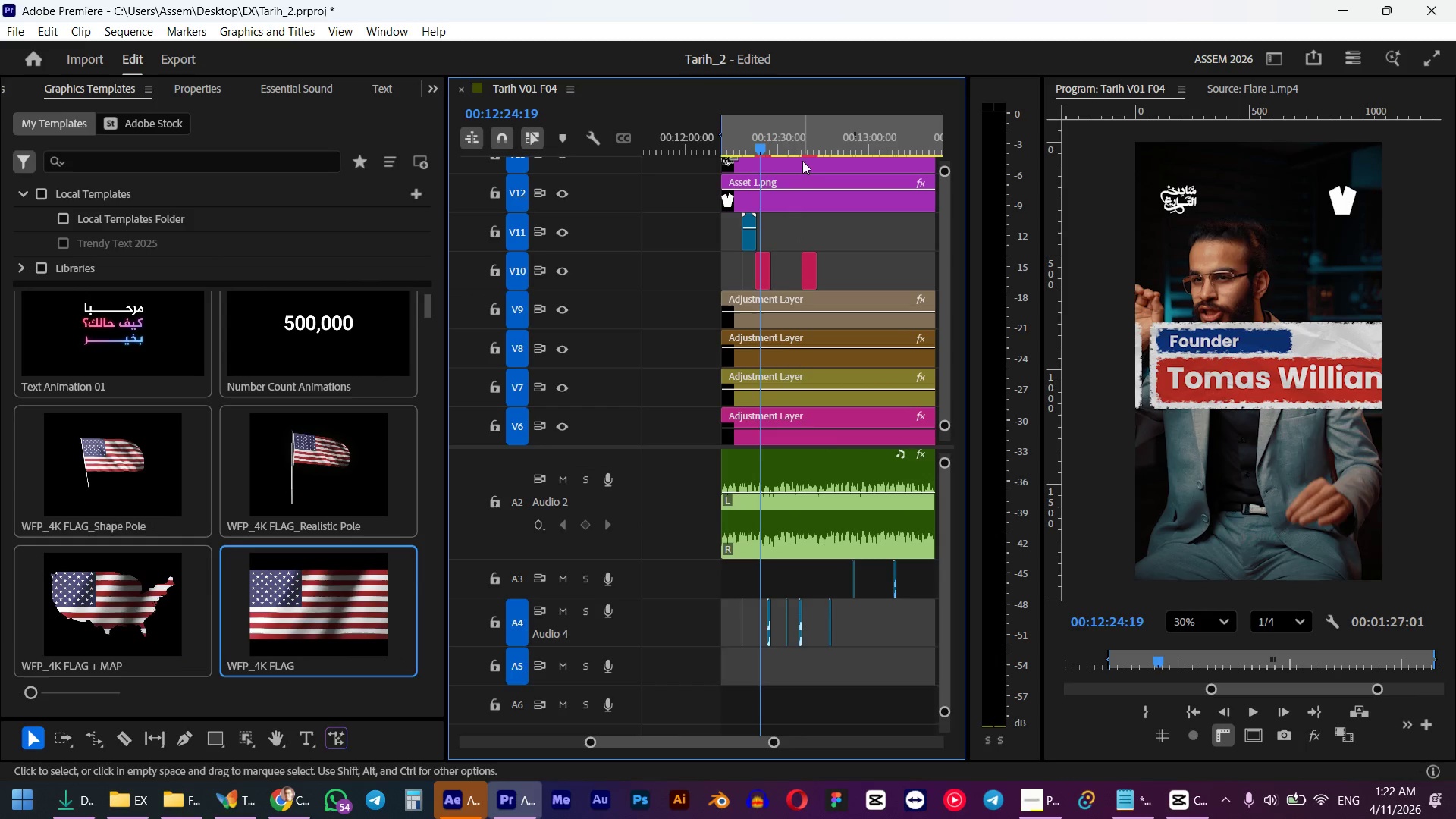 
hold_key(key=ShiftLeft, duration=2.02)
 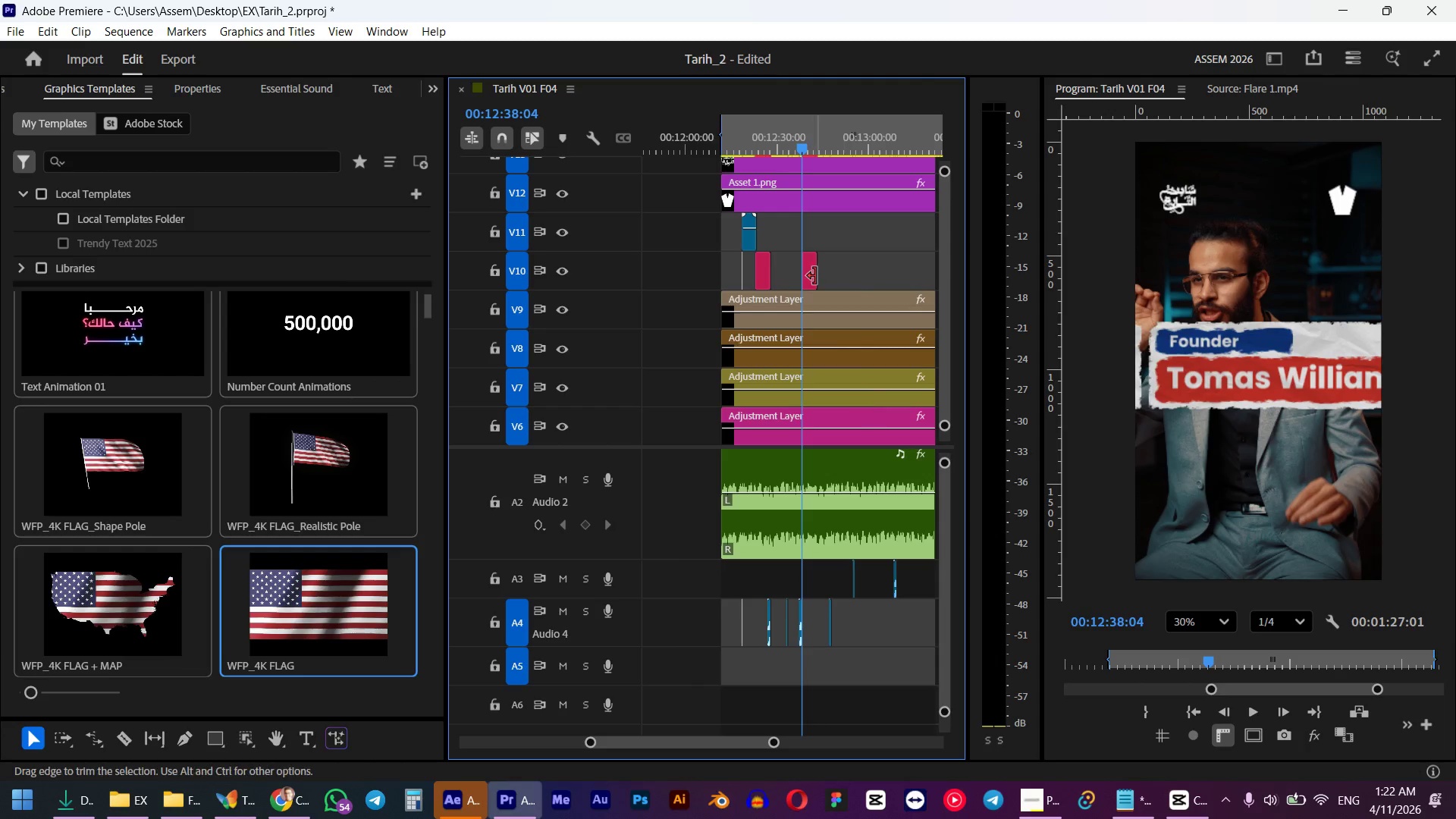 
left_click([811, 276])
 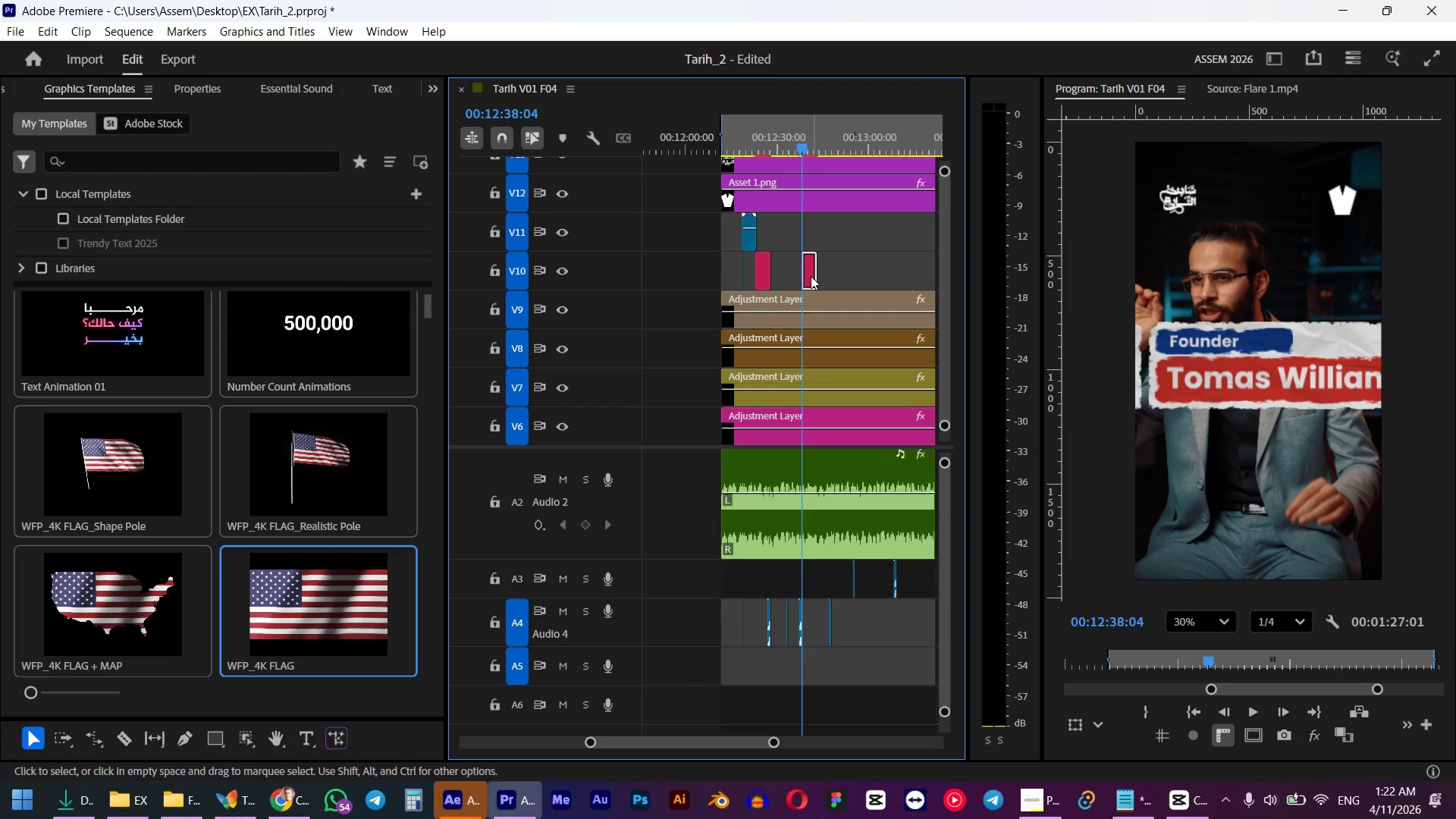 
key(Shift+0)
 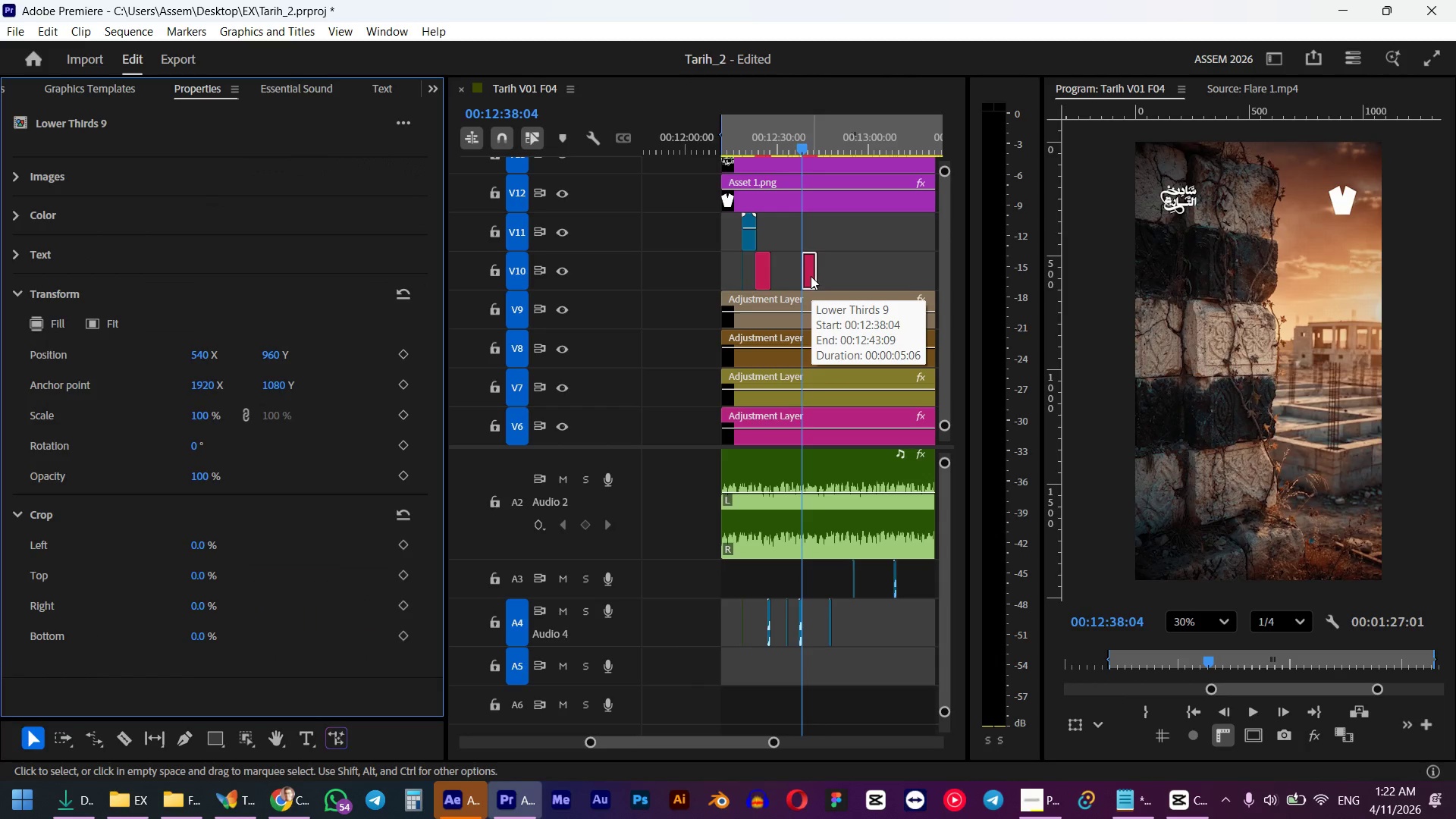 
left_click([811, 276])
 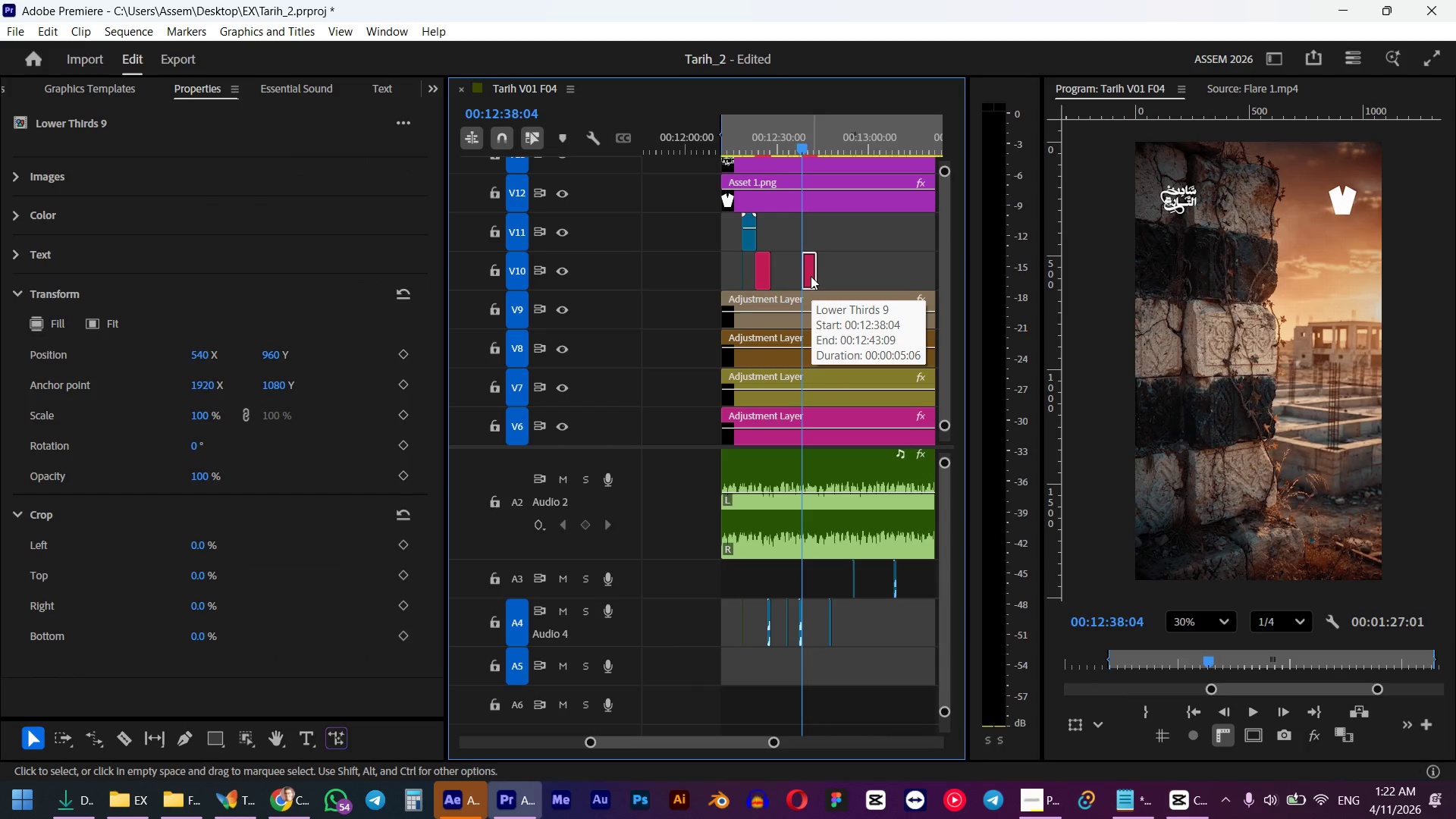 
key(Shift+F)
 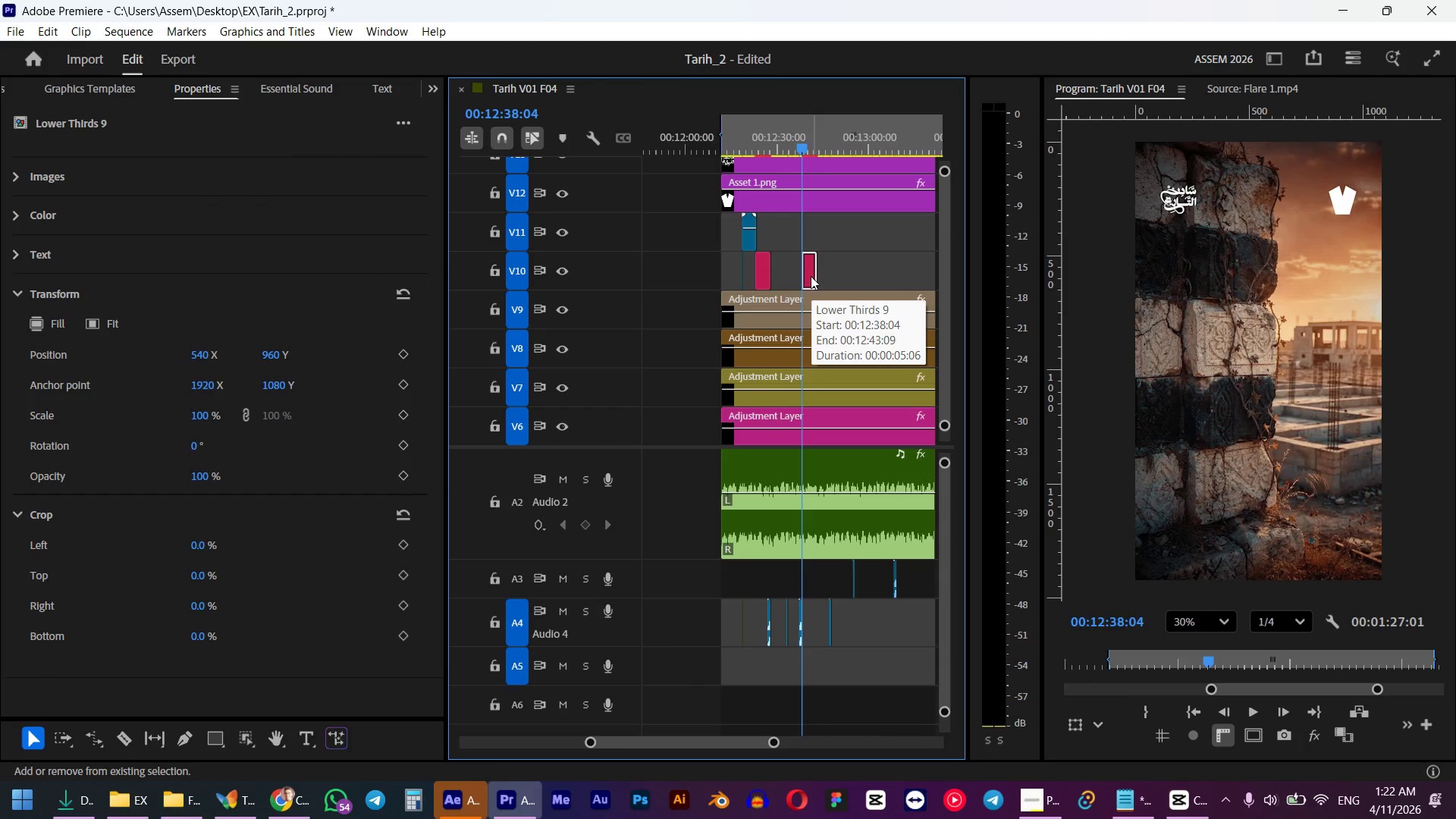 
key(Space)
 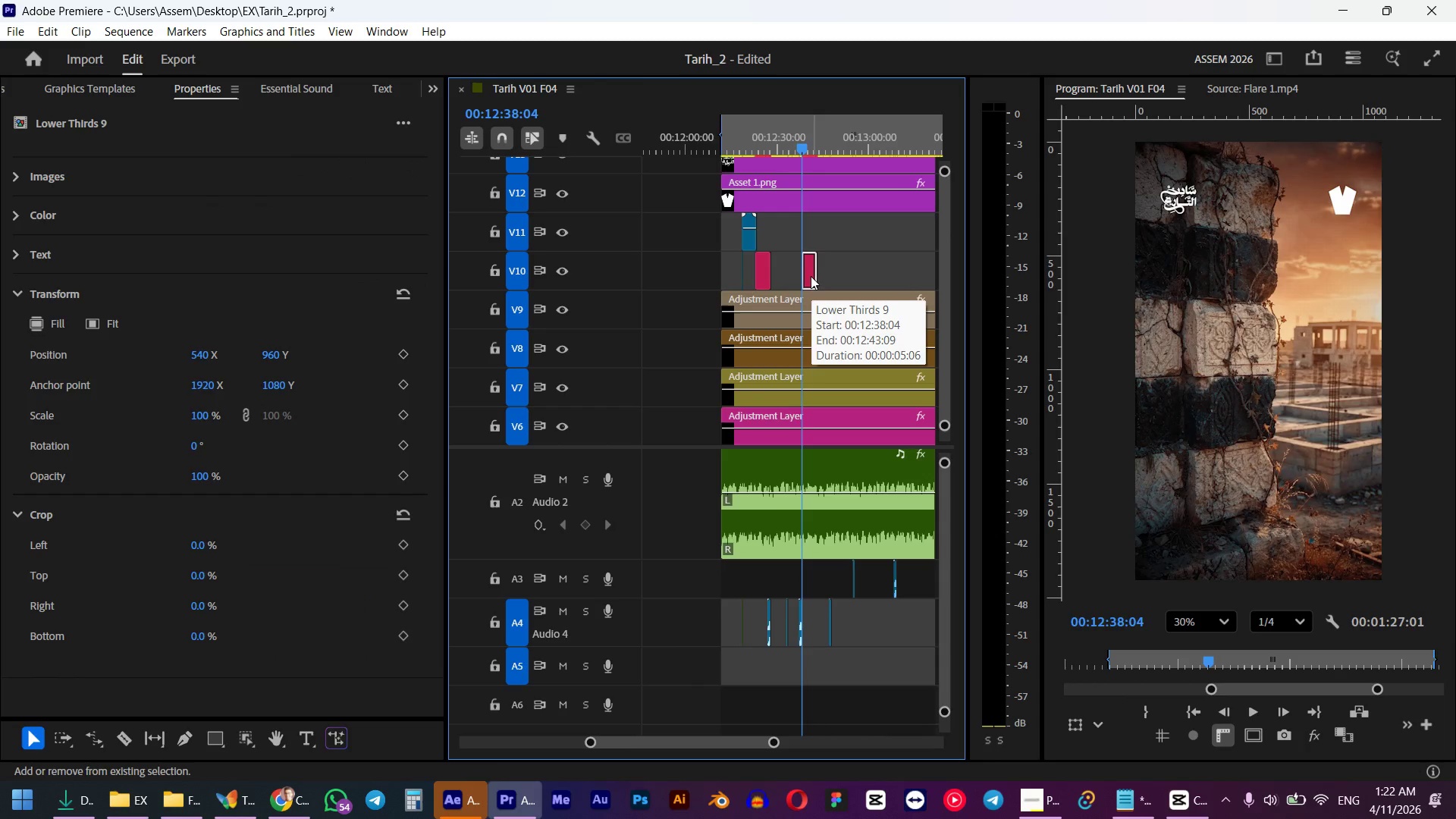 
key(Space)
 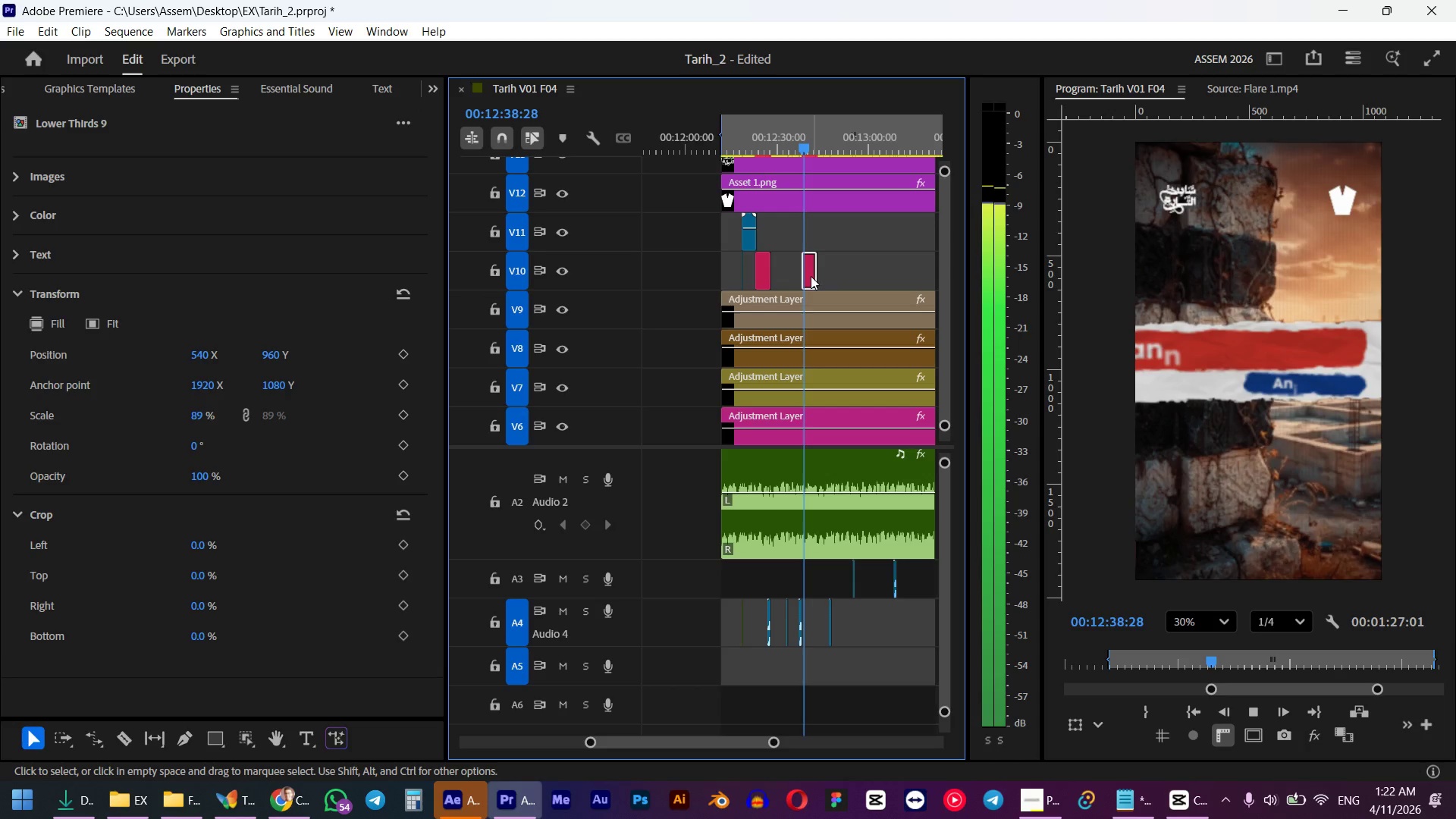 
left_click([811, 276])
 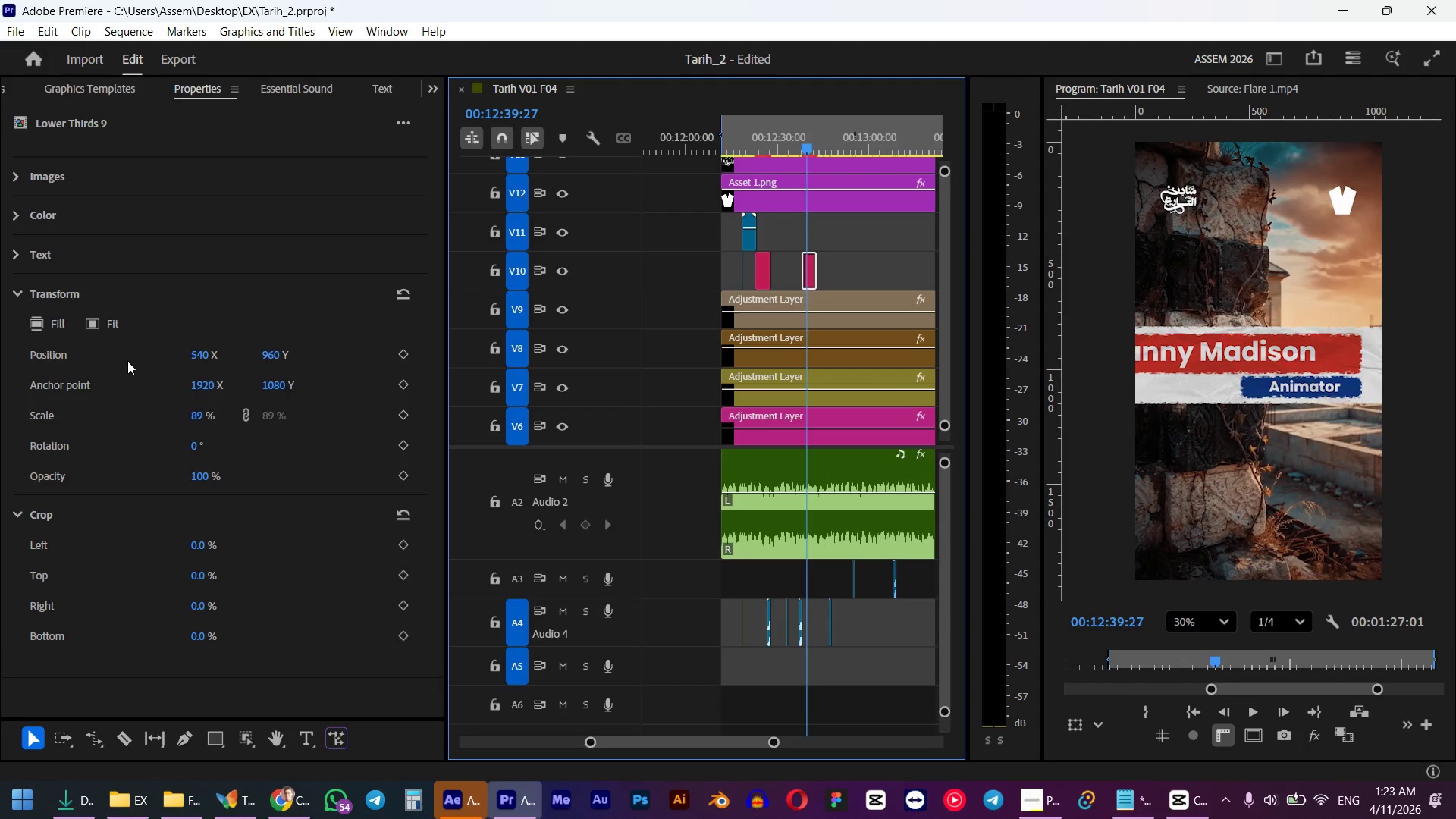 
left_click([202, 415])
 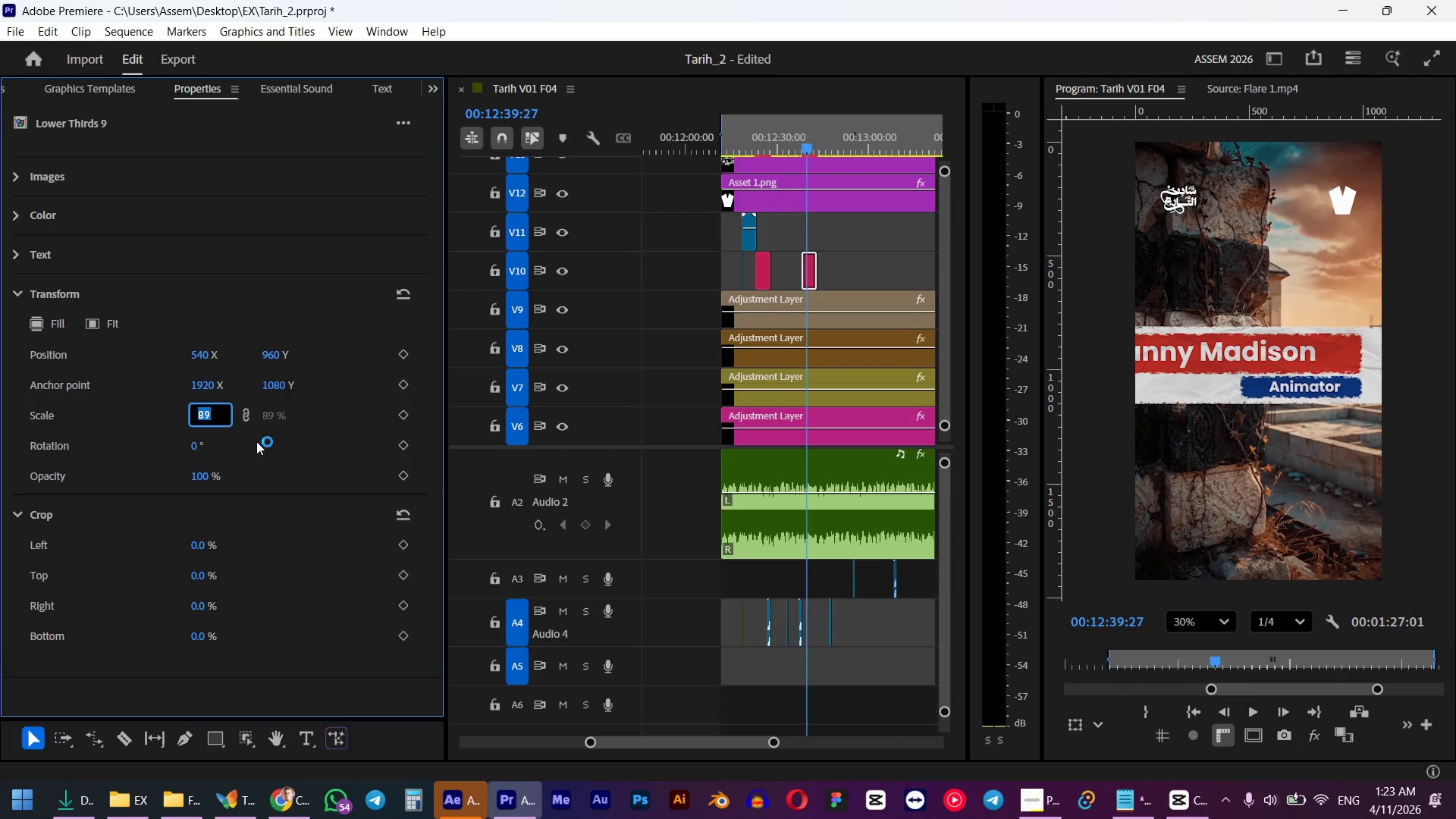 
key(Numpad5)
 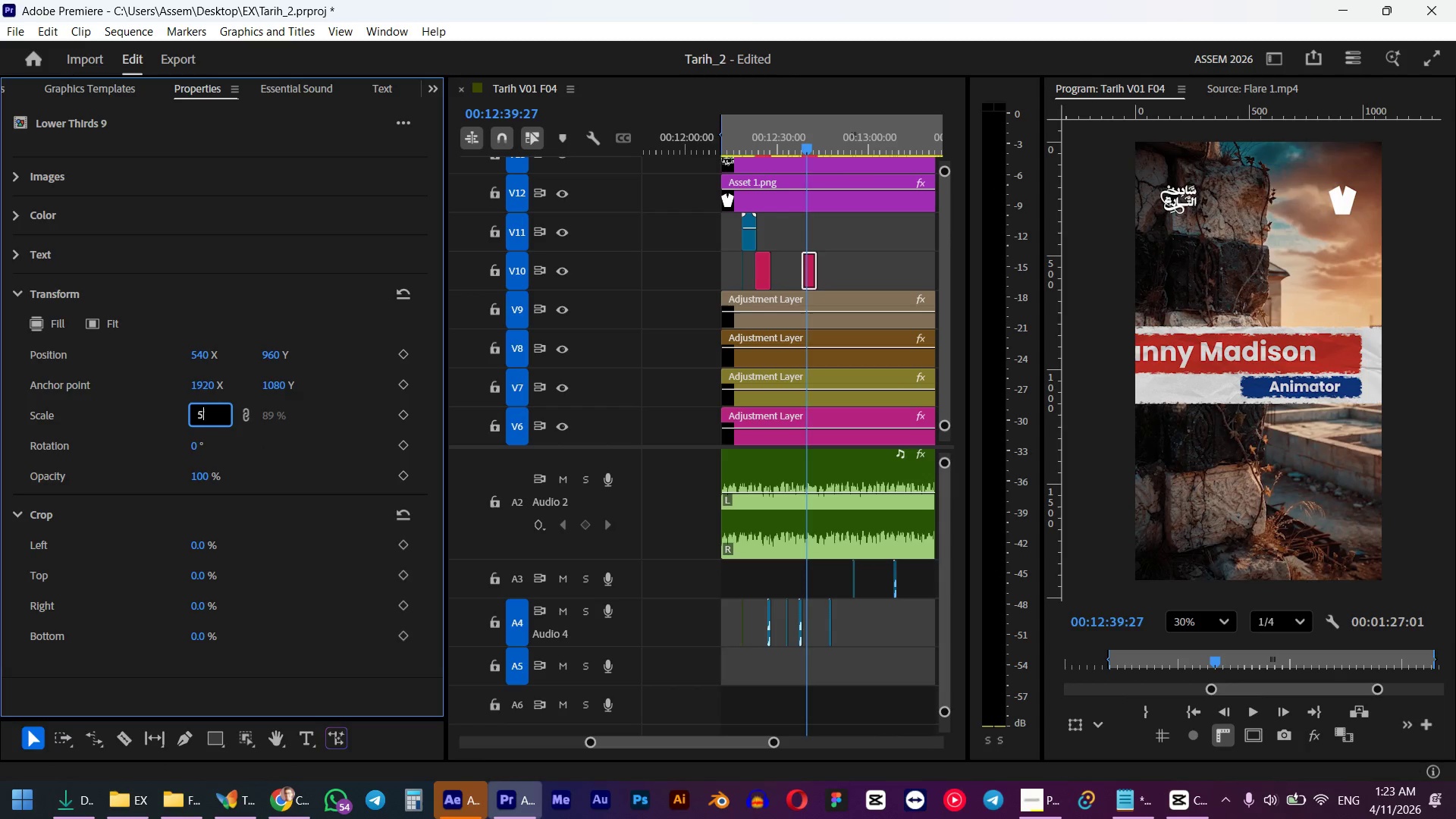 
key(Numpad0)
 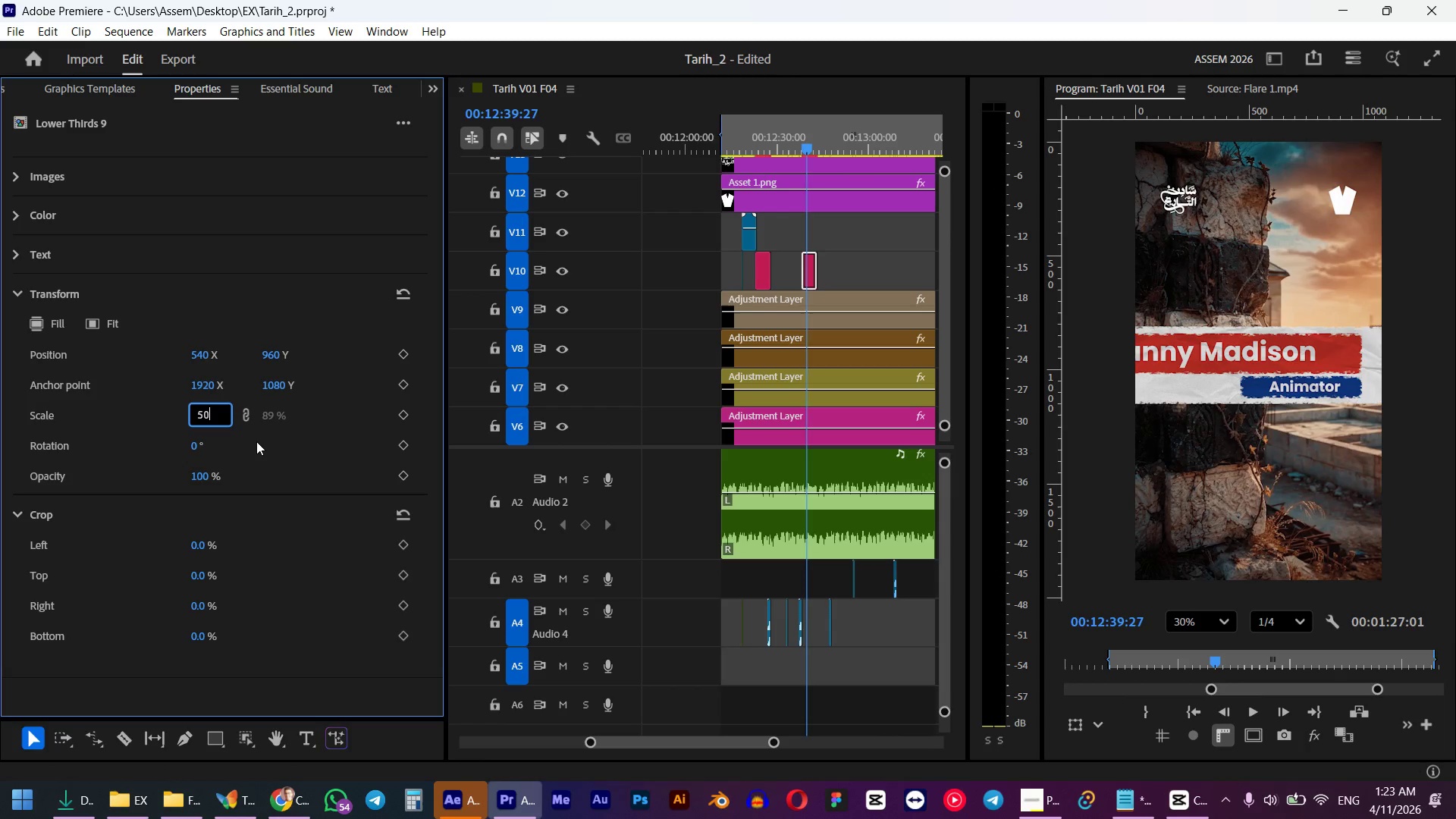 
key(NumpadEnter)
 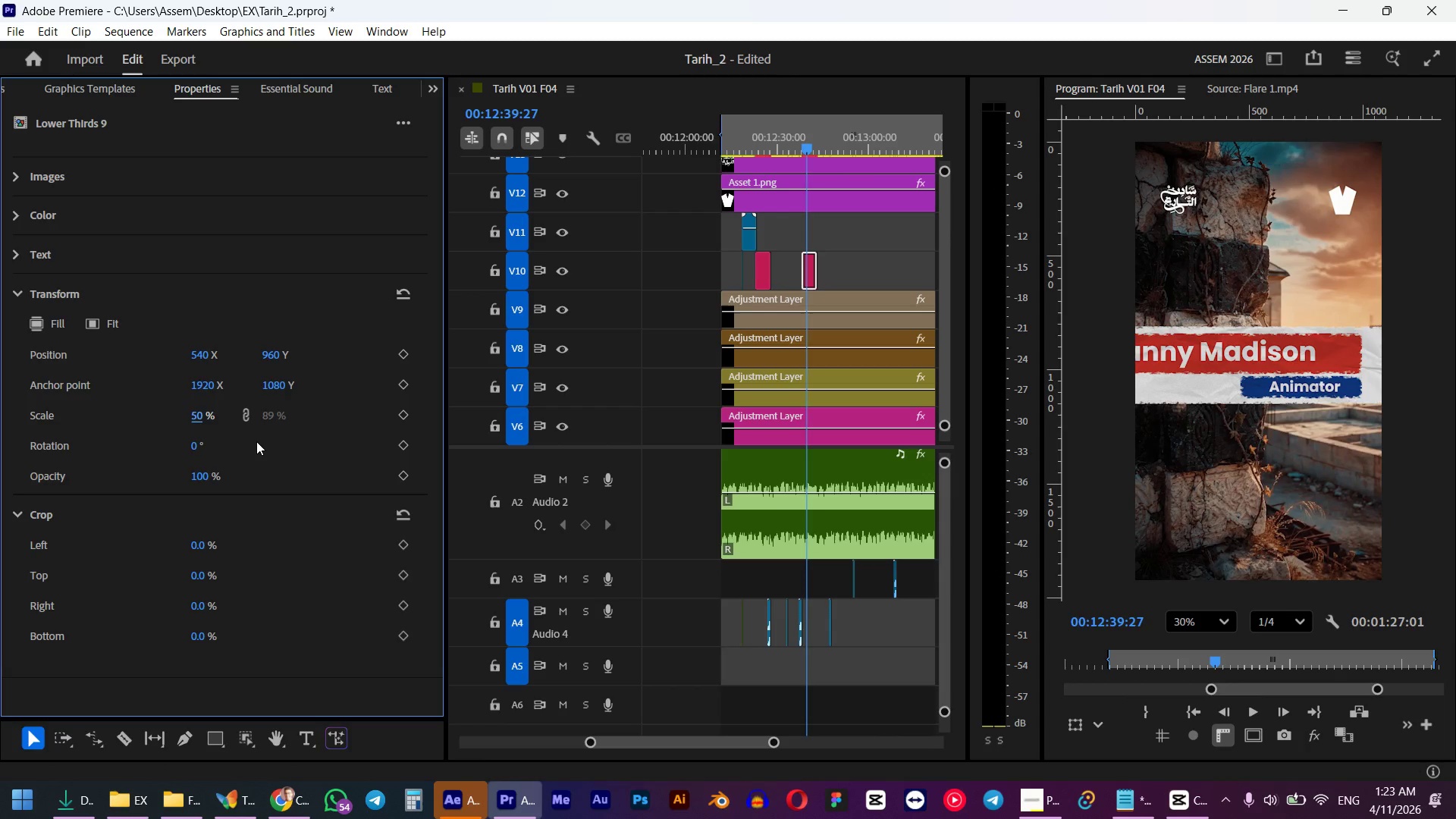 
key(Space)
 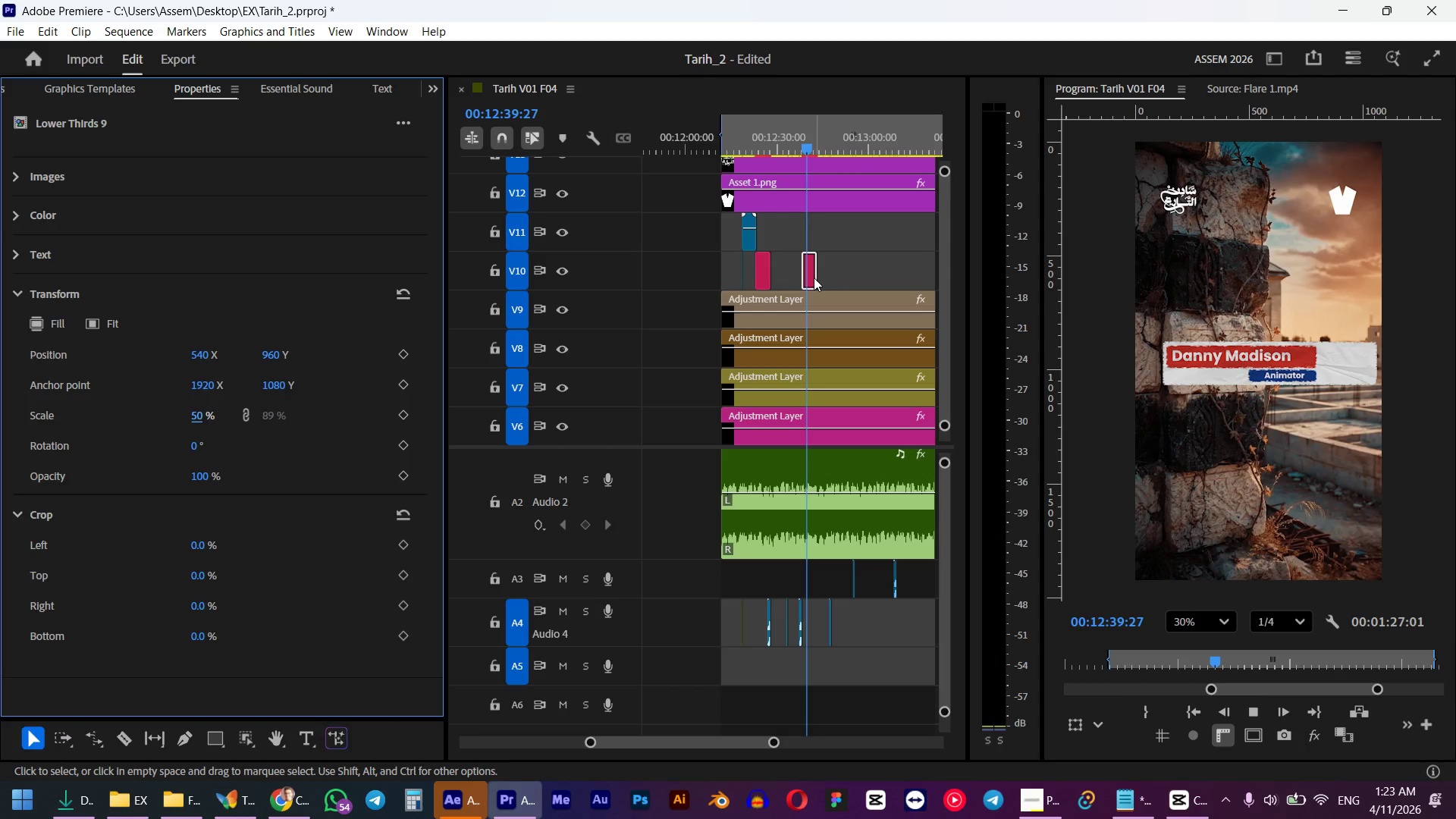 
key(Space)
 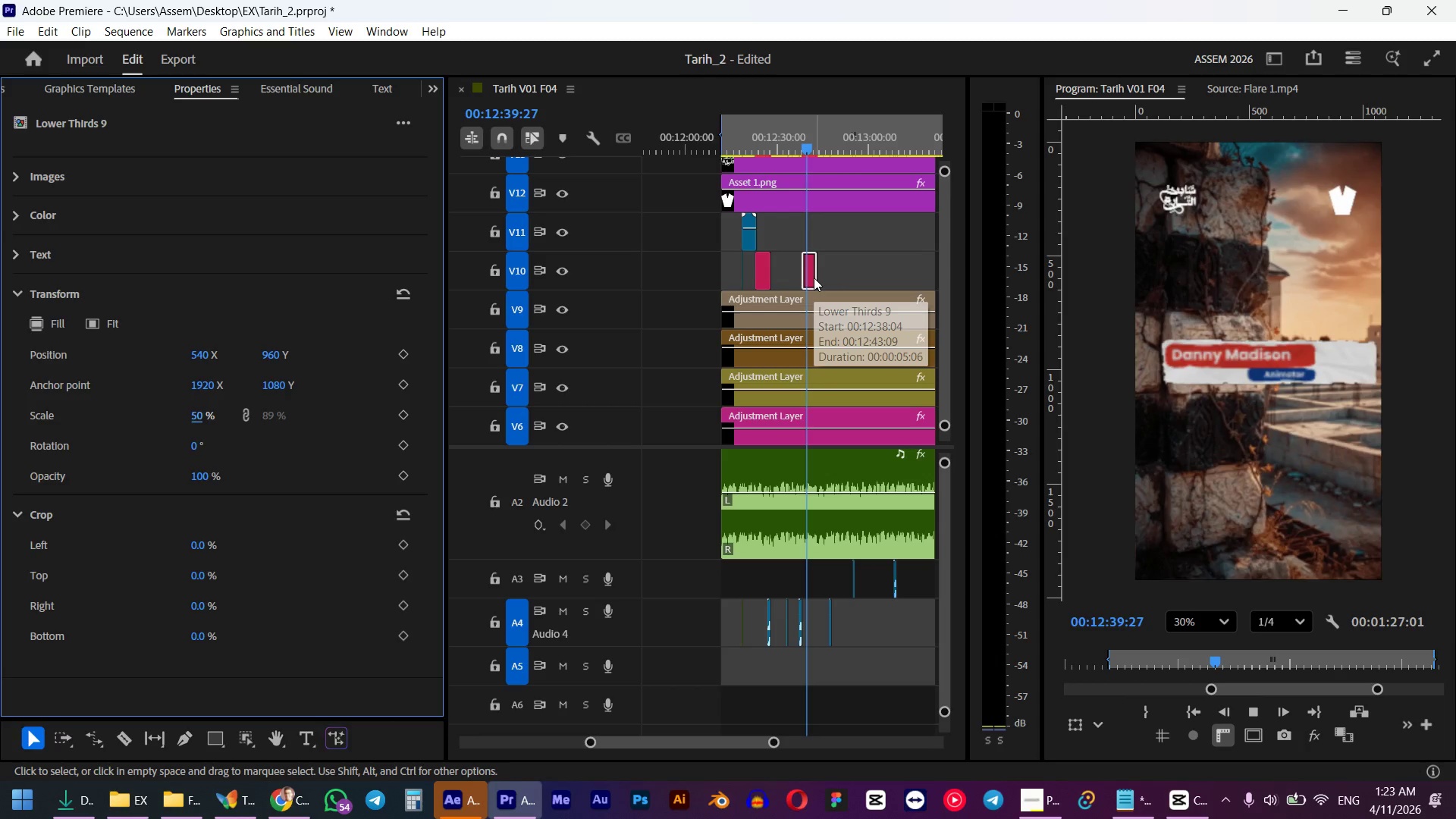 
left_click([14, 170])
 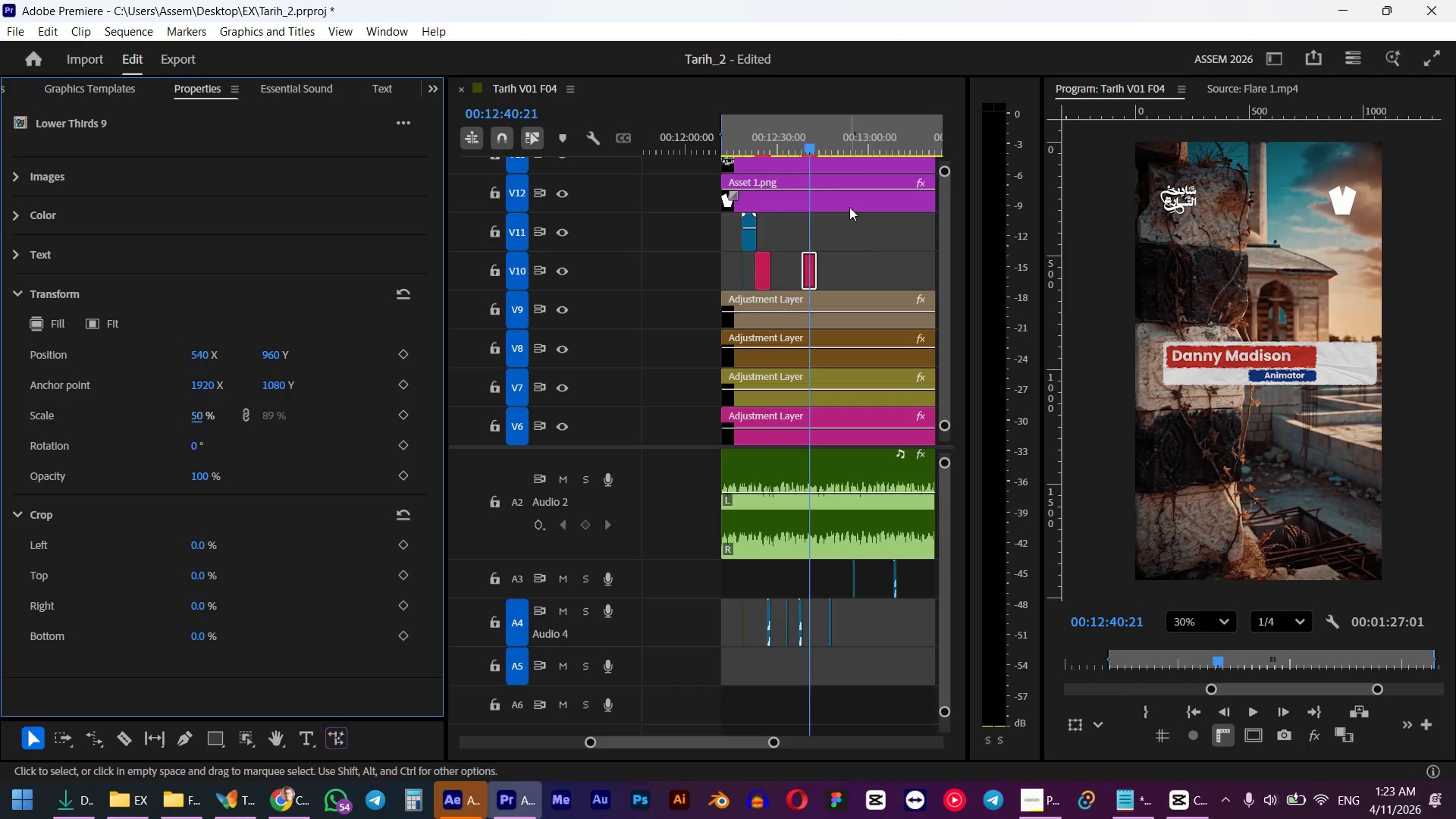 
left_click([807, 146])
 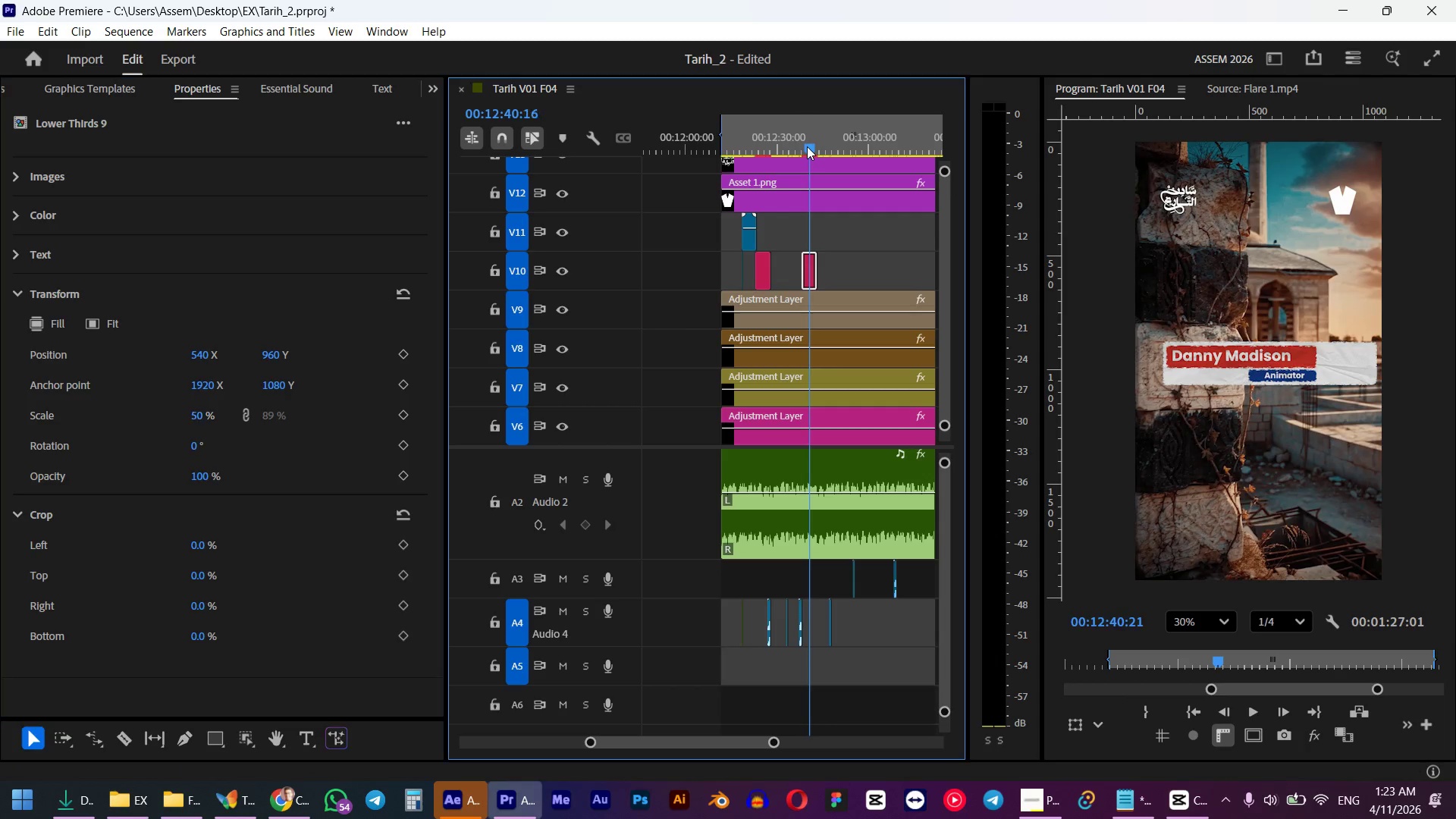 
key(Control+ControlLeft)
 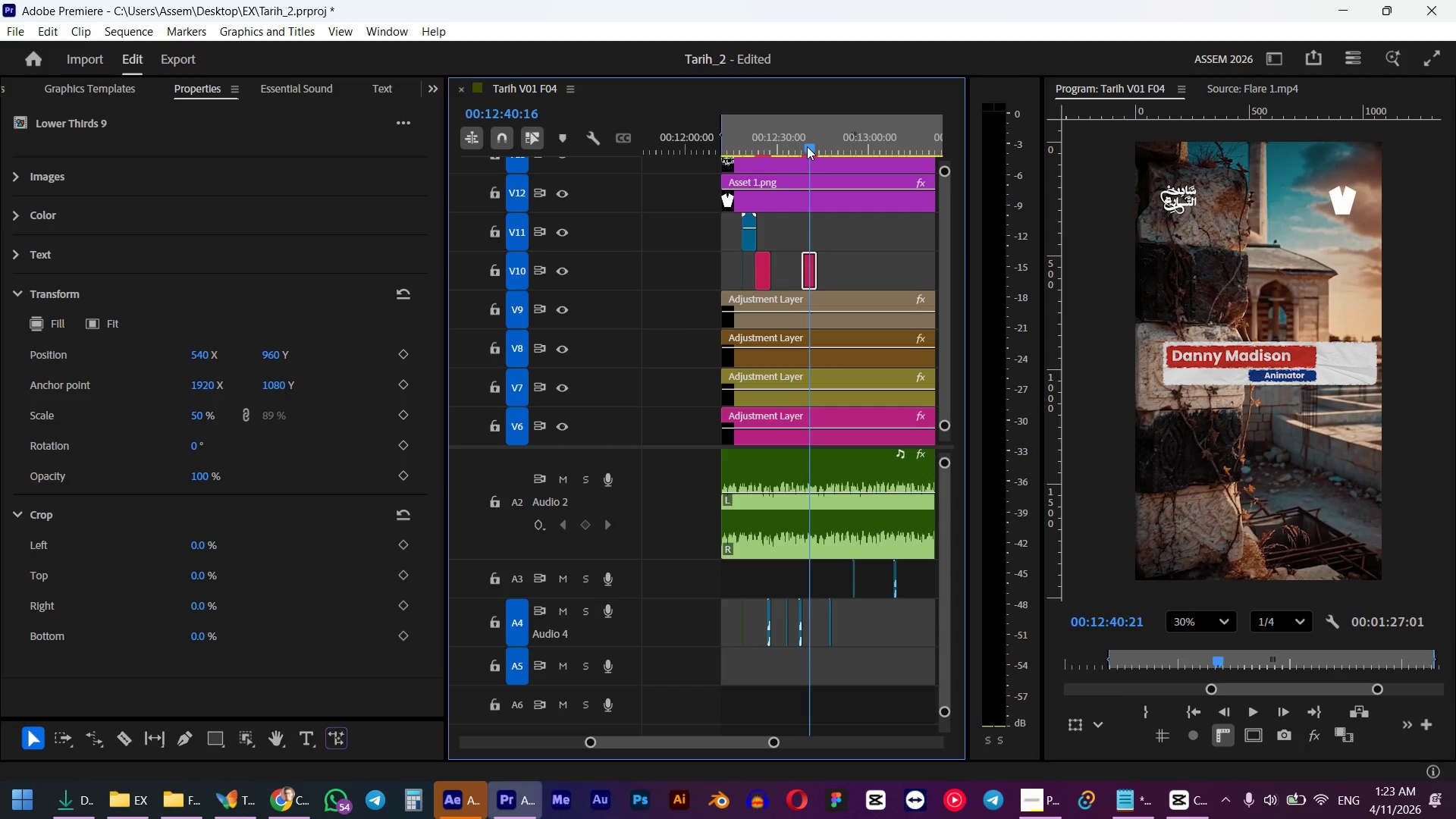 
key(Control+S)
 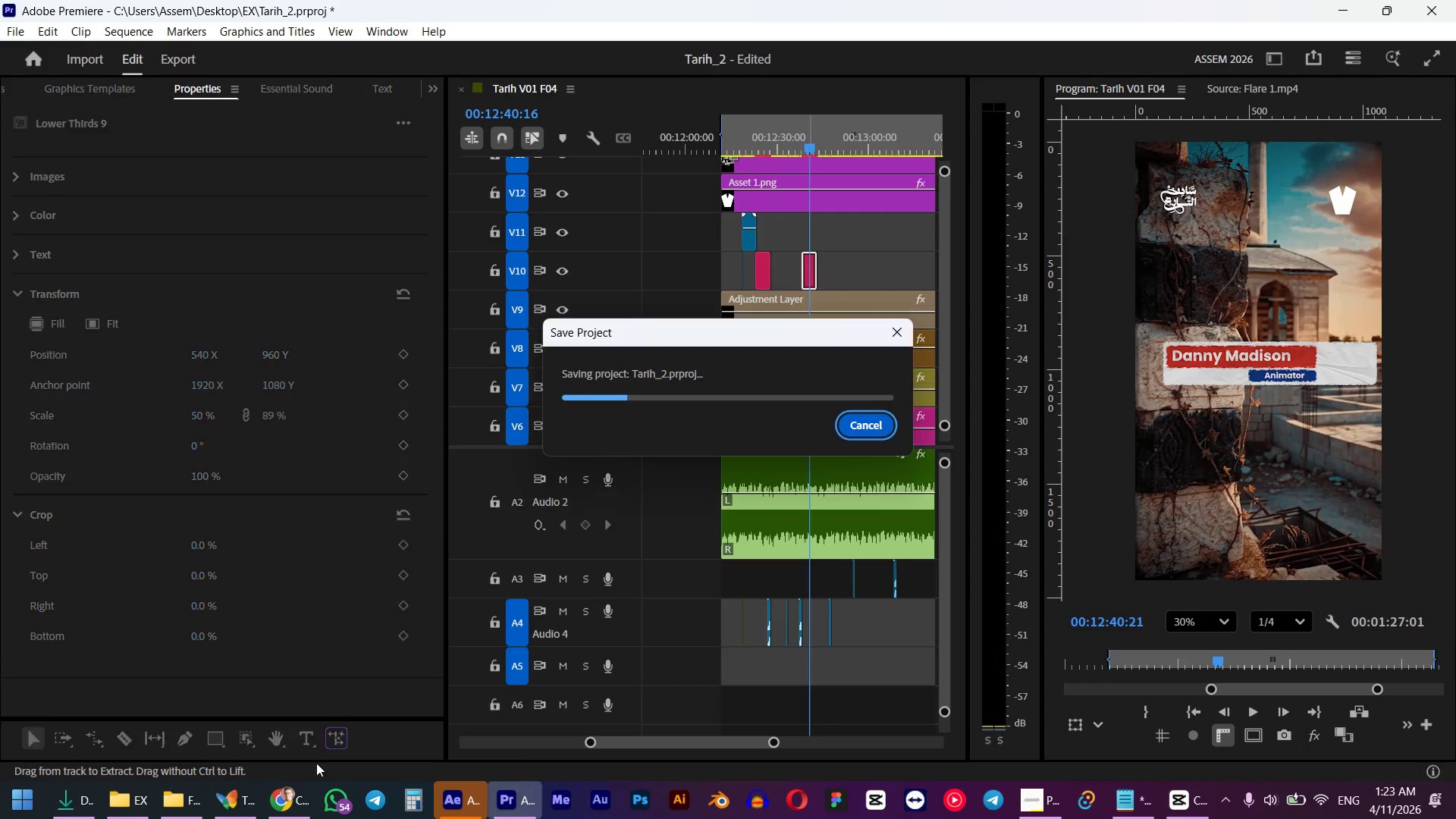 
left_click([297, 790])
 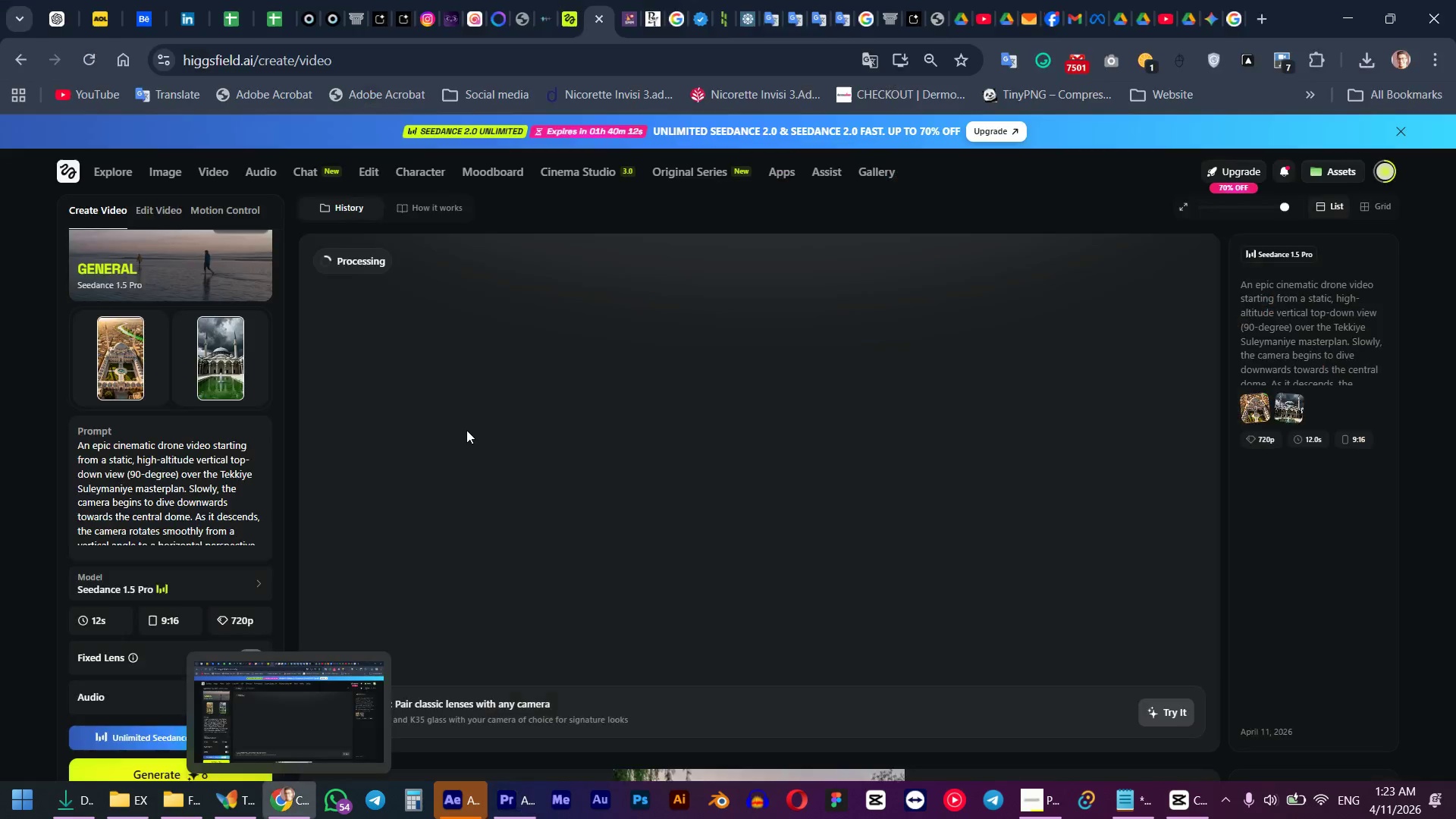 
scroll: coordinate [474, 421], scroll_direction: down, amount: 1.0
 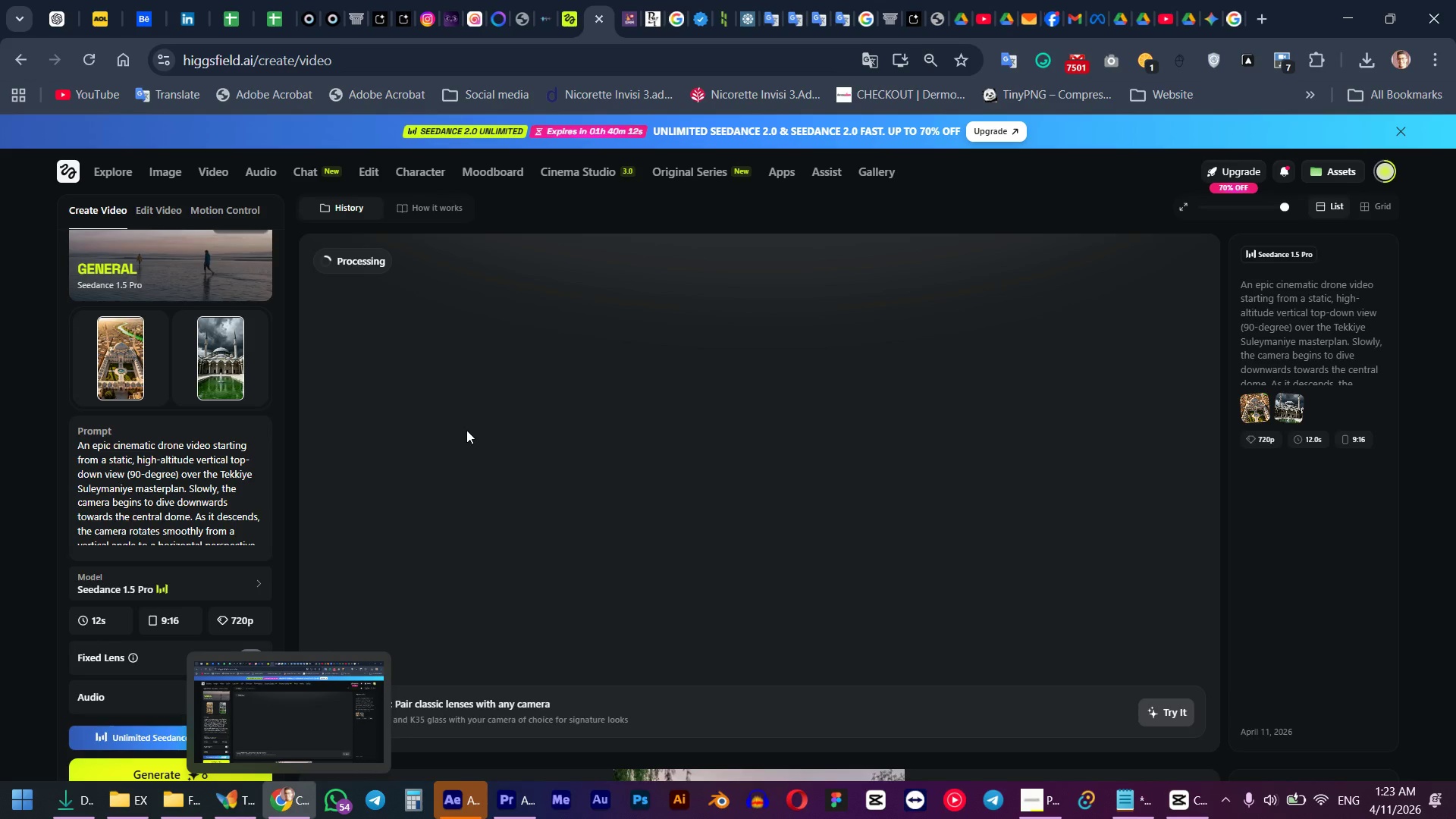 
scroll: coordinate [474, 421], scroll_direction: up, amount: 4.0
 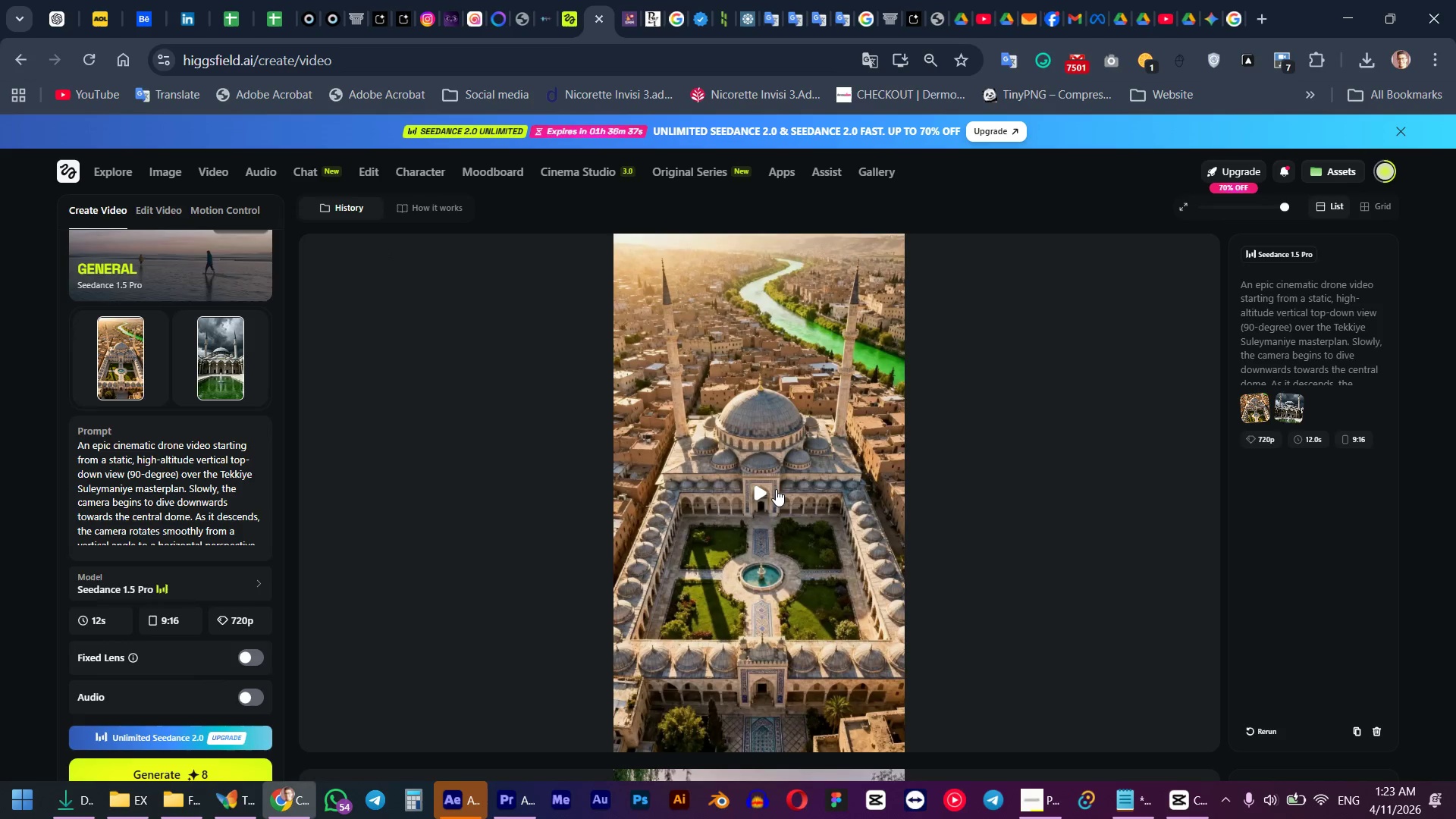 
left_click([776, 489])
 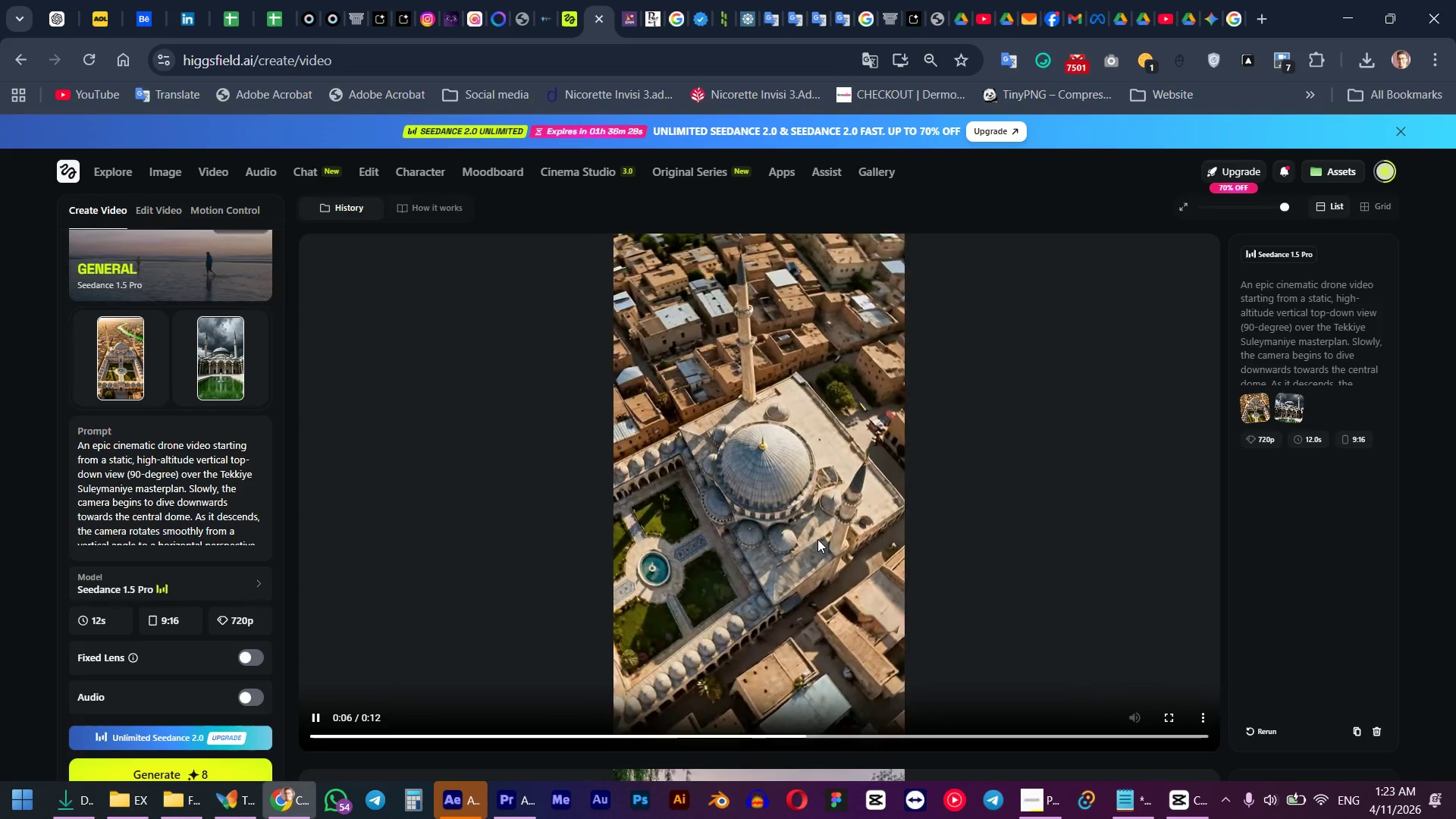 
wait(13.27)
 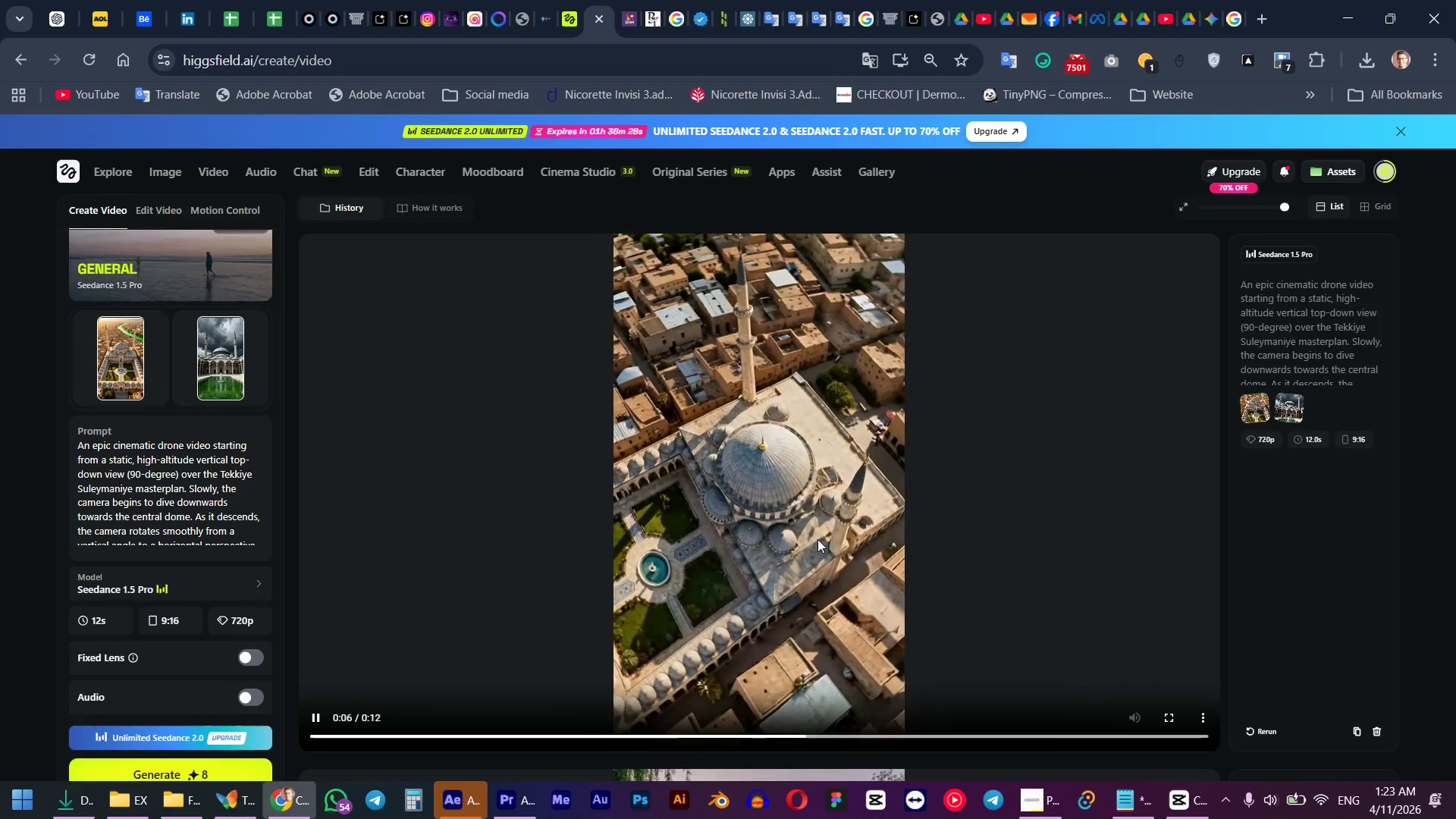 
left_click([1075, 734])
 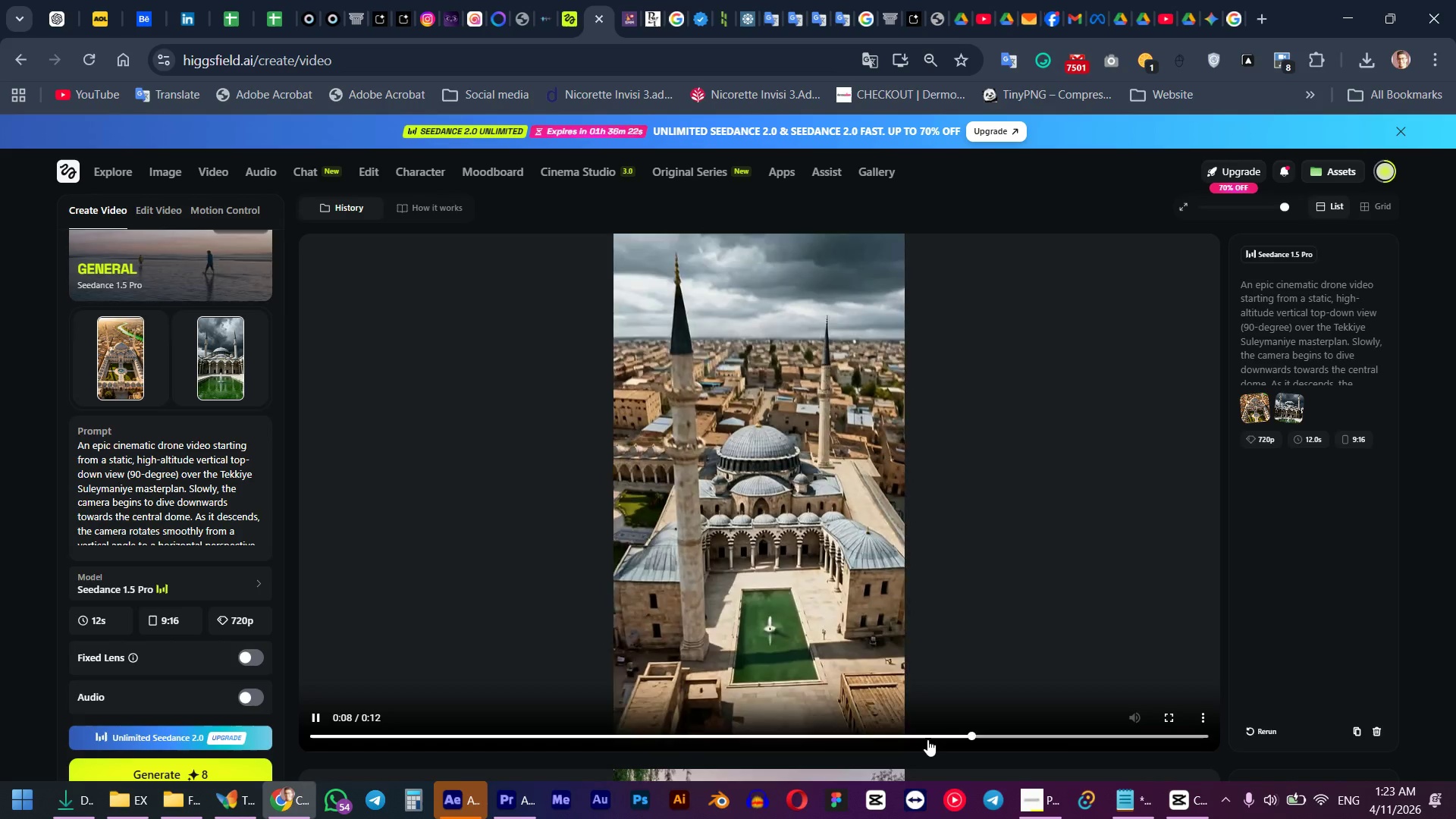 
left_click([927, 739])
 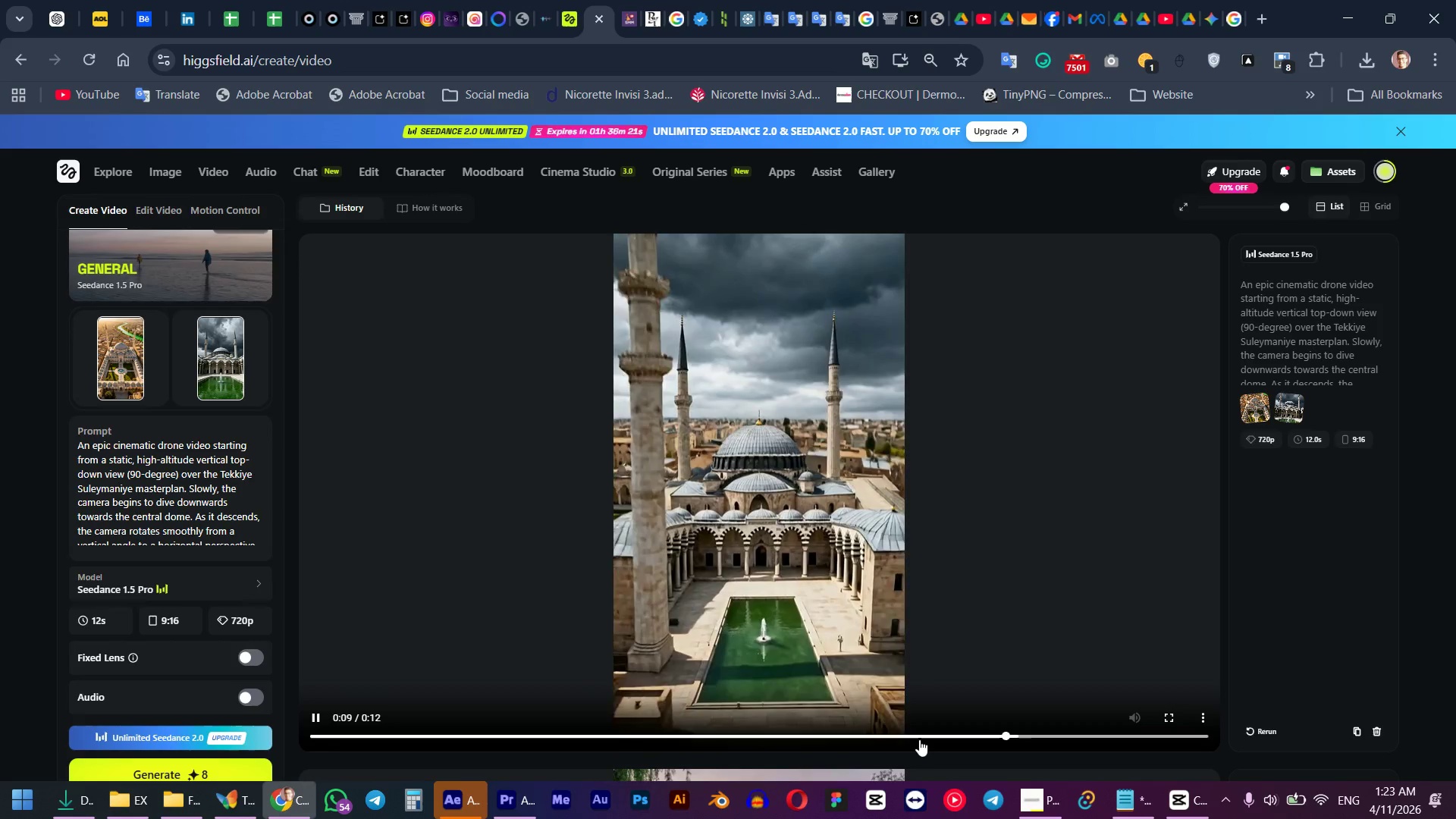 
left_click([918, 739])
 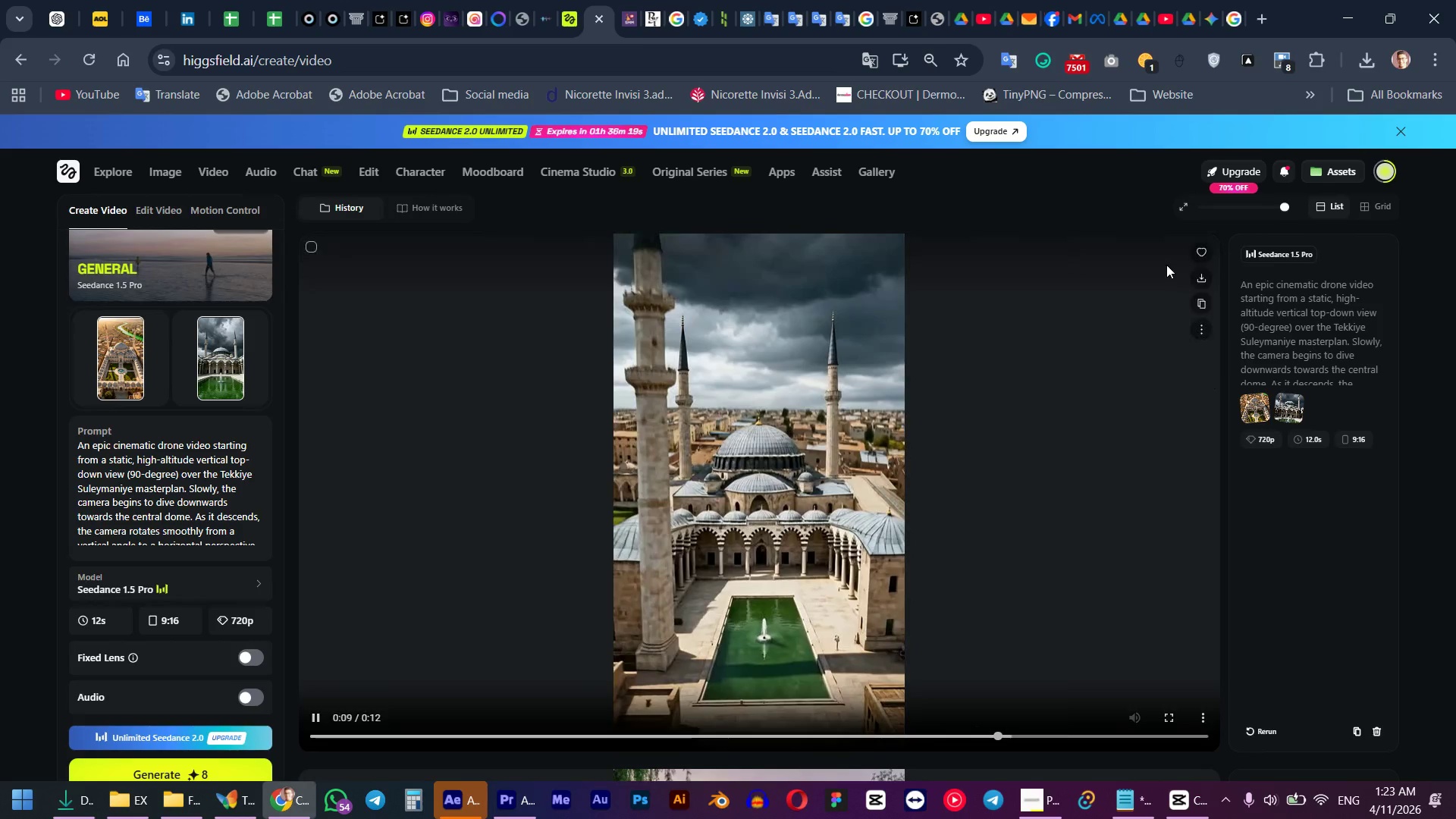 
left_click([1200, 282])
 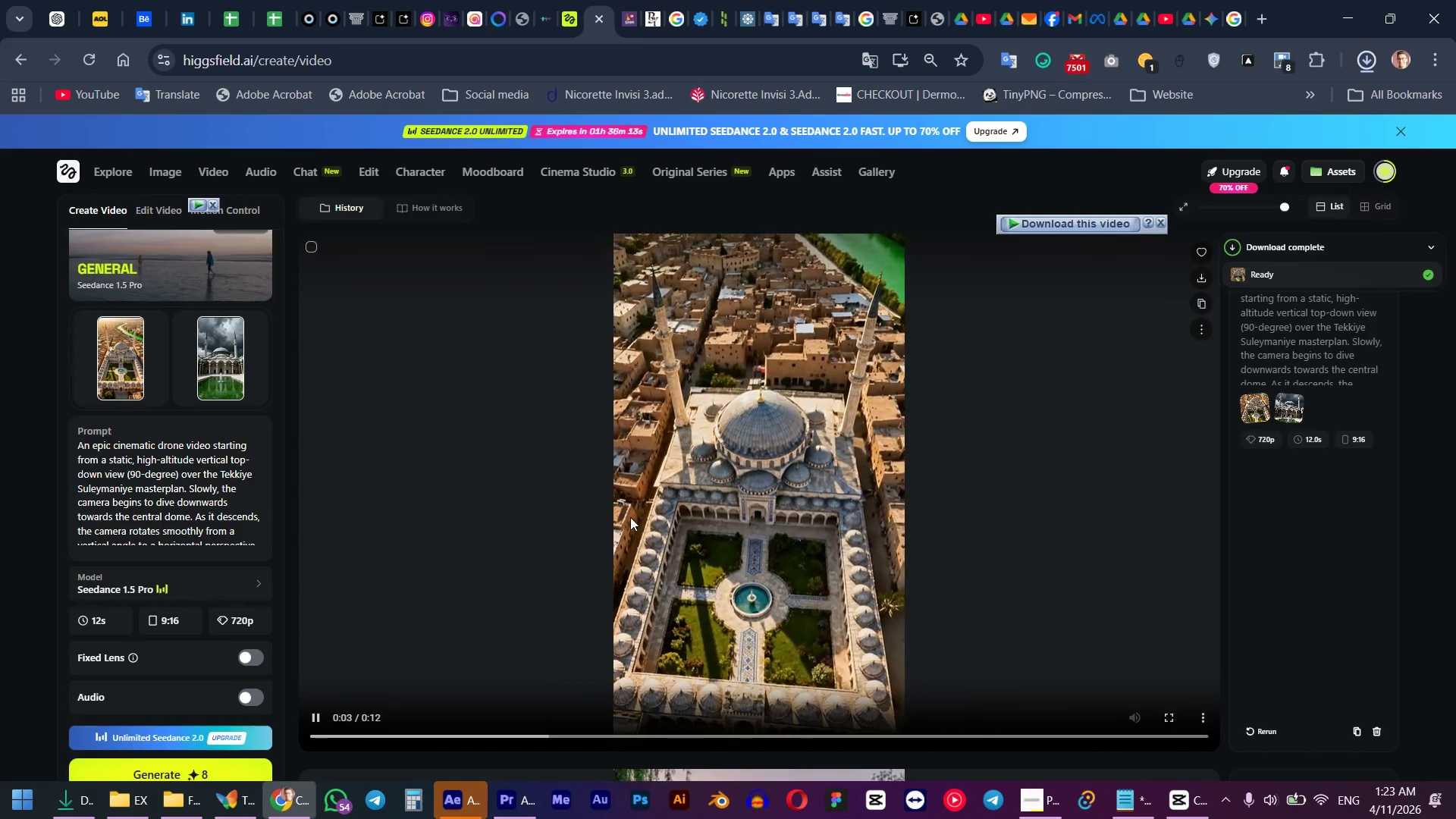 
wait(6.73)
 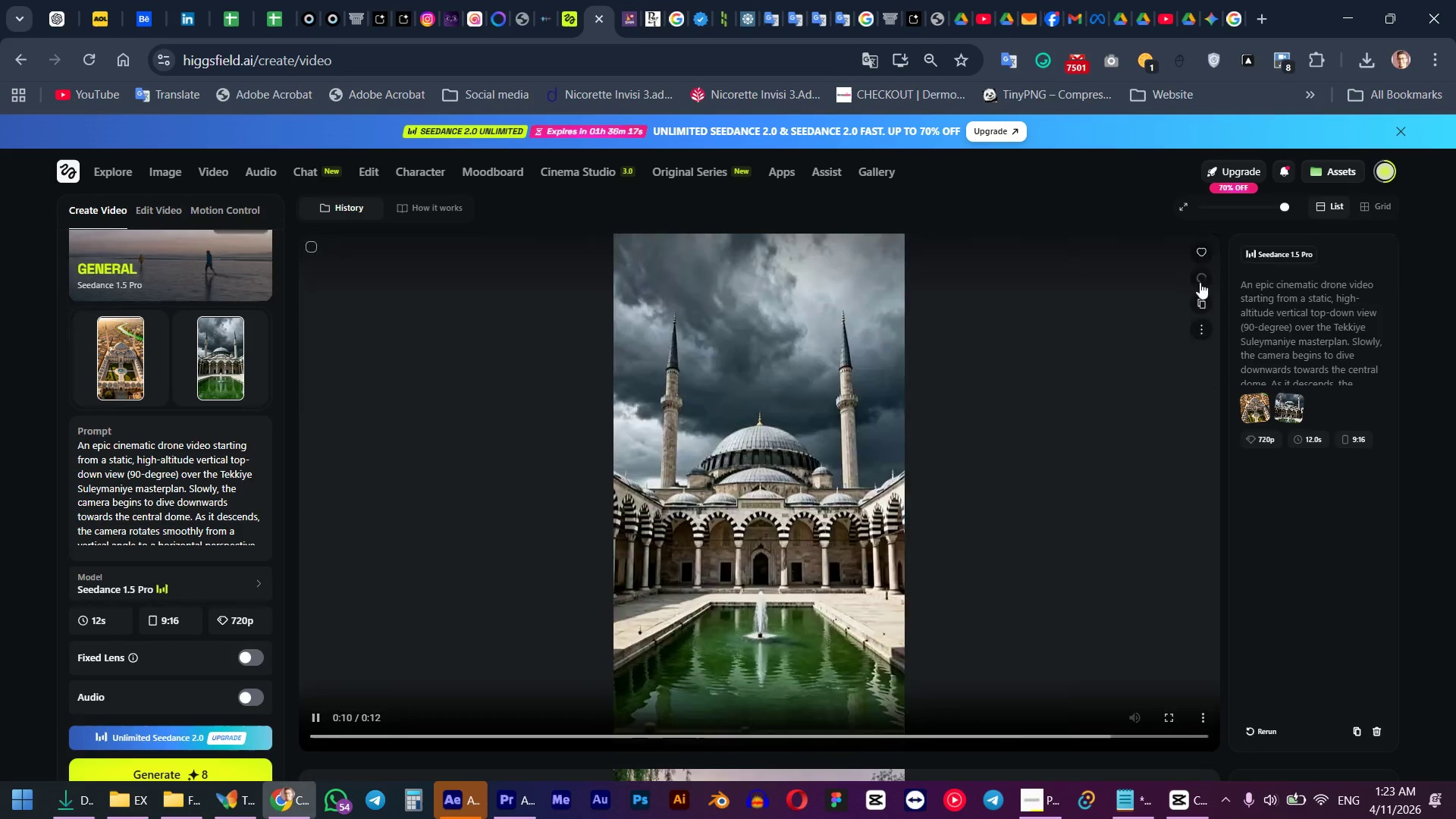 
left_click([308, 248])
 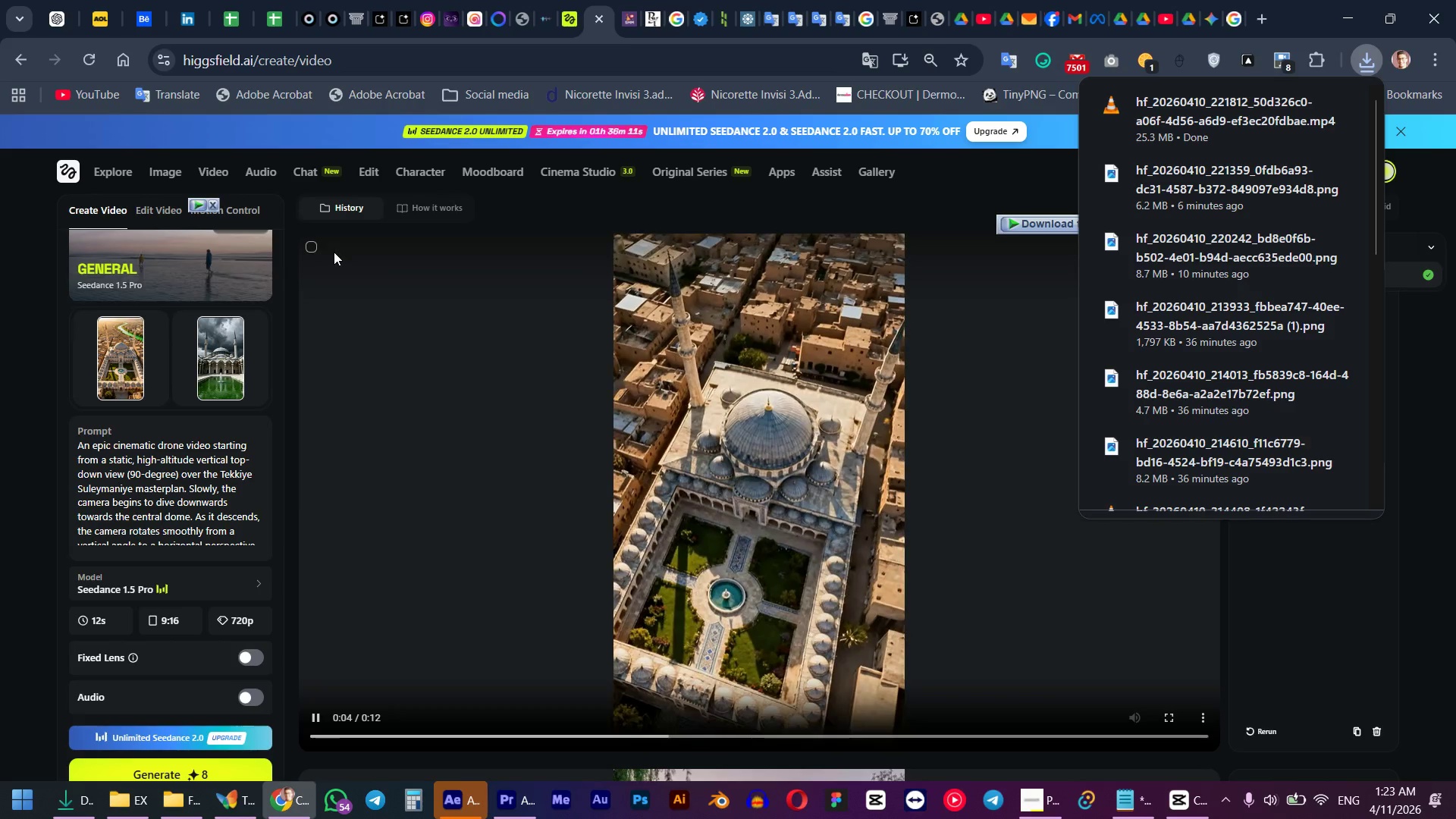 
scroll: coordinate [381, 413], scroll_direction: down, amount: 1.0
 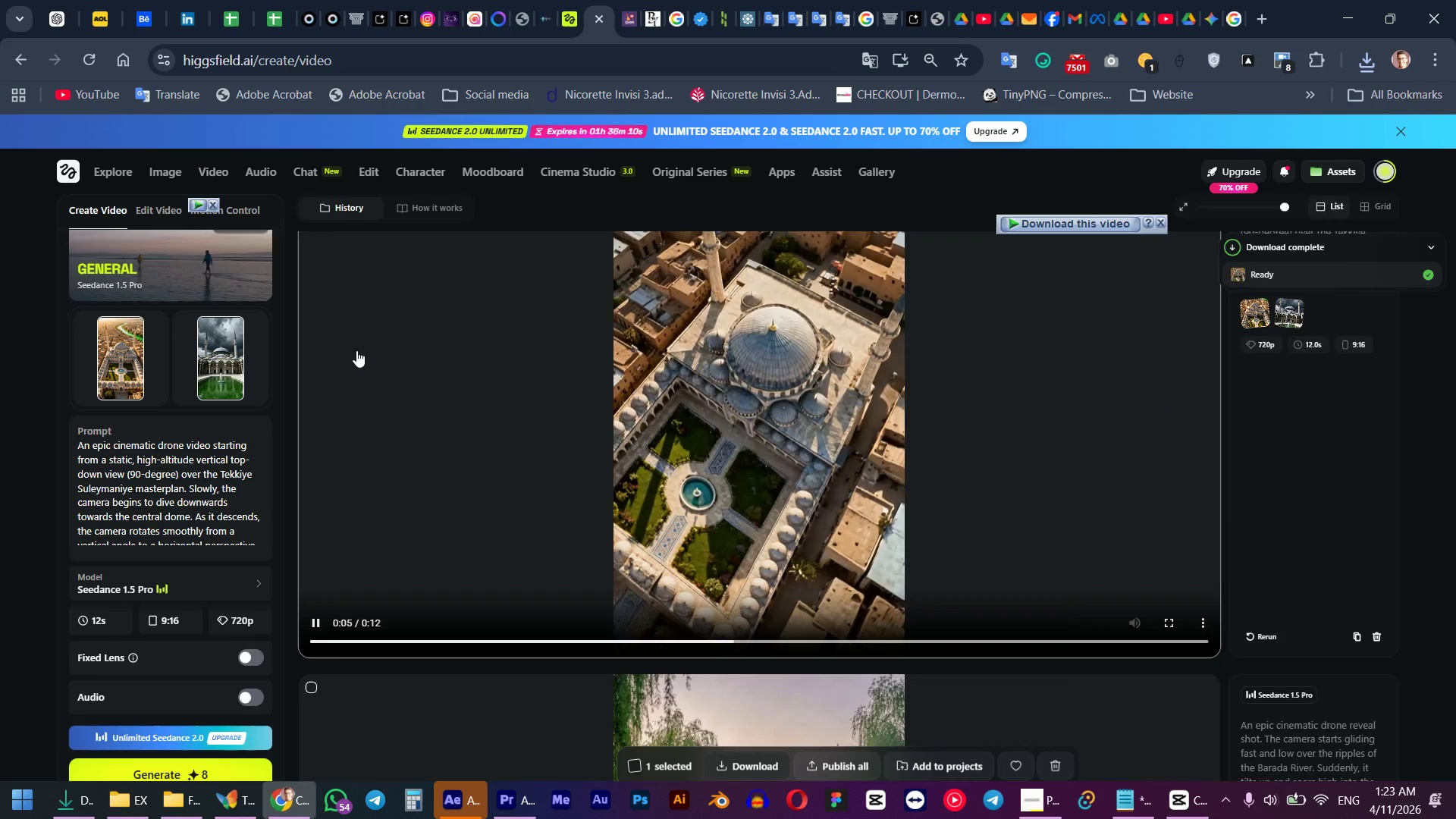 
left_click([312, 590])
 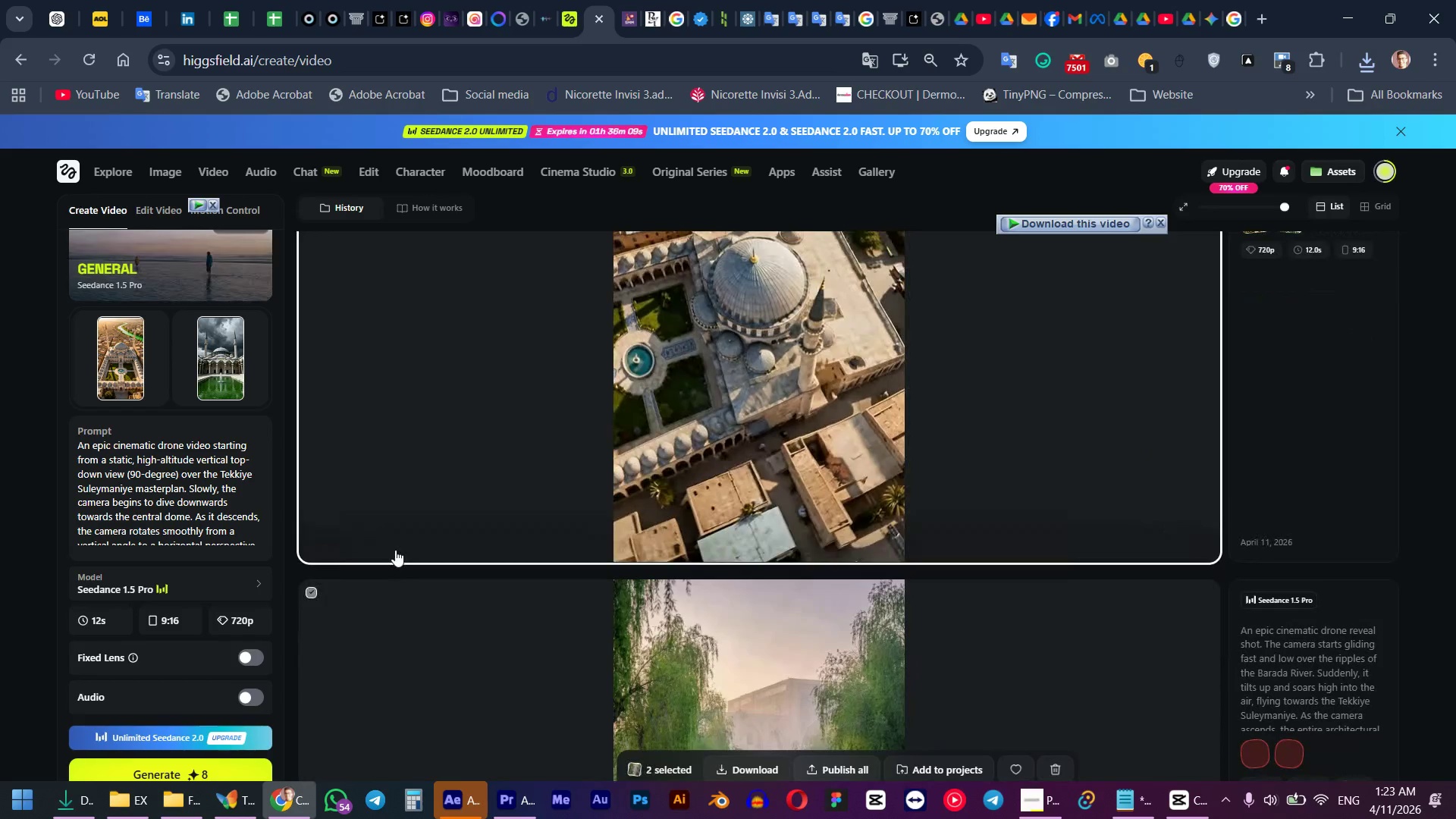 
left_click([309, 422])
 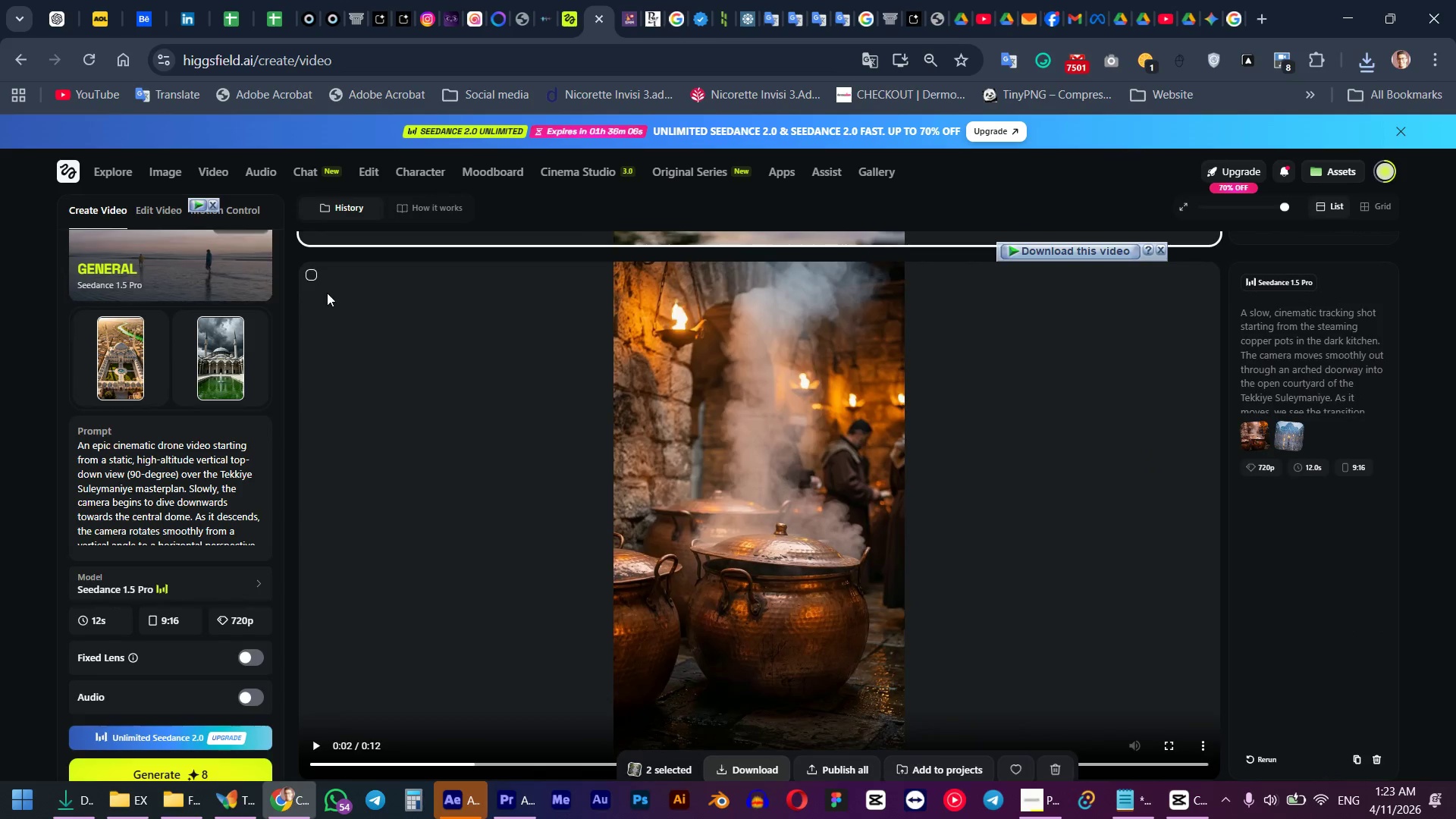 
scroll: coordinate [416, 591], scroll_direction: down, amount: 9.0
 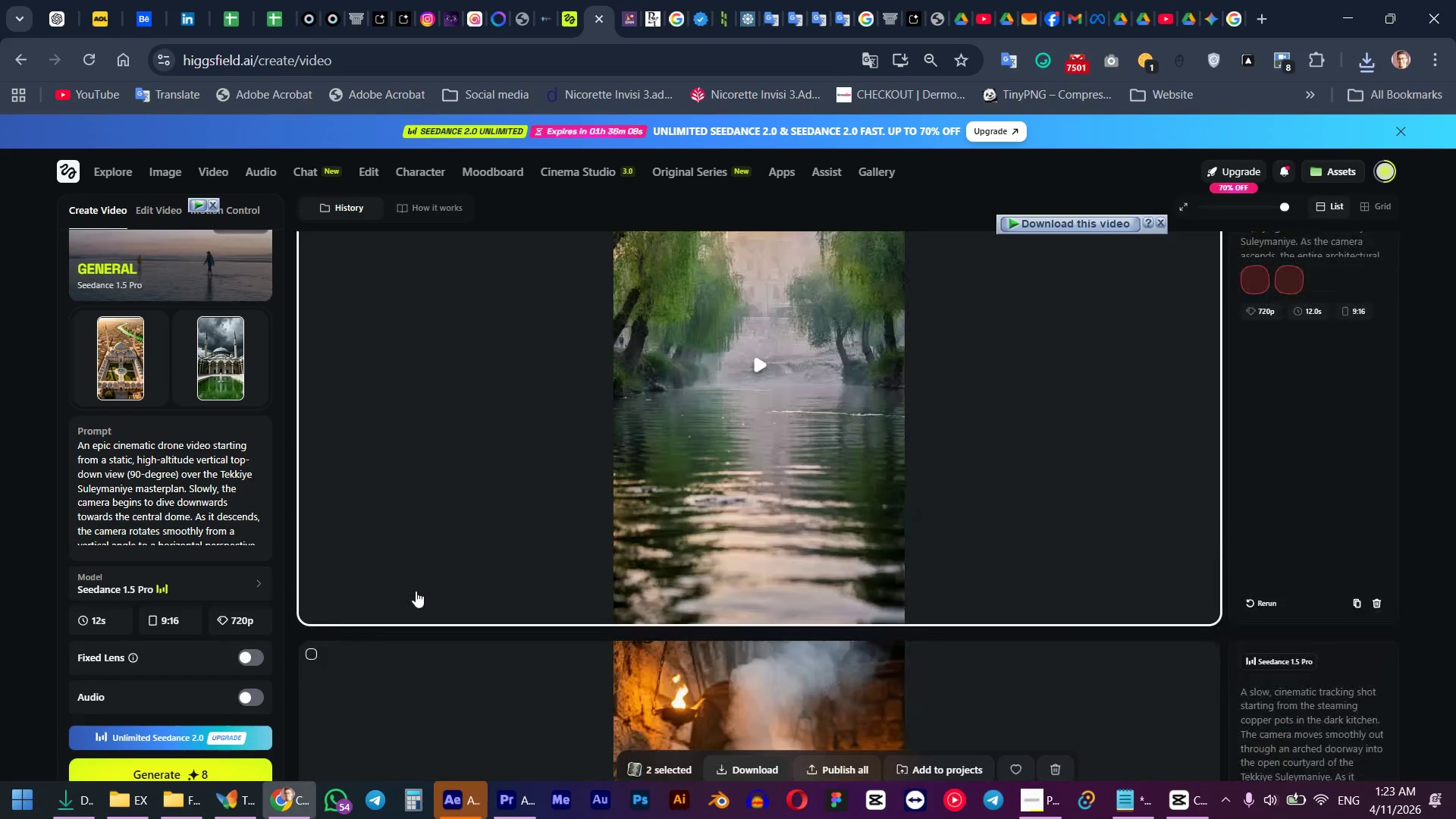 
left_click([310, 282])
 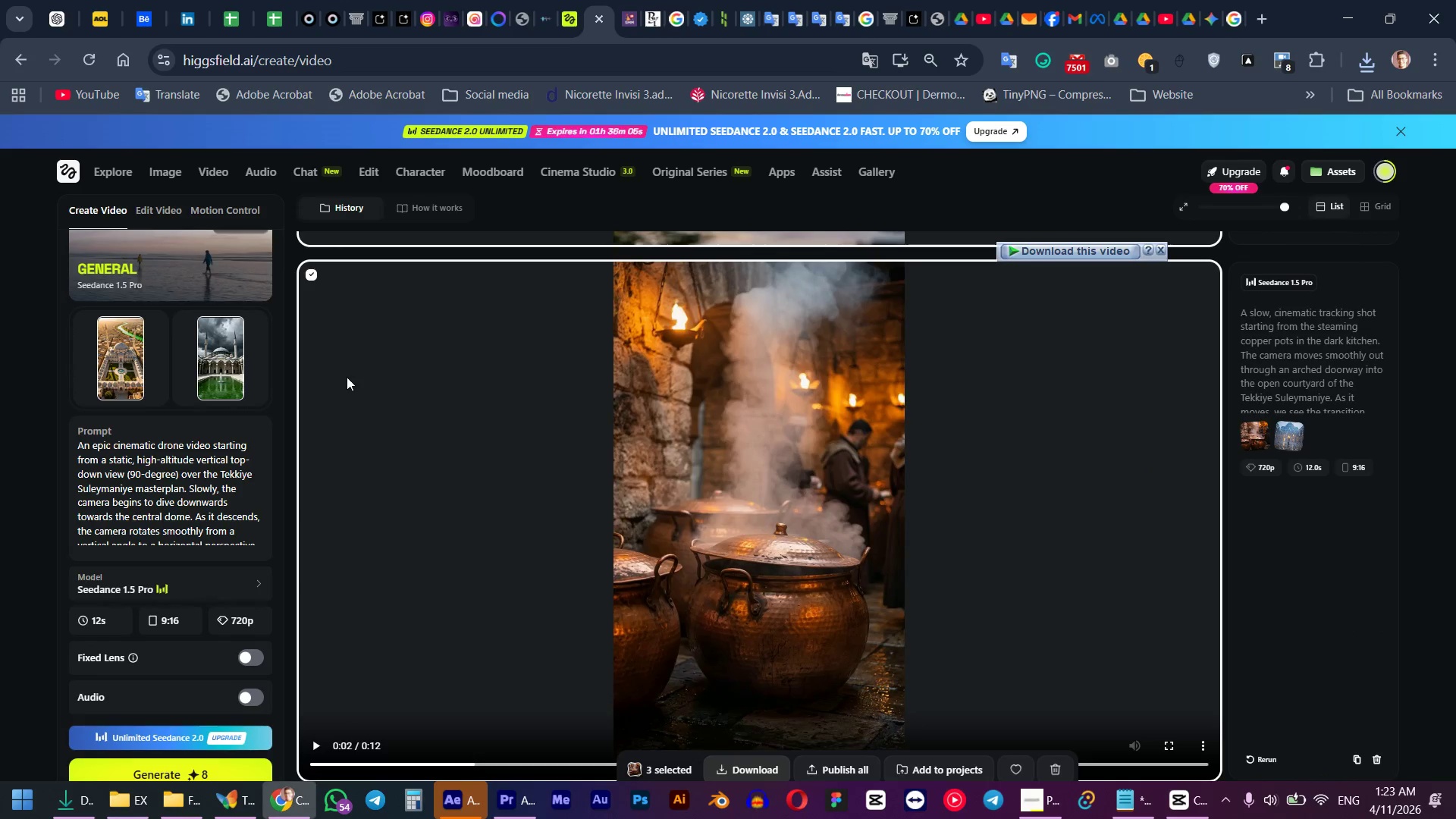 
left_click([306, 432])
 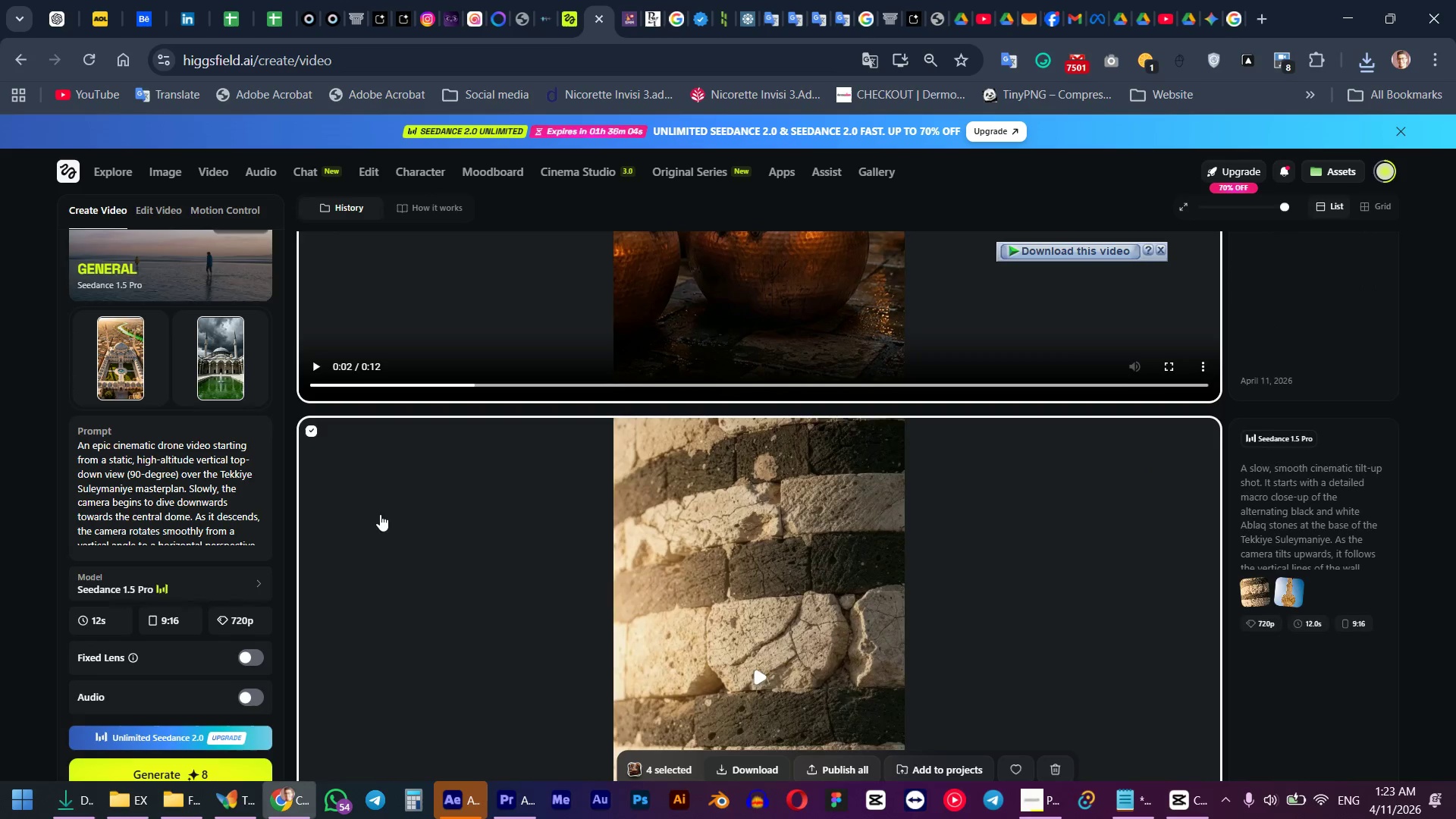 
scroll: coordinate [378, 430], scroll_direction: down, amount: 4.0
 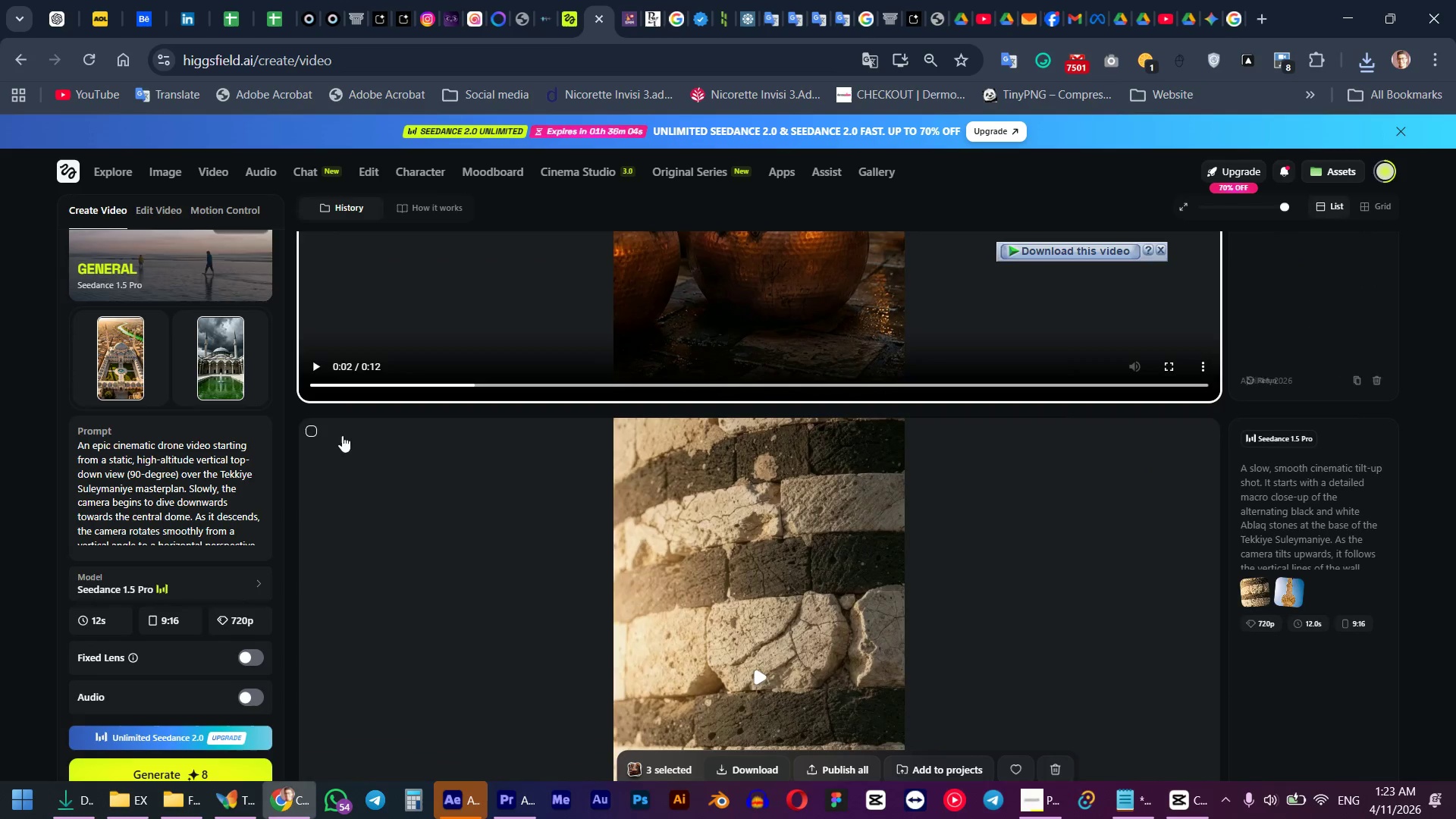 
left_click([311, 404])
 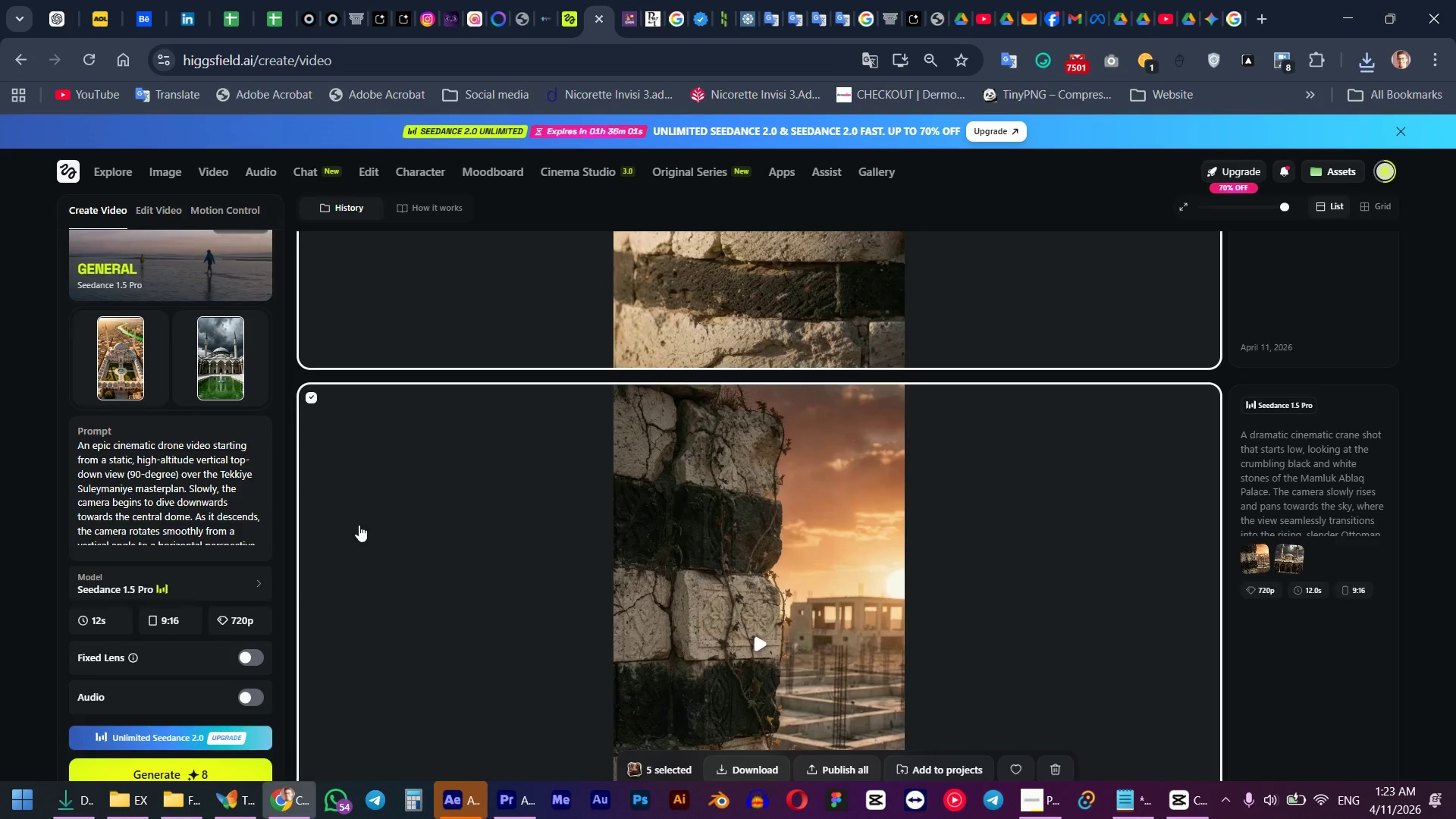 
scroll: coordinate [359, 525], scroll_direction: down, amount: 11.0
 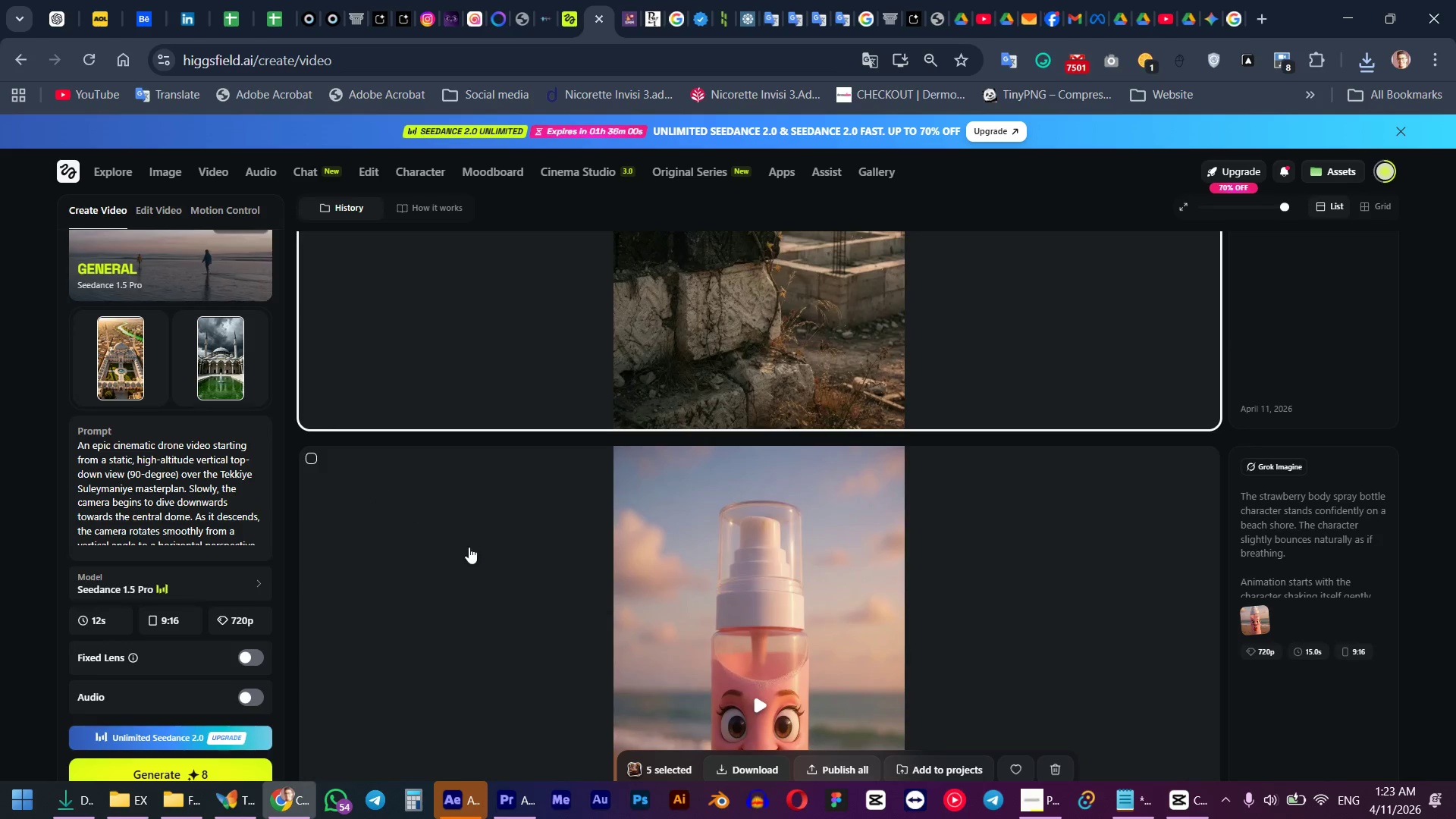 
scroll: coordinate [704, 543], scroll_direction: up, amount: 10.0
 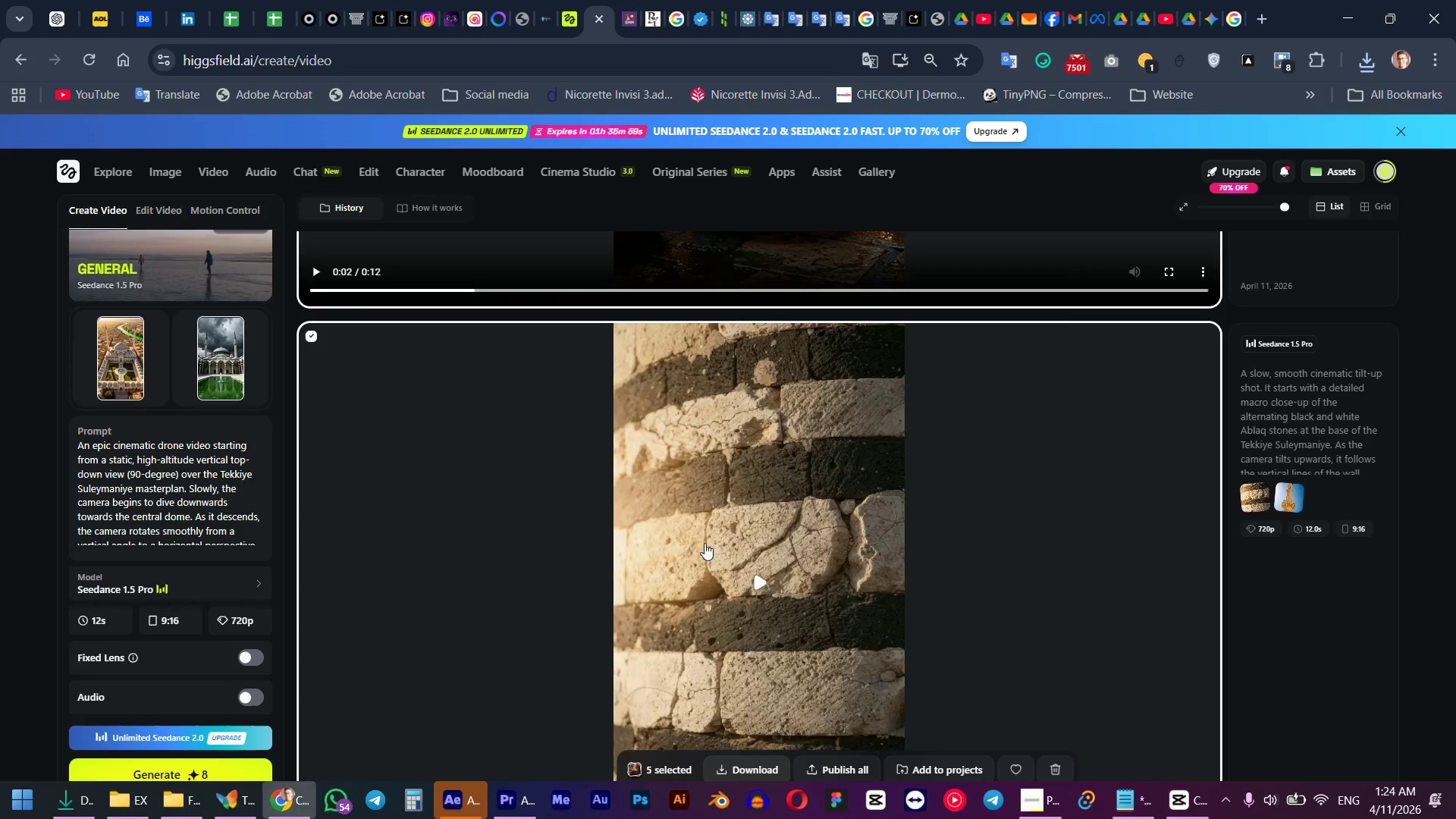 
scroll: coordinate [678, 526], scroll_direction: down, amount: 12.0
 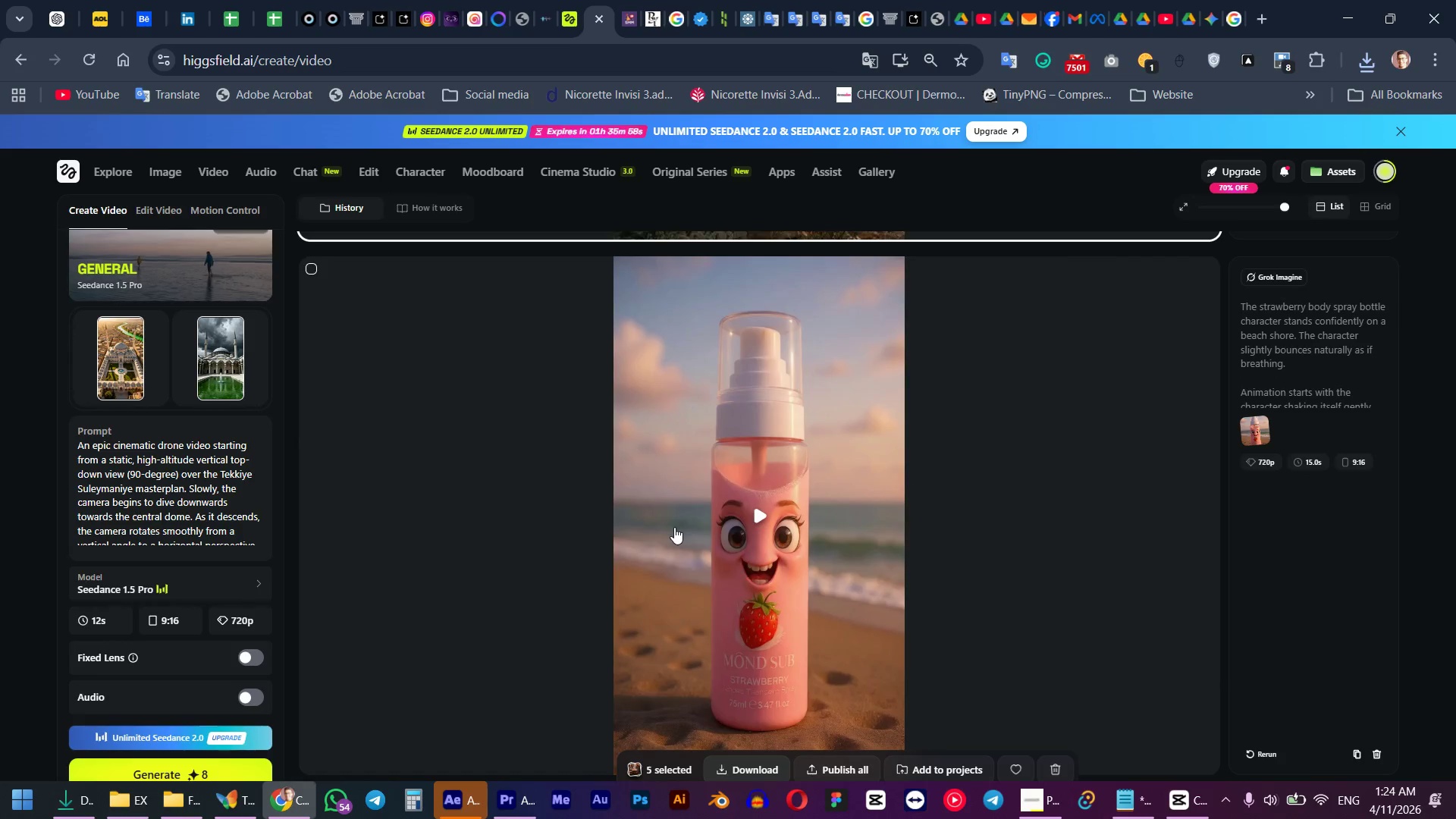 
scroll: coordinate [644, 526], scroll_direction: up, amount: 35.0
 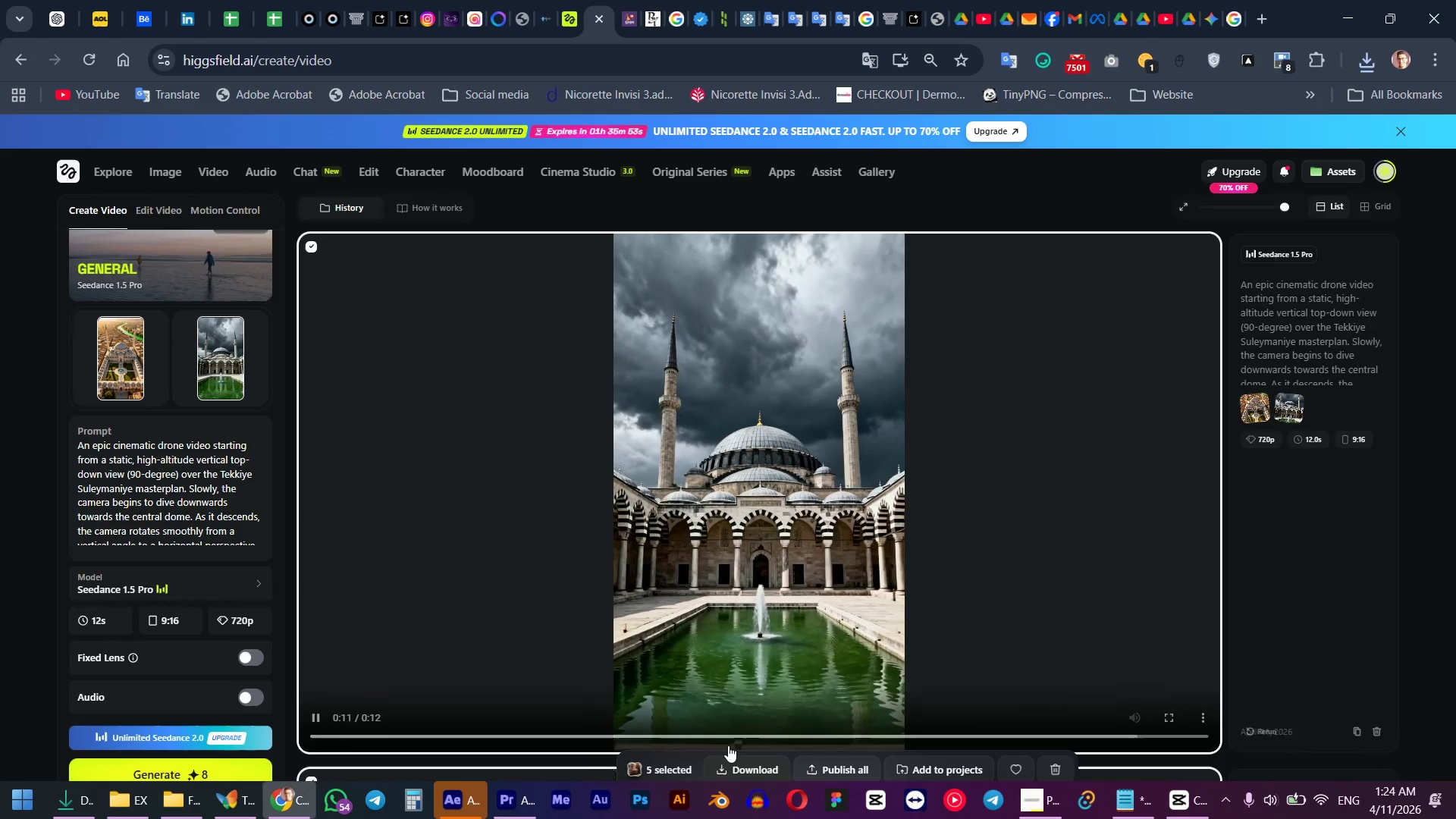 
left_click([1064, 764])
 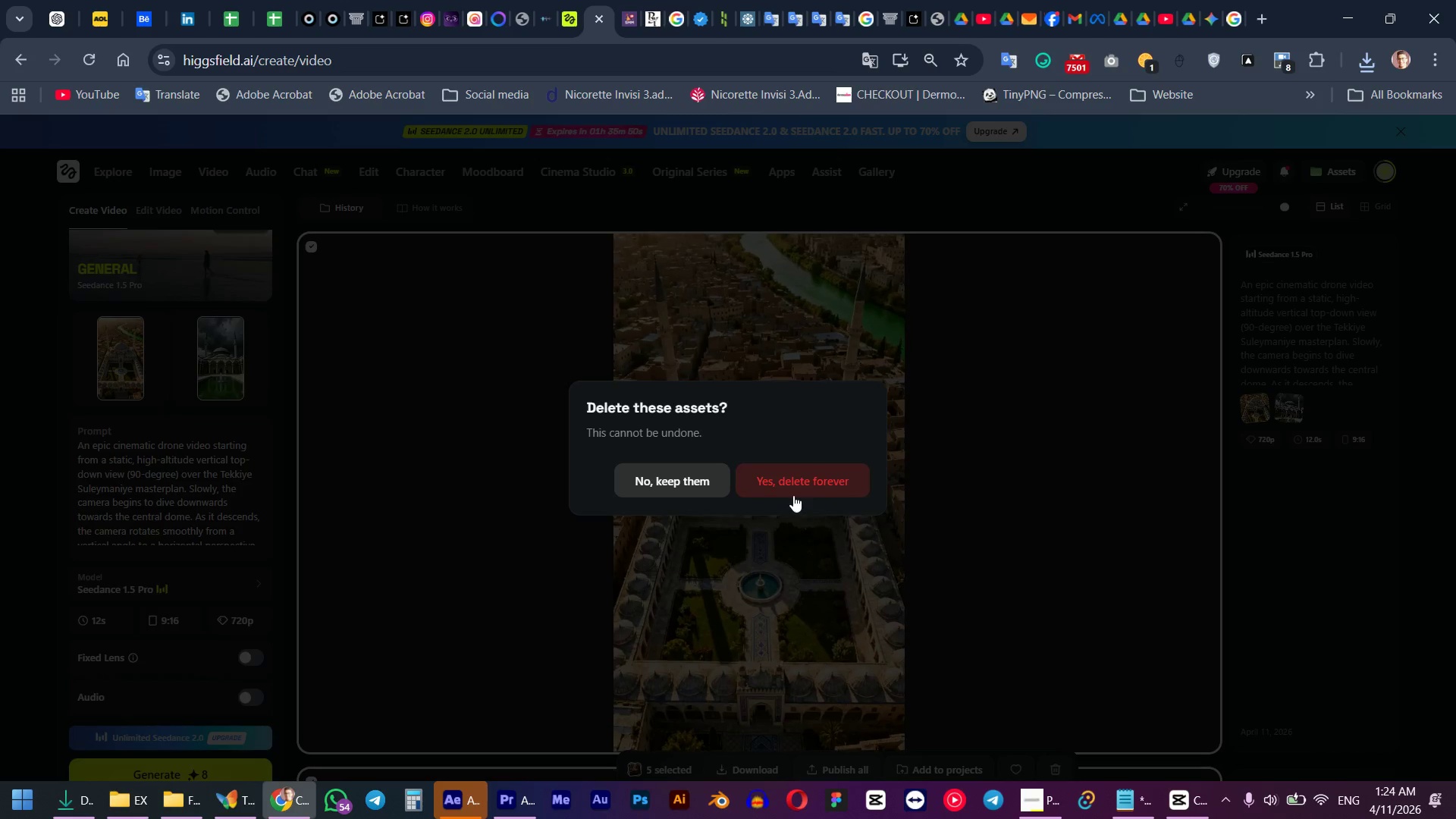 
left_click([790, 478])
 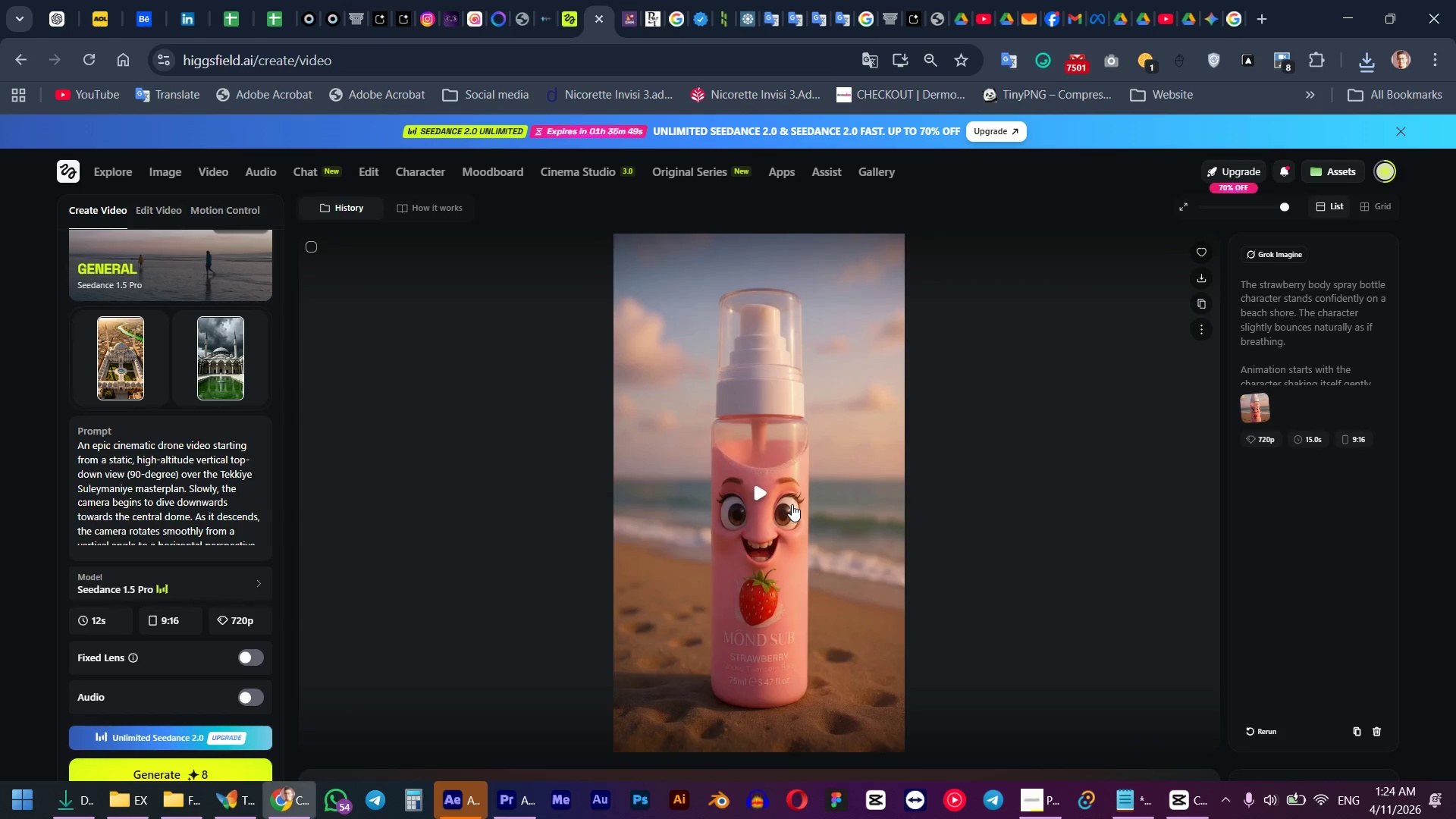 
scroll: coordinate [777, 524], scroll_direction: up, amount: 11.0
 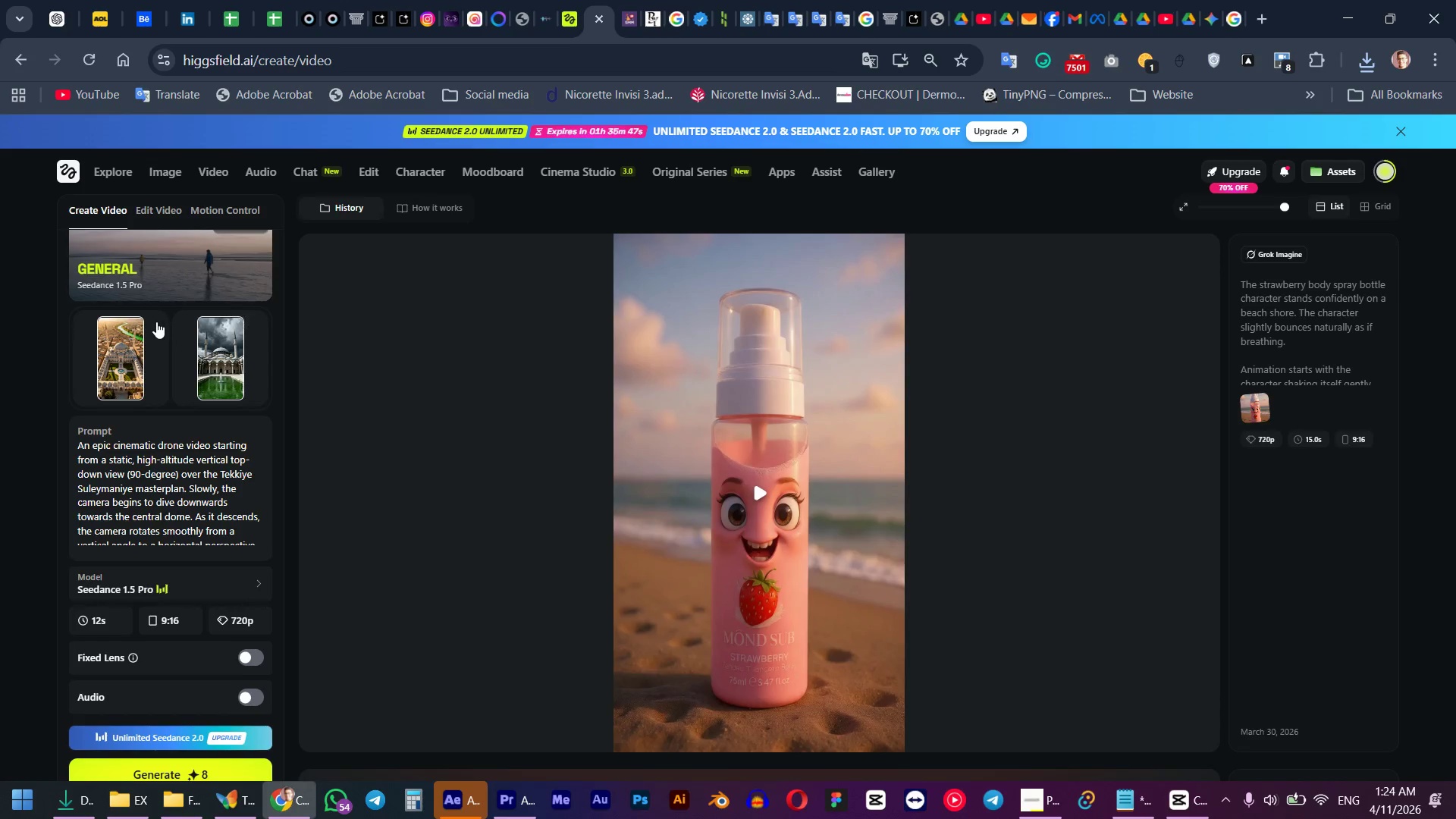 
left_click([136, 319])
 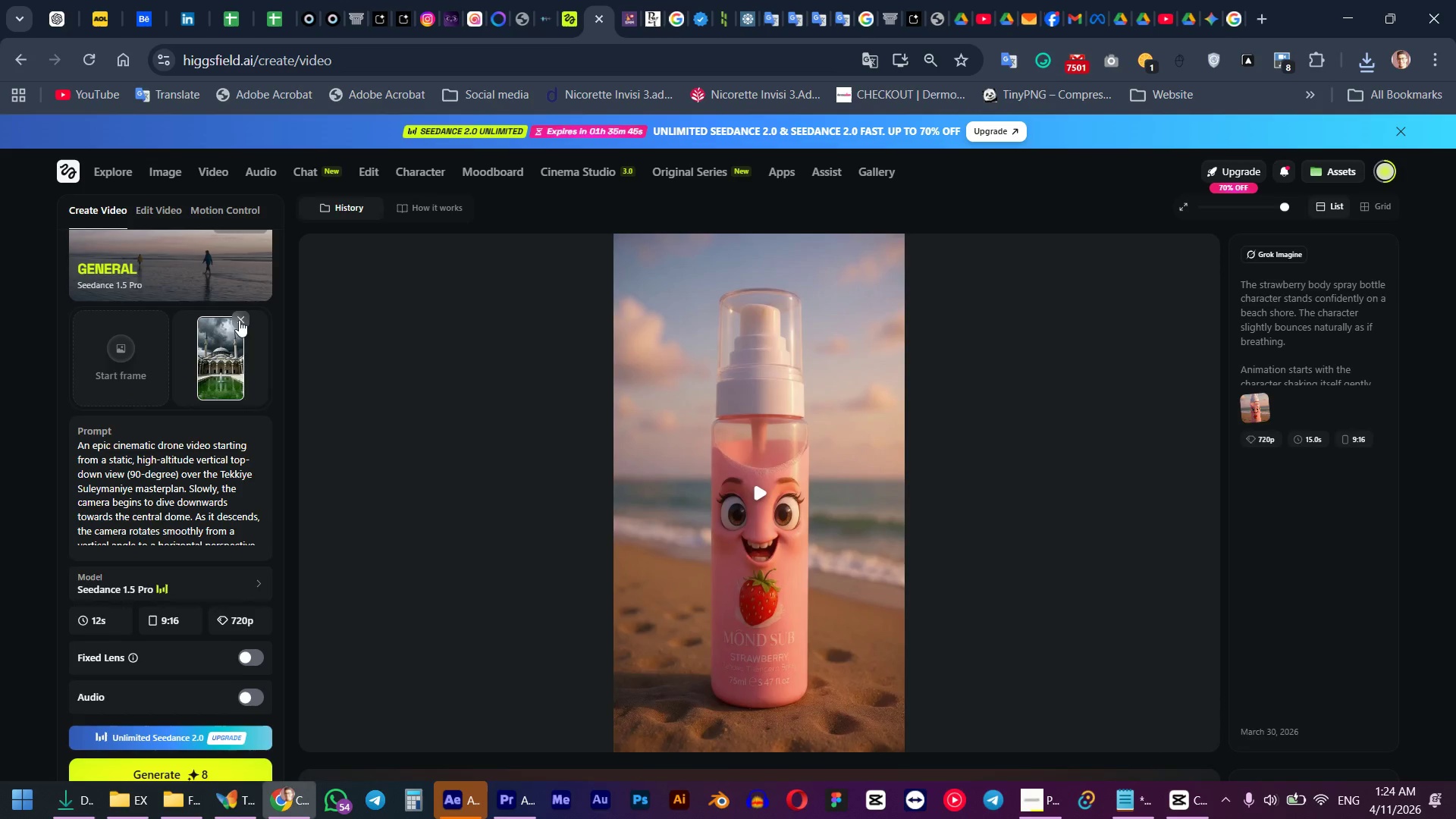 
double_click([193, 429])
 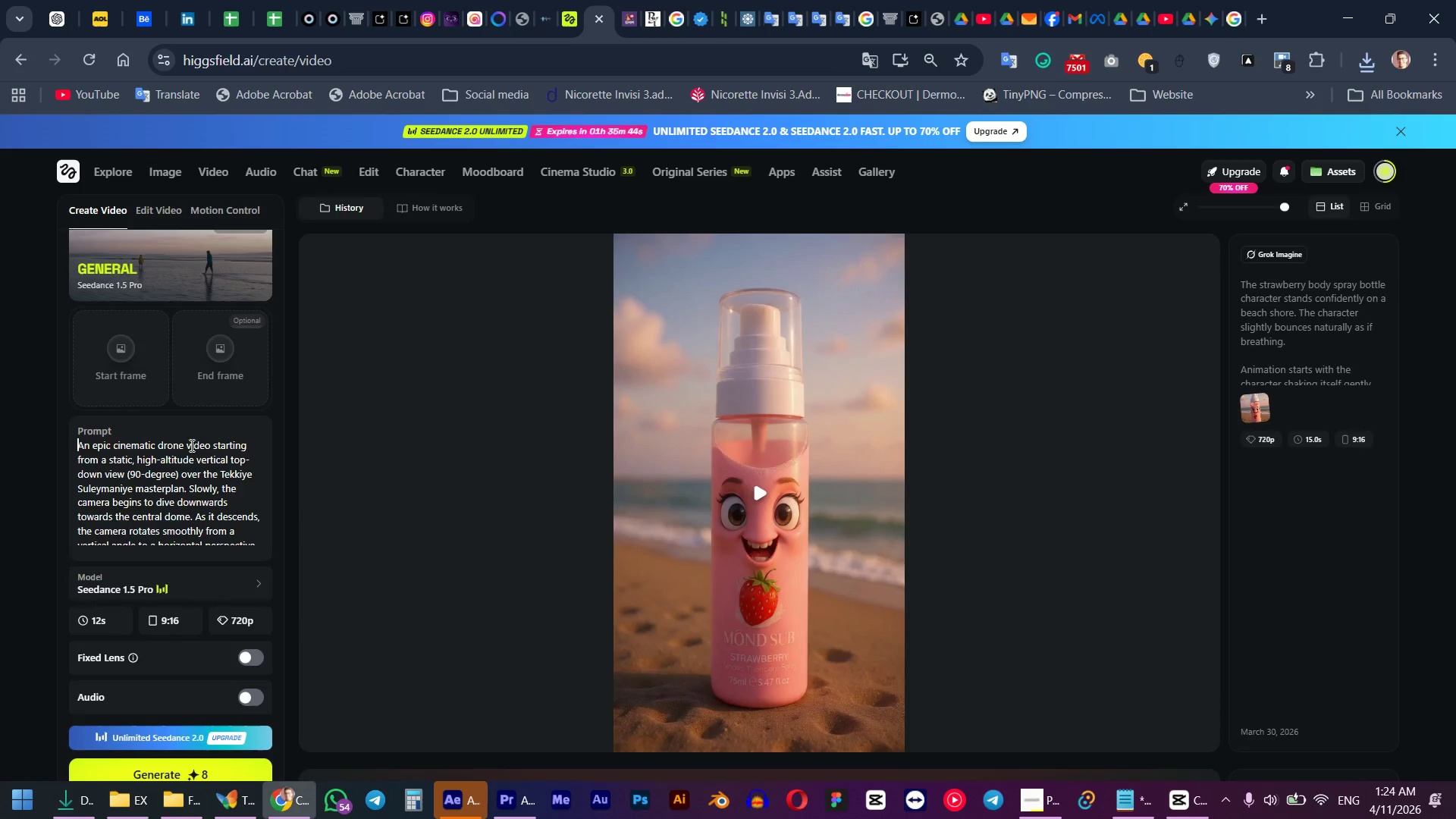 
triple_click([188, 457])
 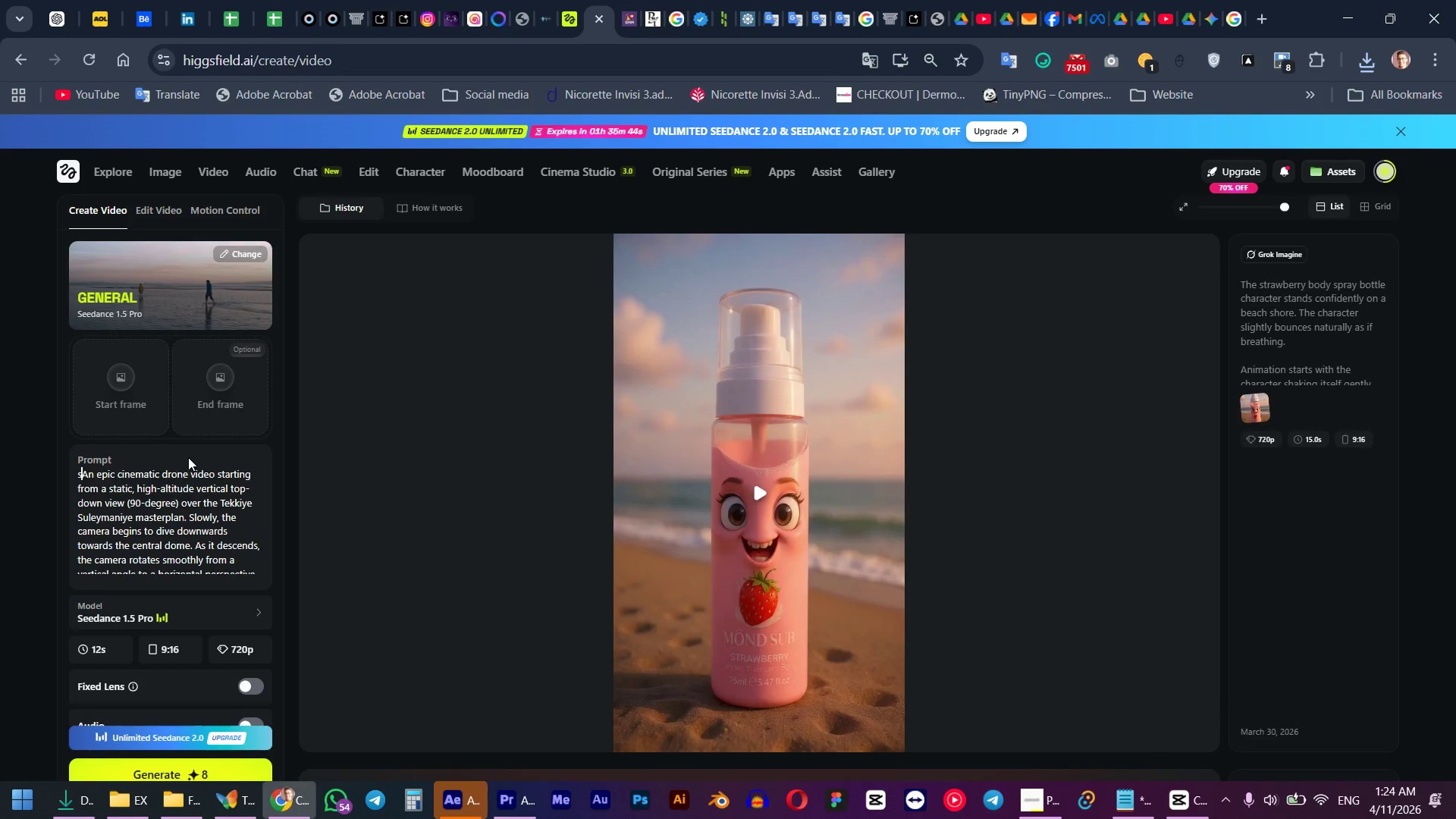 
key(Control+A)
 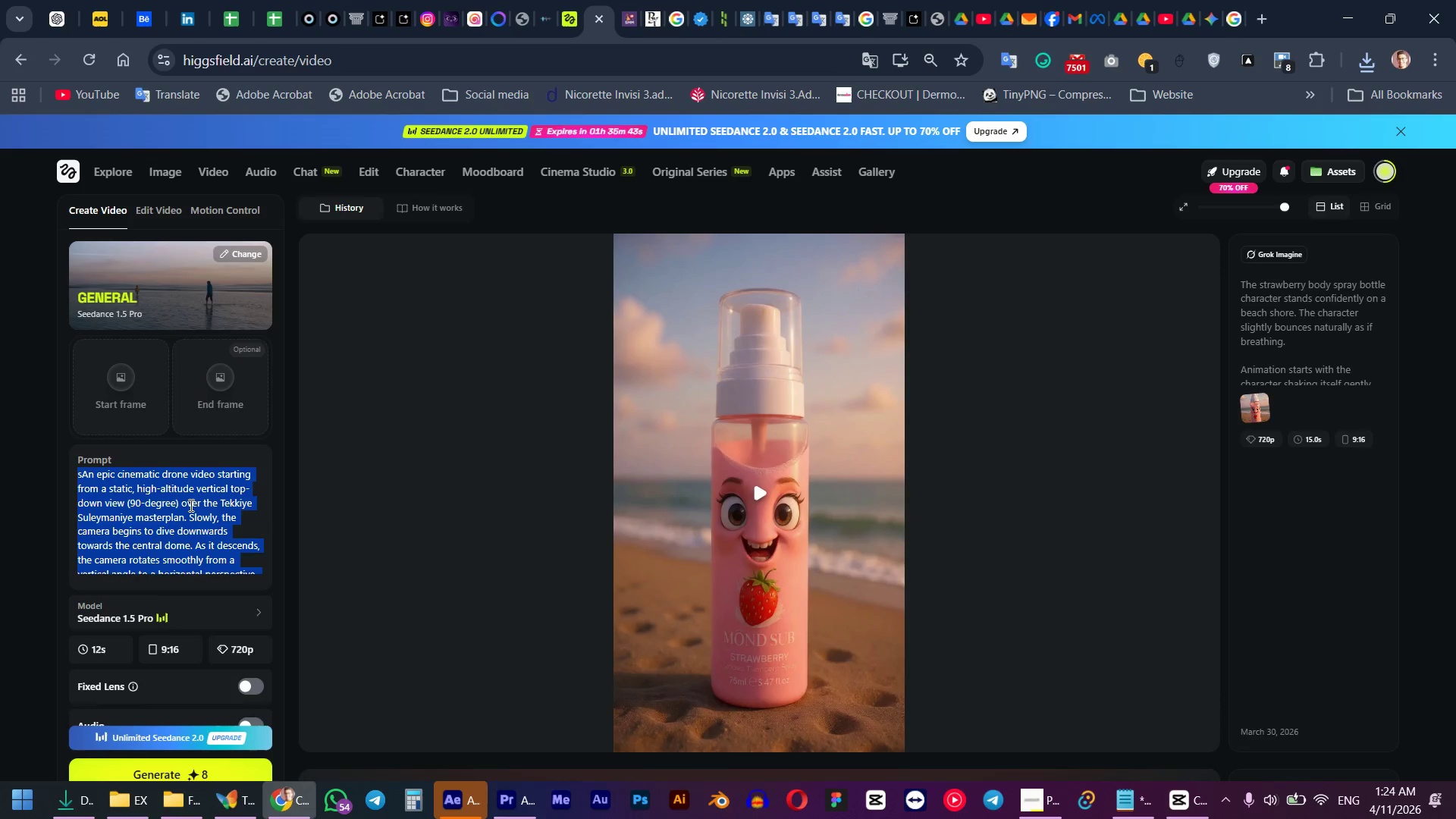 
key(Backspace)
 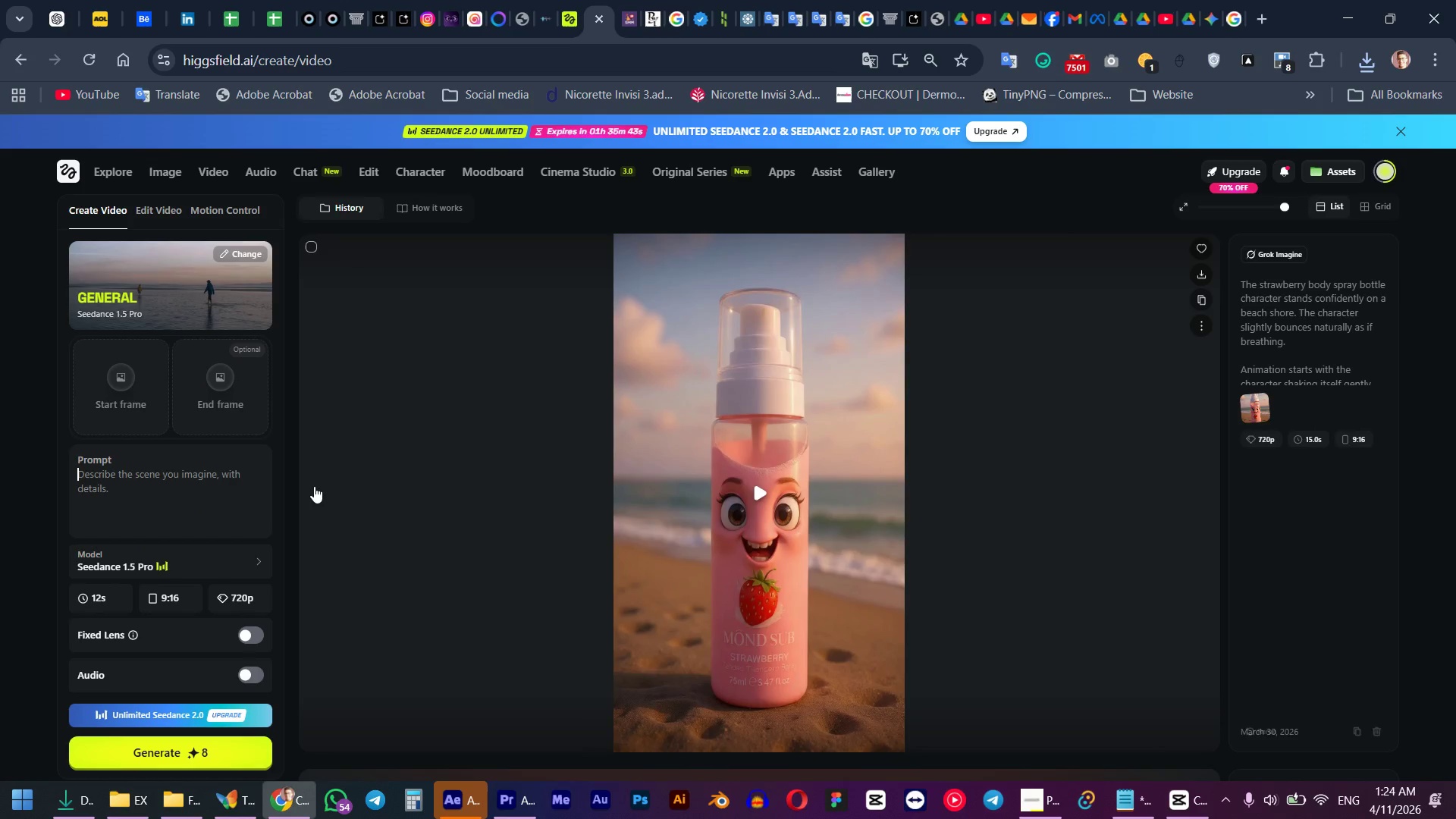 
left_click([561, 17])
 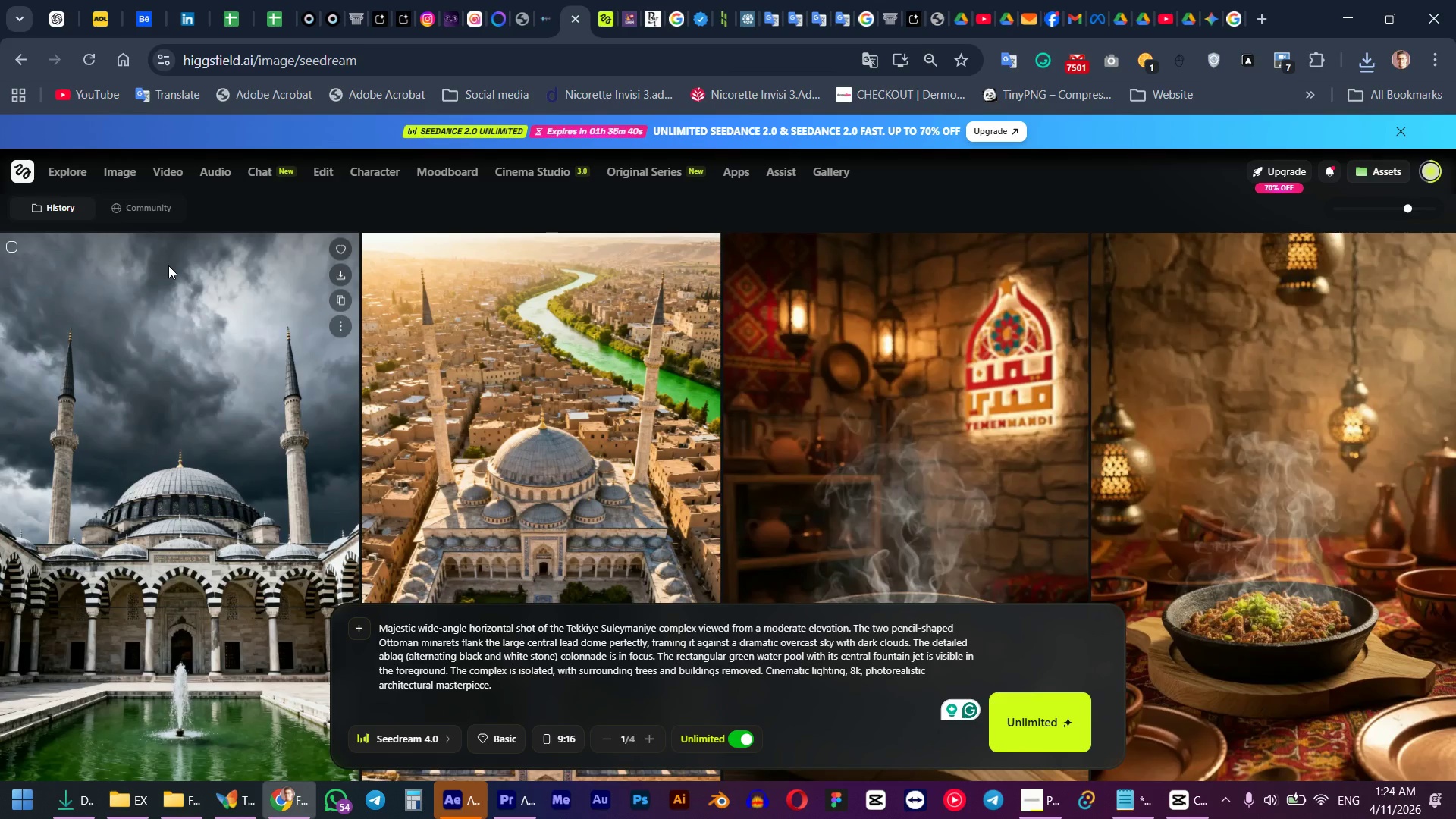 
left_click([14, 243])
 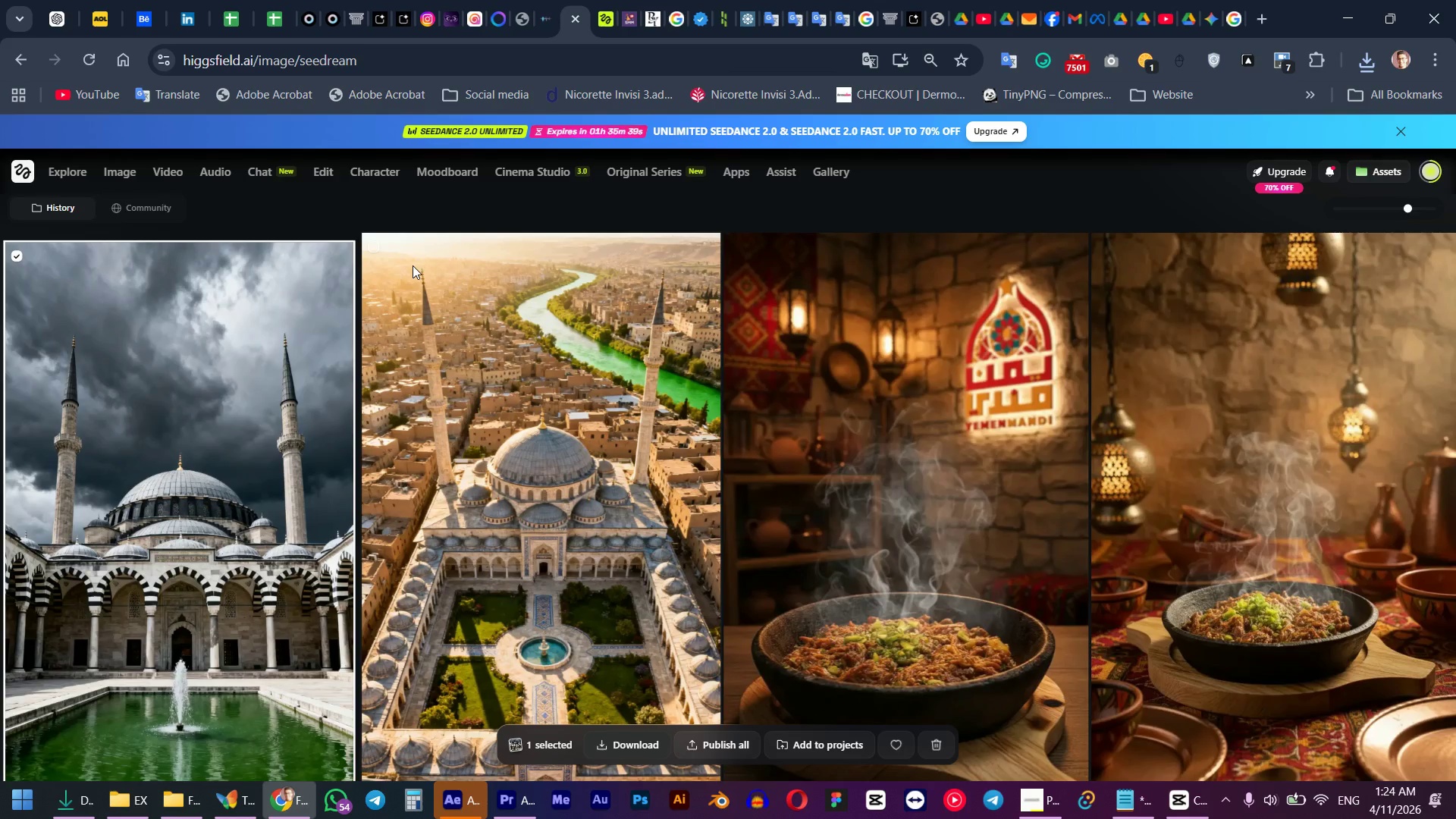 
left_click([374, 249])
 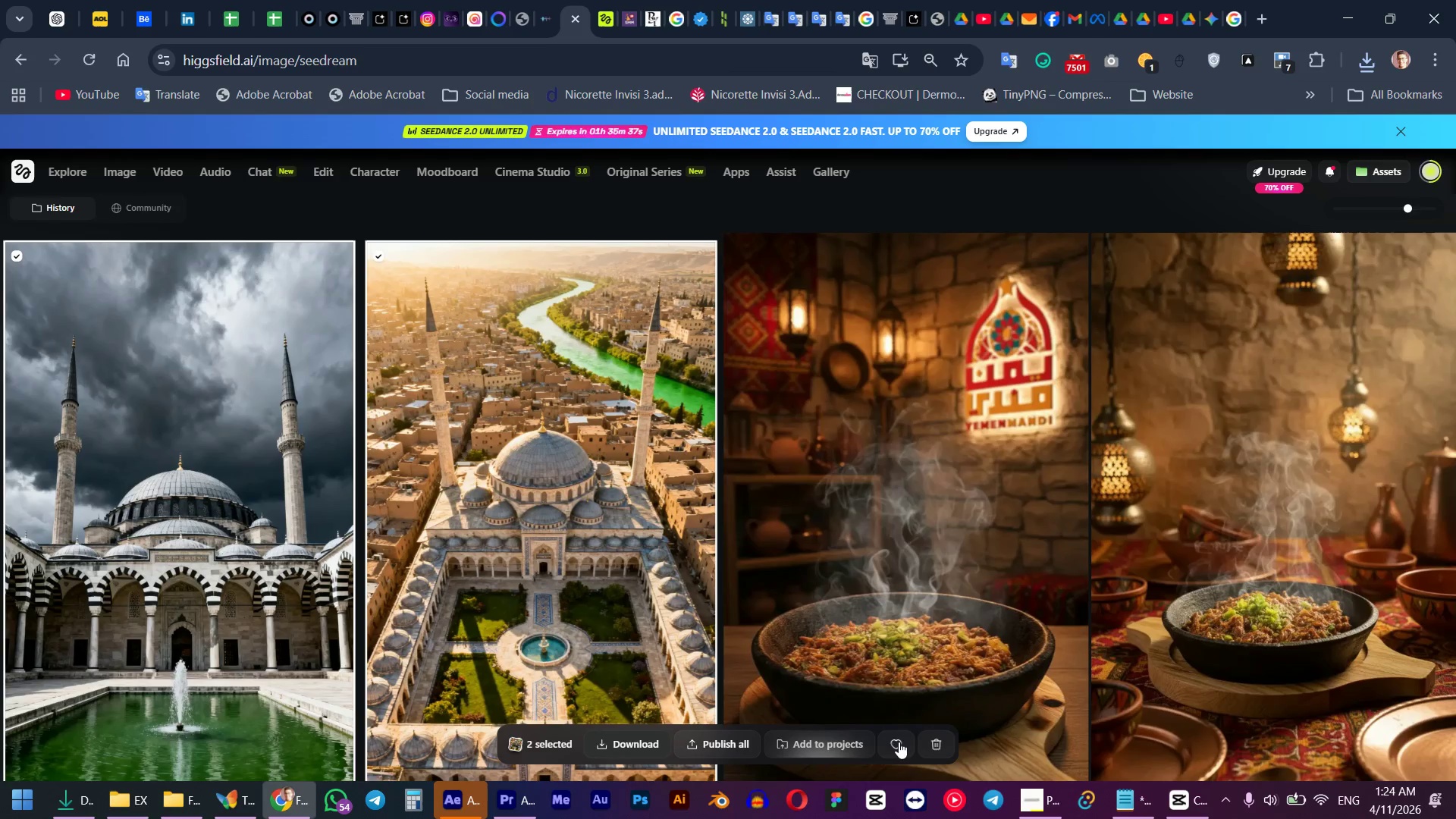 
left_click([939, 745])
 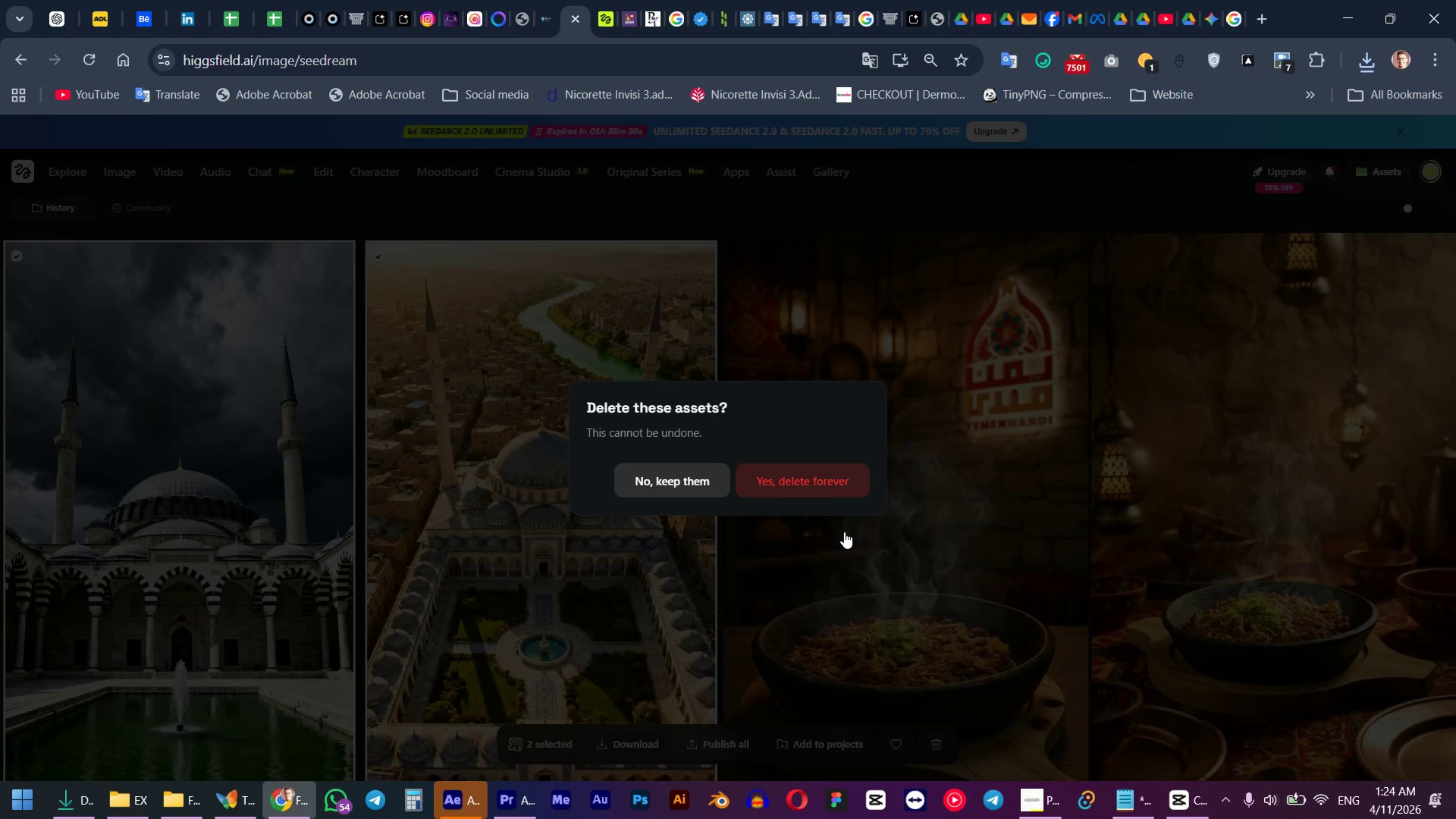 
left_click([839, 494])
 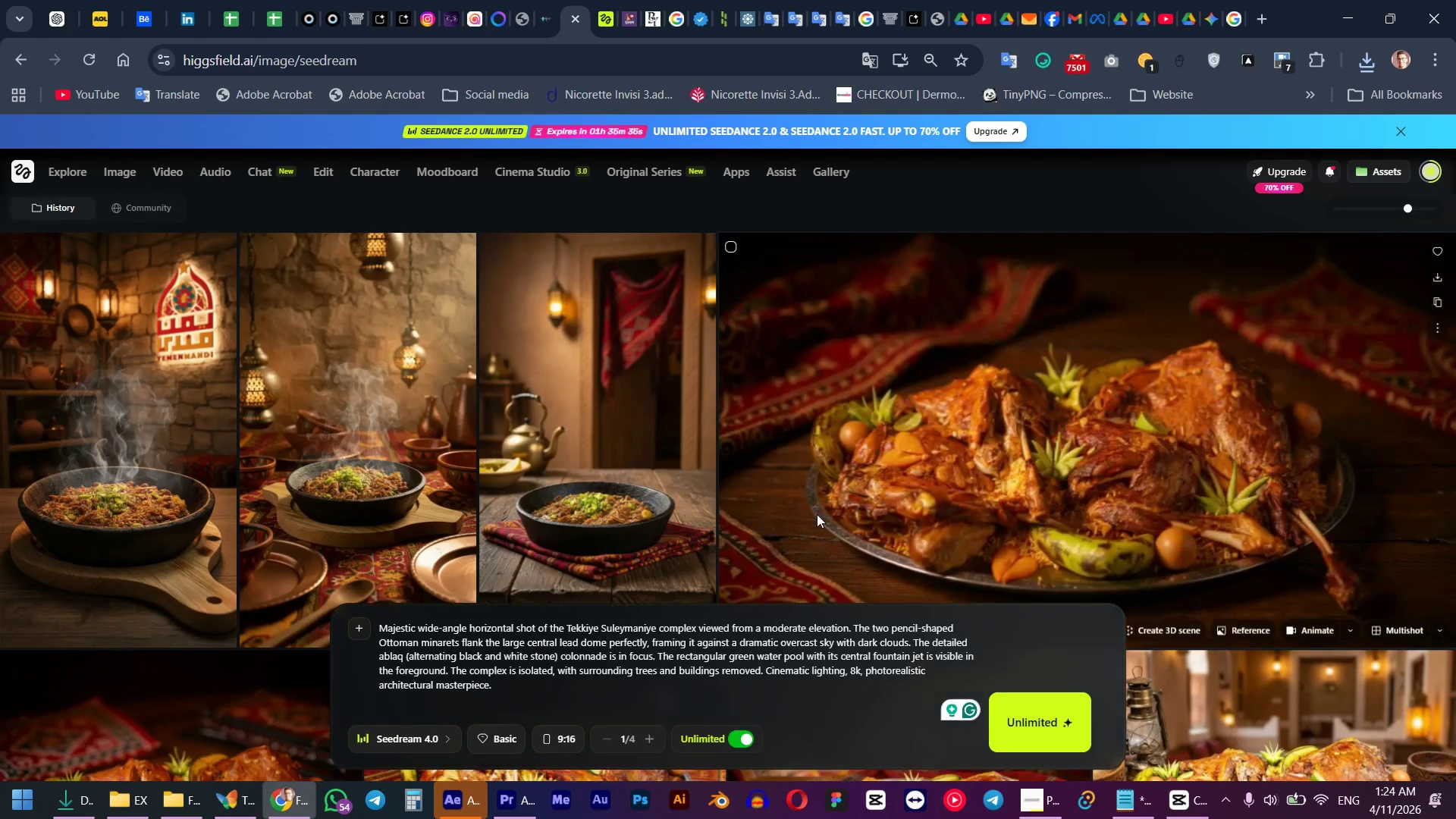 
left_click([603, 10])
 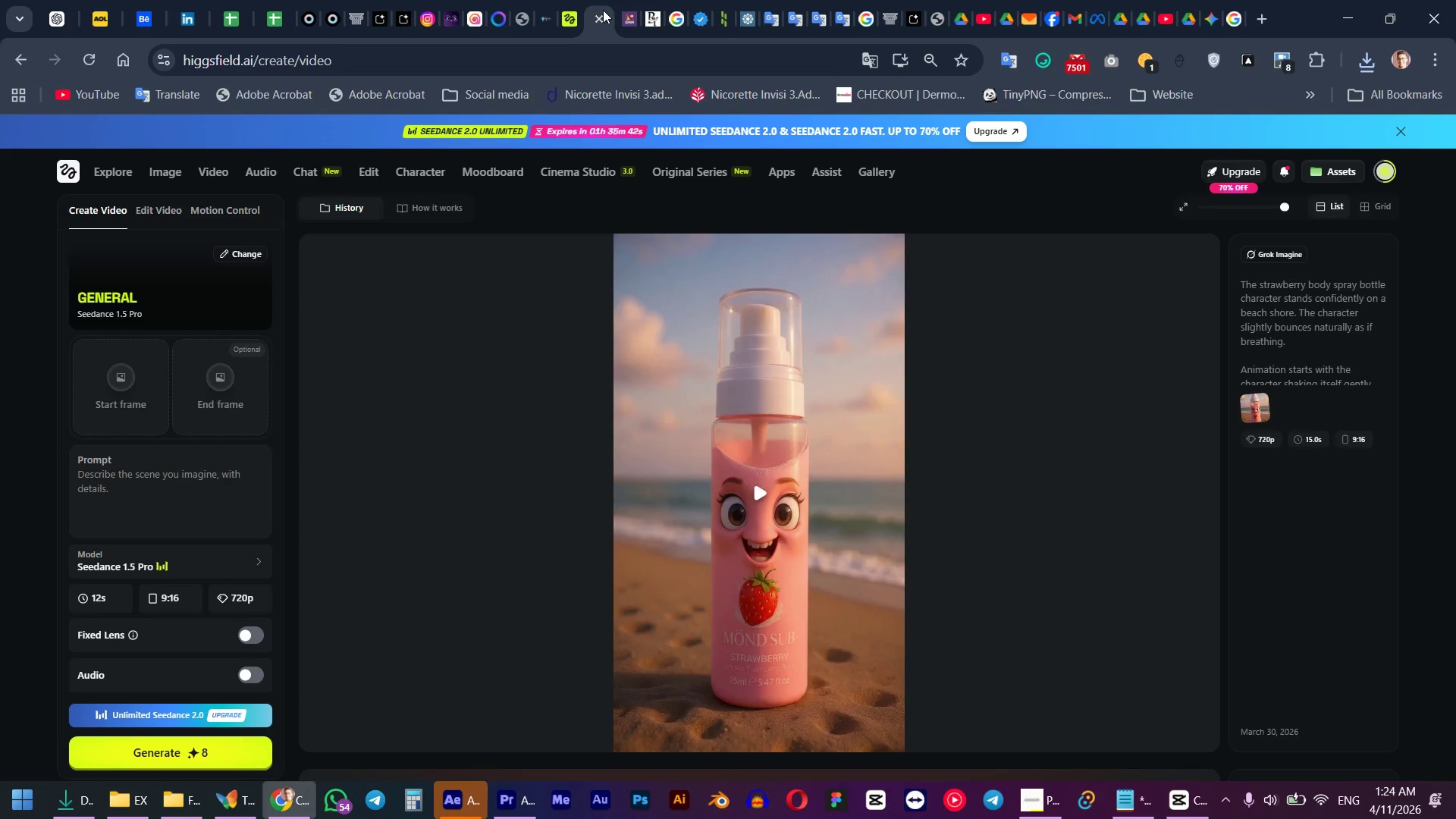 
scroll: coordinate [913, 290], scroll_direction: up, amount: 8.0
 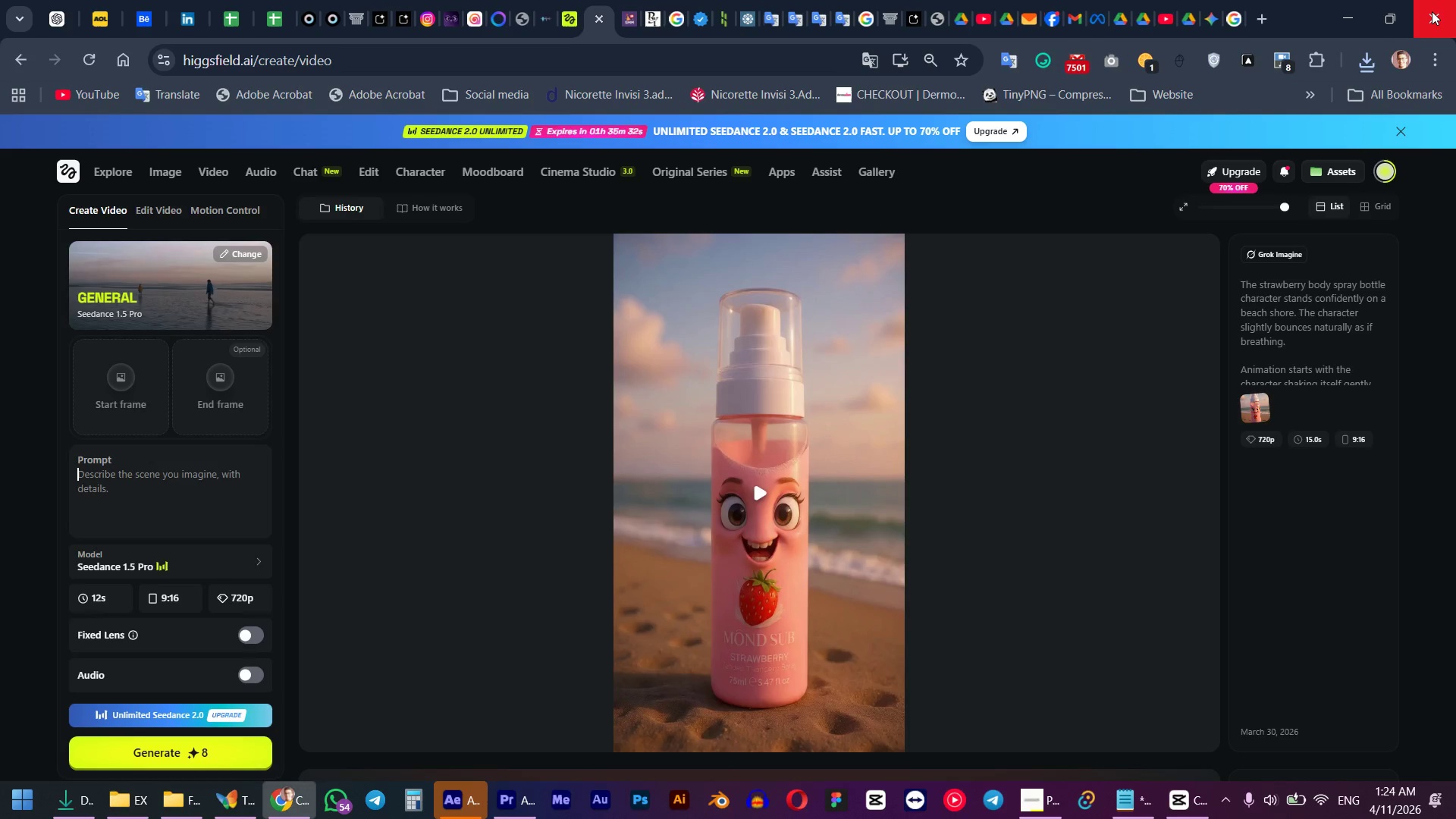 
left_click([1432, 11])
 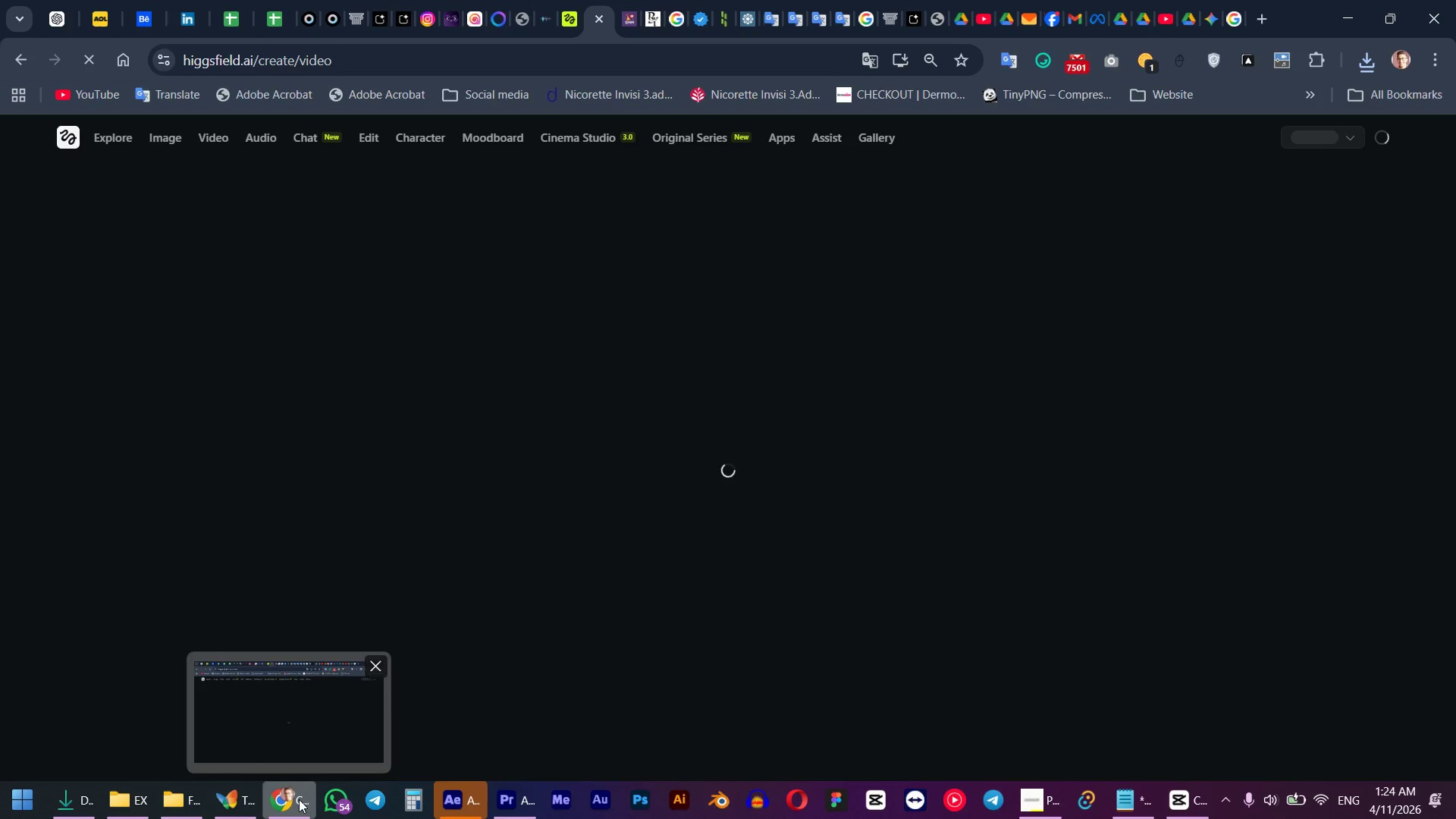 
left_click([1232, 25])
 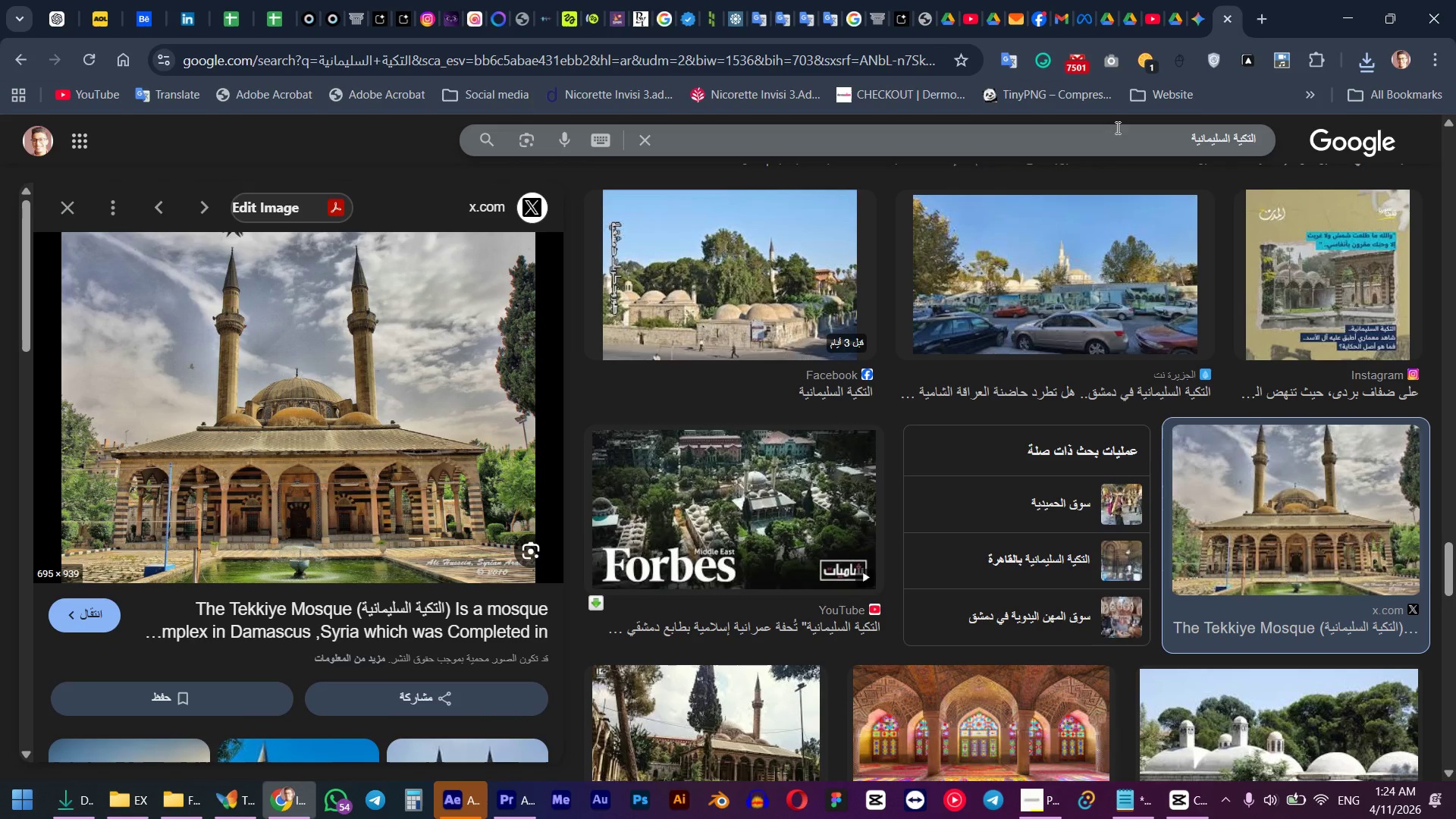 
double_click([1240, 133])
 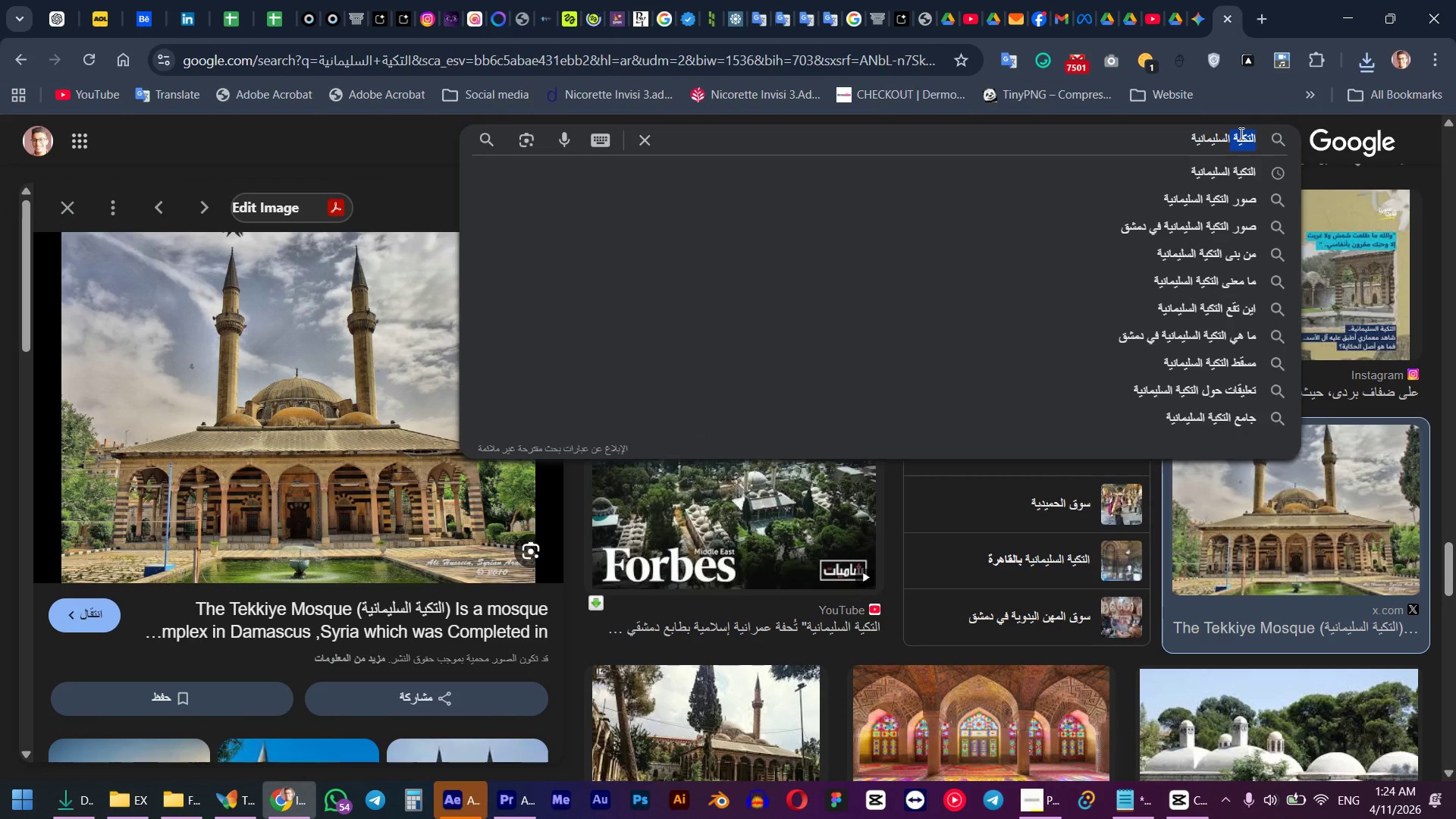 
triple_click([1240, 133])
 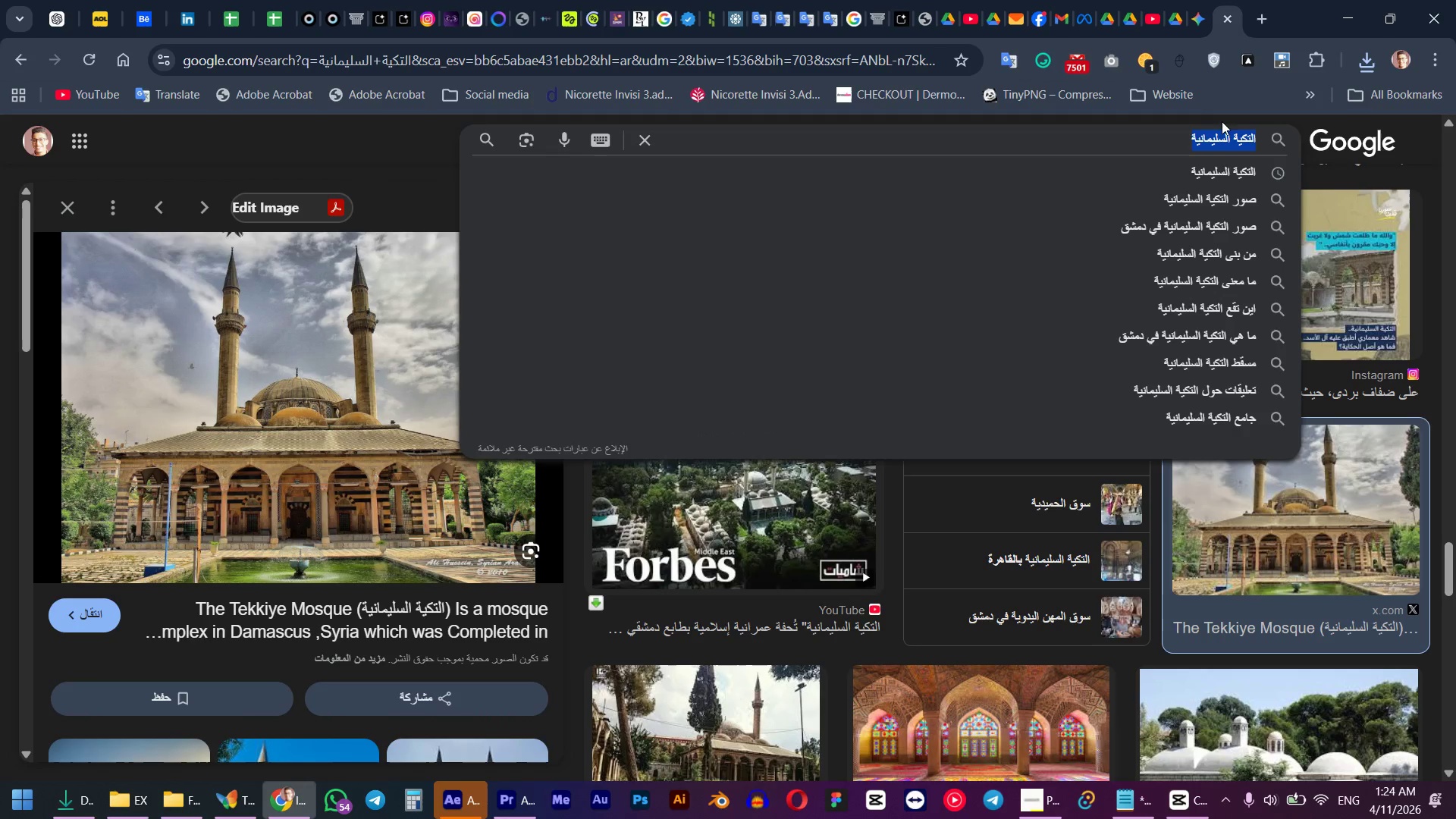 
key(Alt+AltLeft)
 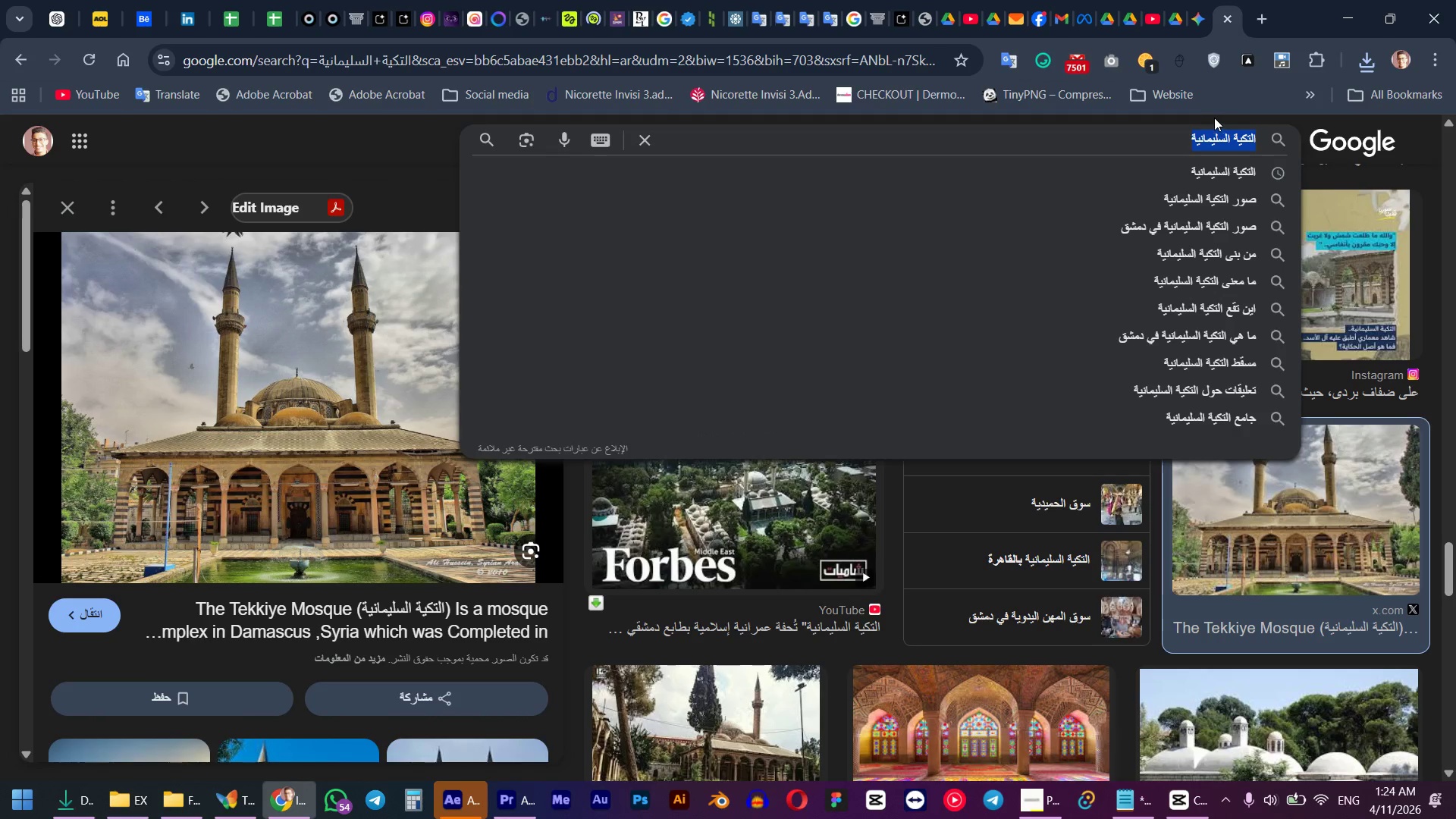 
key(Alt+Shift+ShiftLeft)
 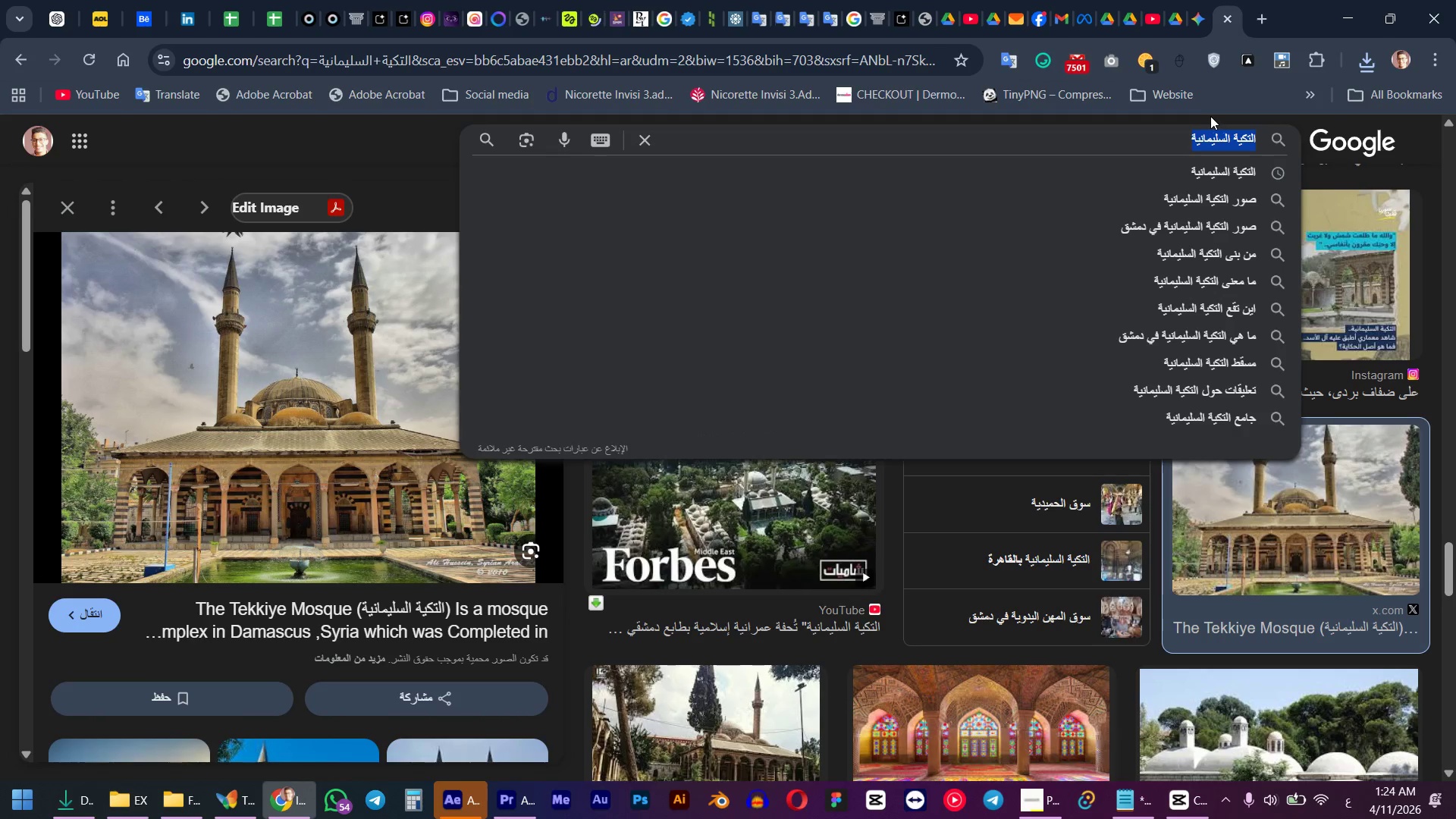 
key(L)
 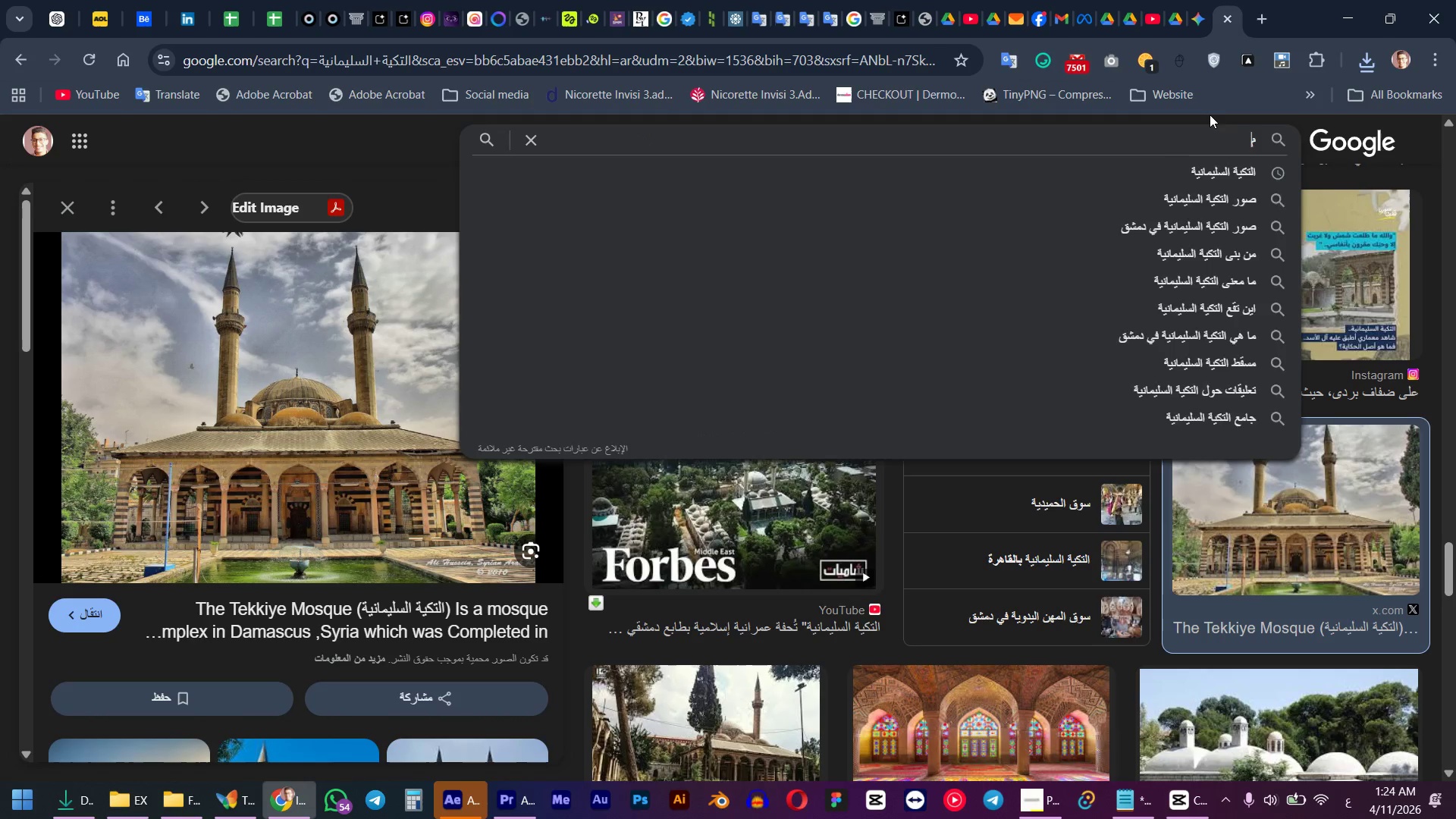 
type(ulhv)
 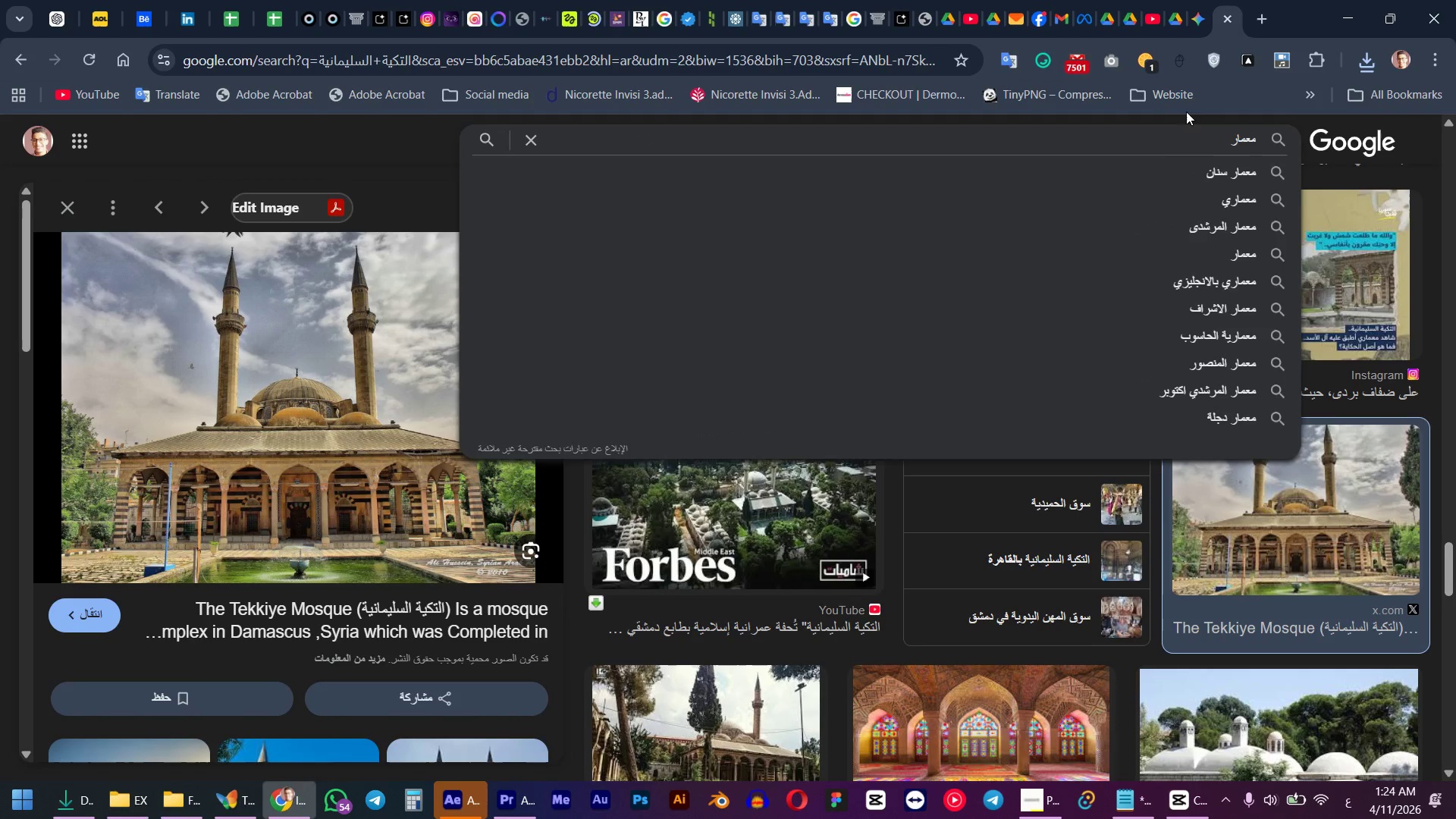 
left_click([1168, 164])
 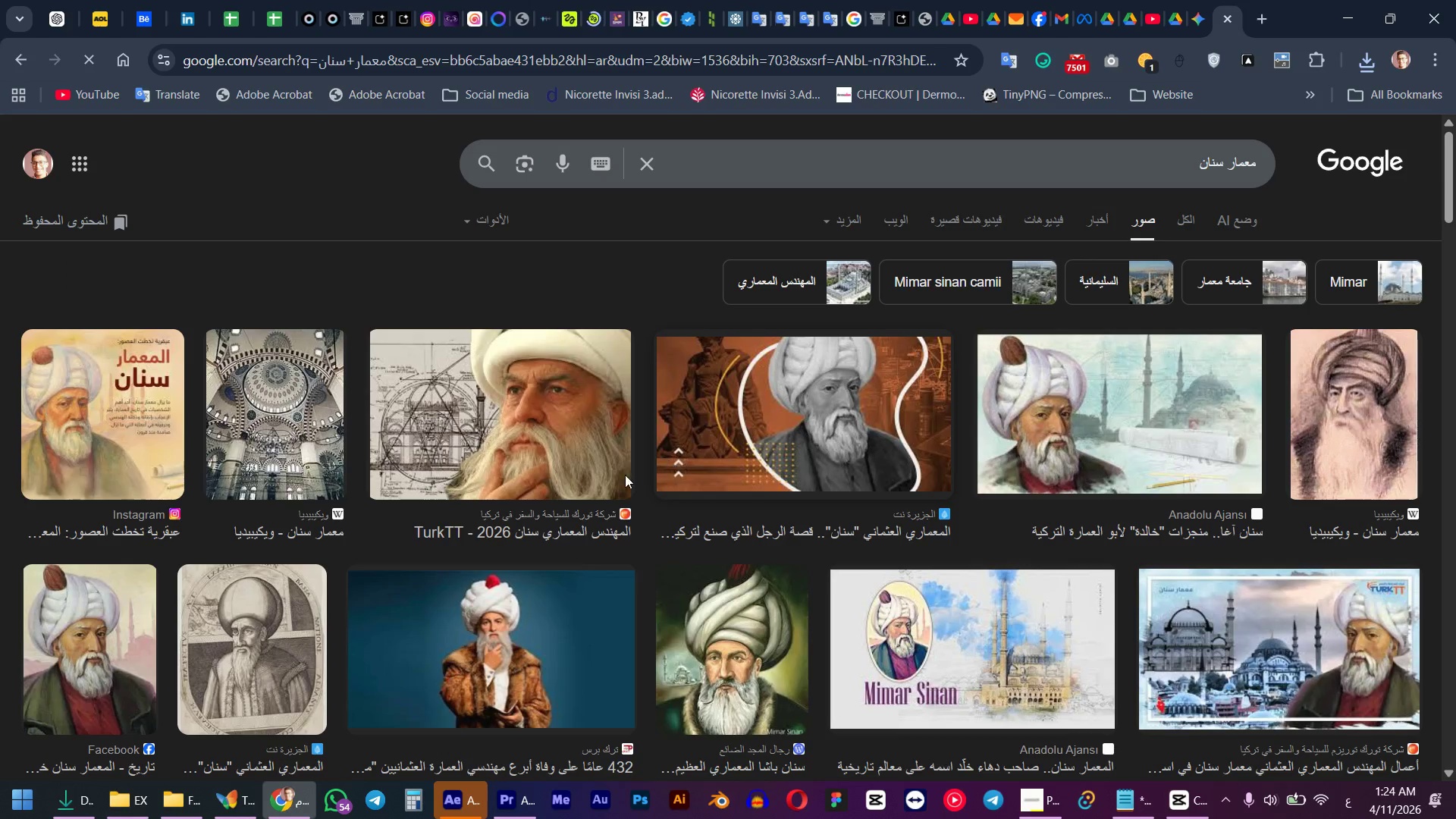 
scroll: coordinate [598, 458], scroll_direction: down, amount: 10.0
 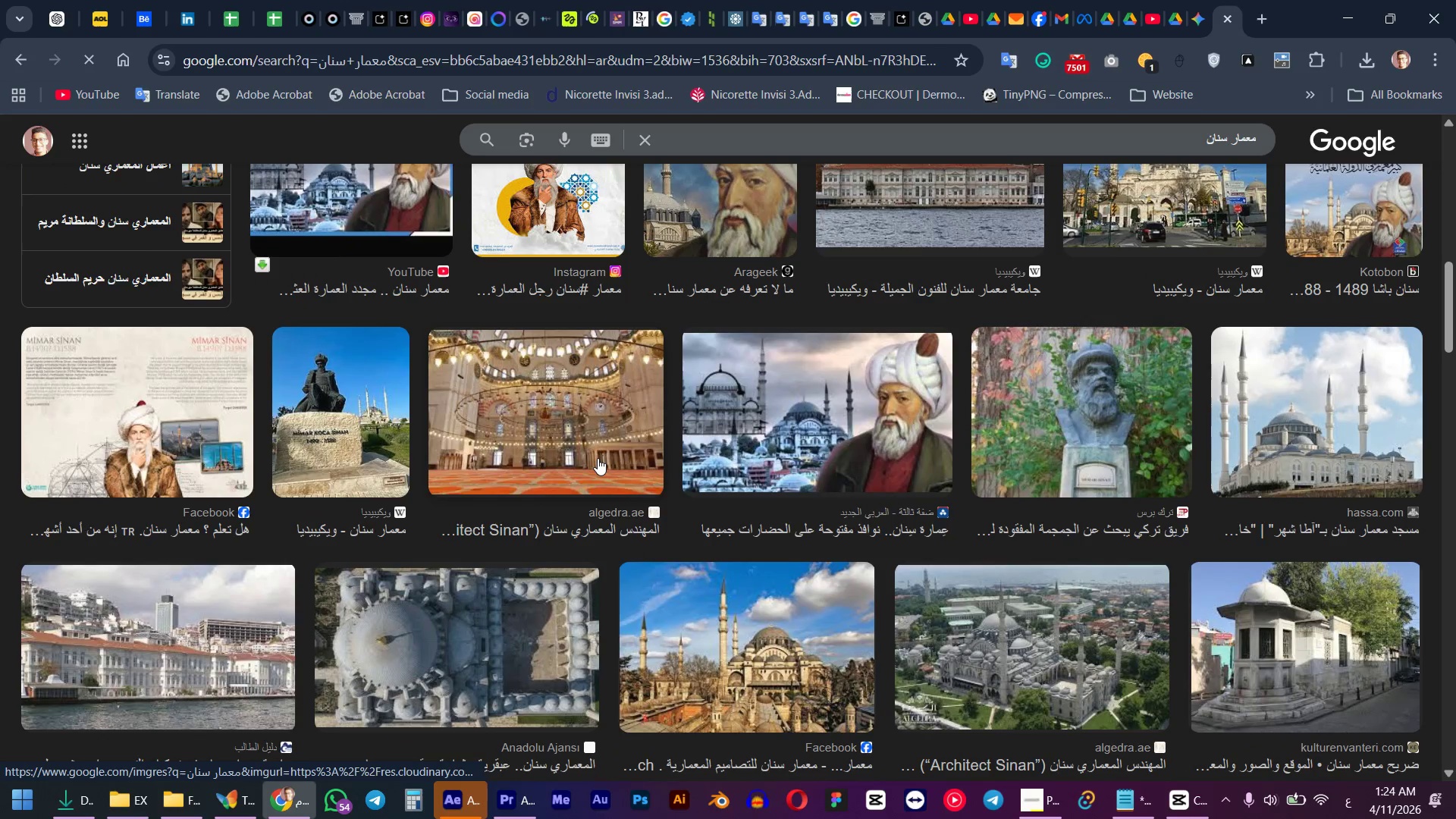 
scroll: coordinate [598, 458], scroll_direction: down, amount: 5.0
 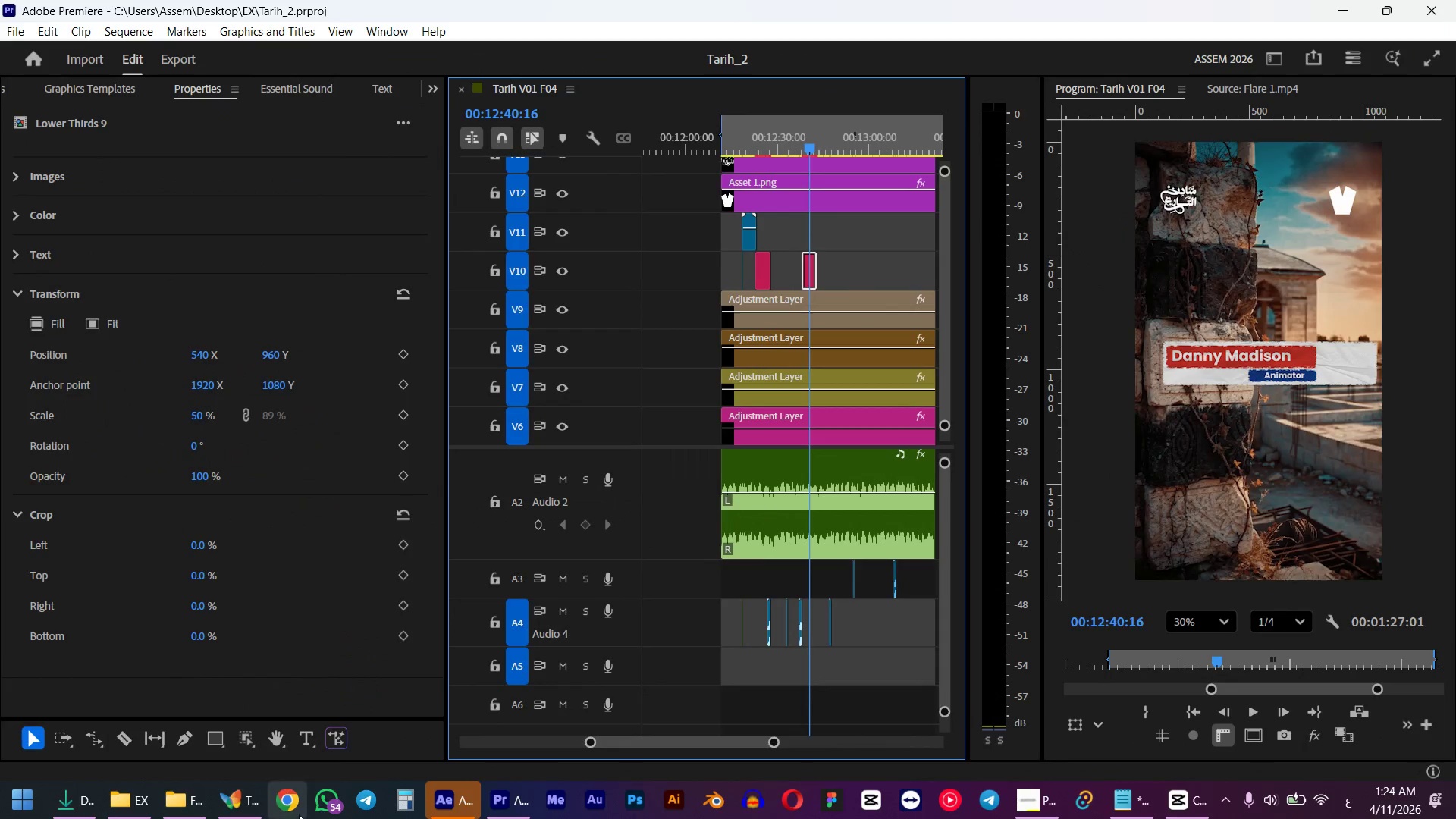 
left_click([287, 808])
 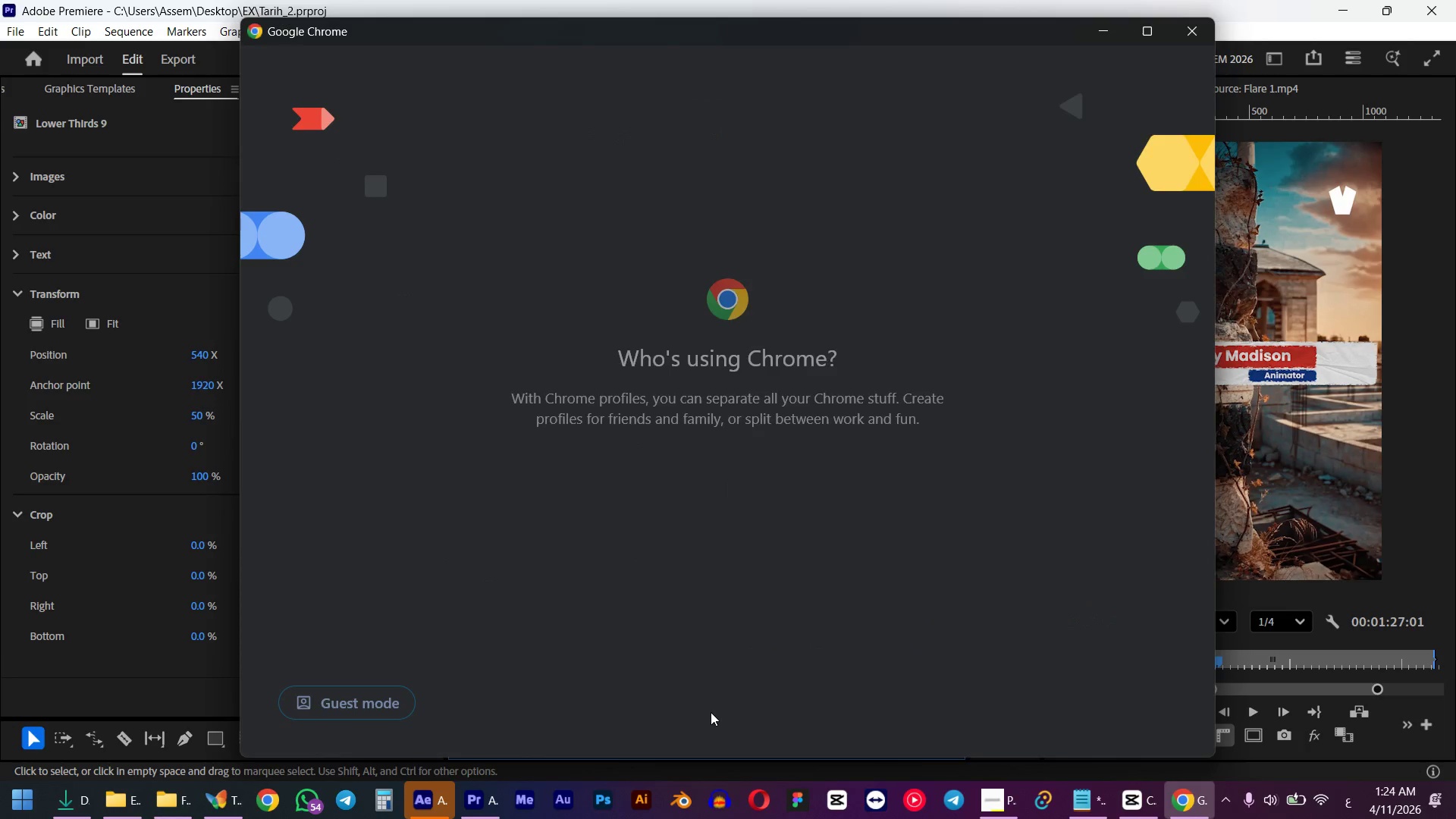 
left_click([460, 327])
 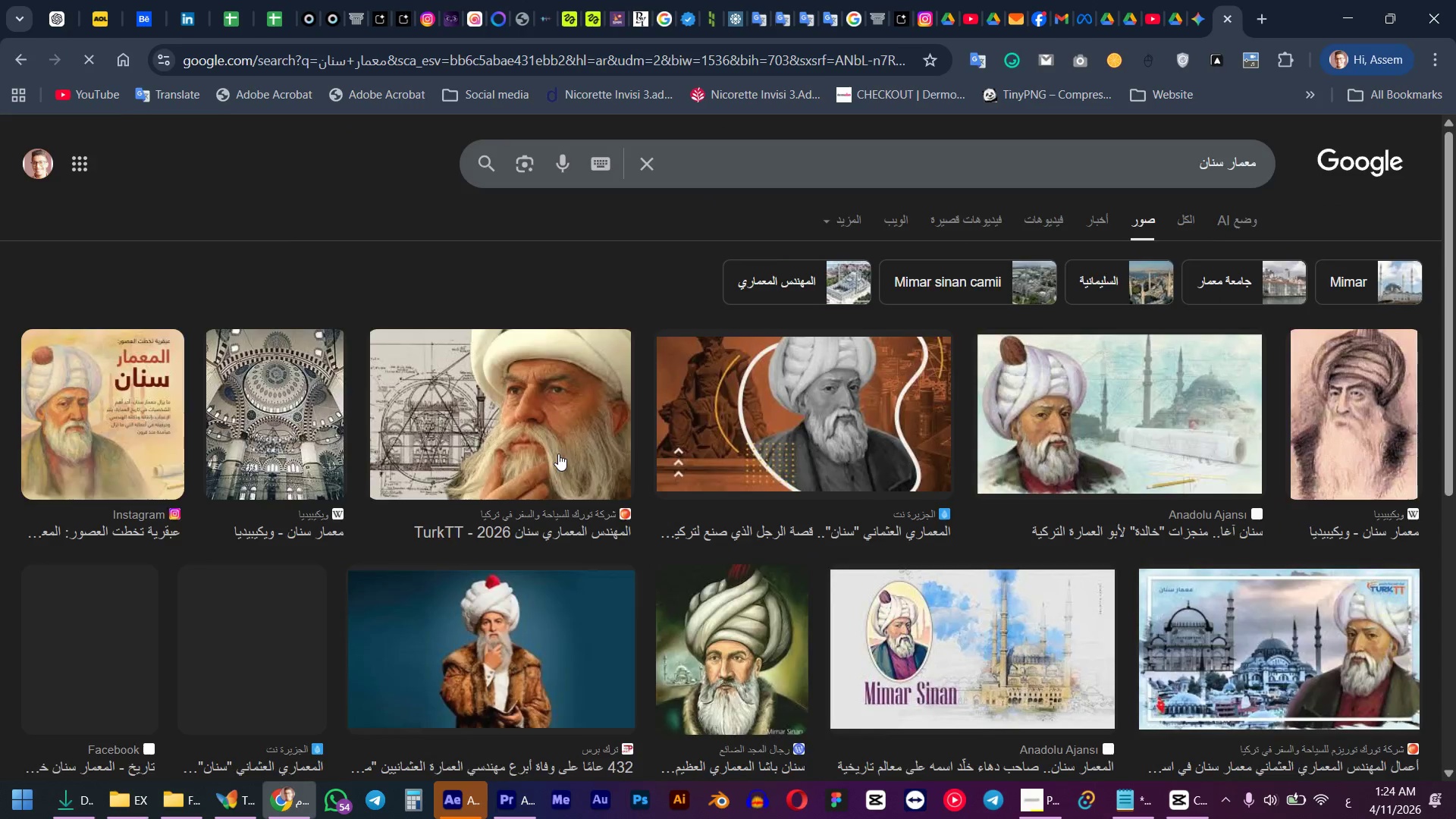 
scroll: coordinate [735, 541], scroll_direction: up, amount: 8.0
 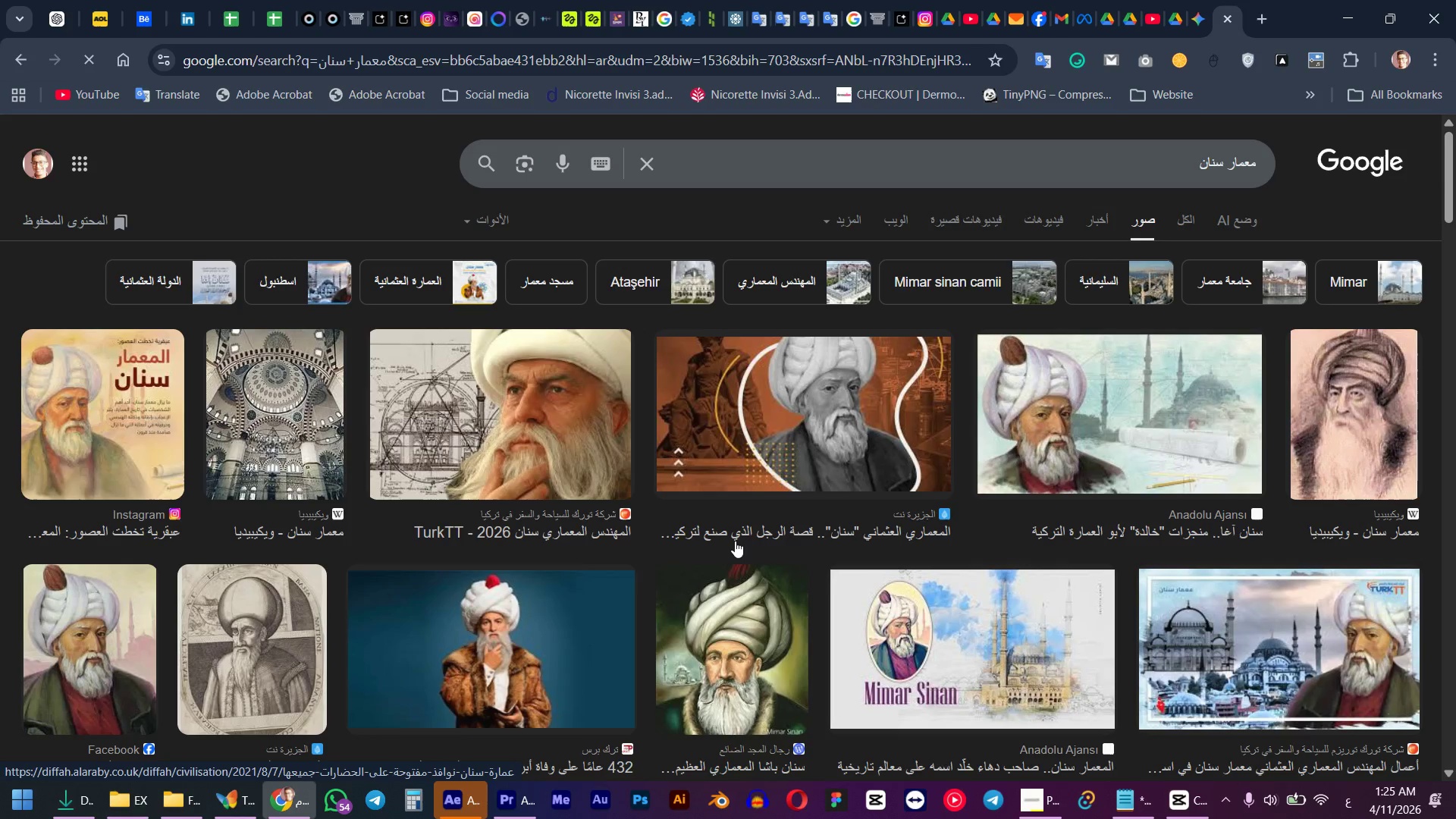 
left_click([751, 673])
 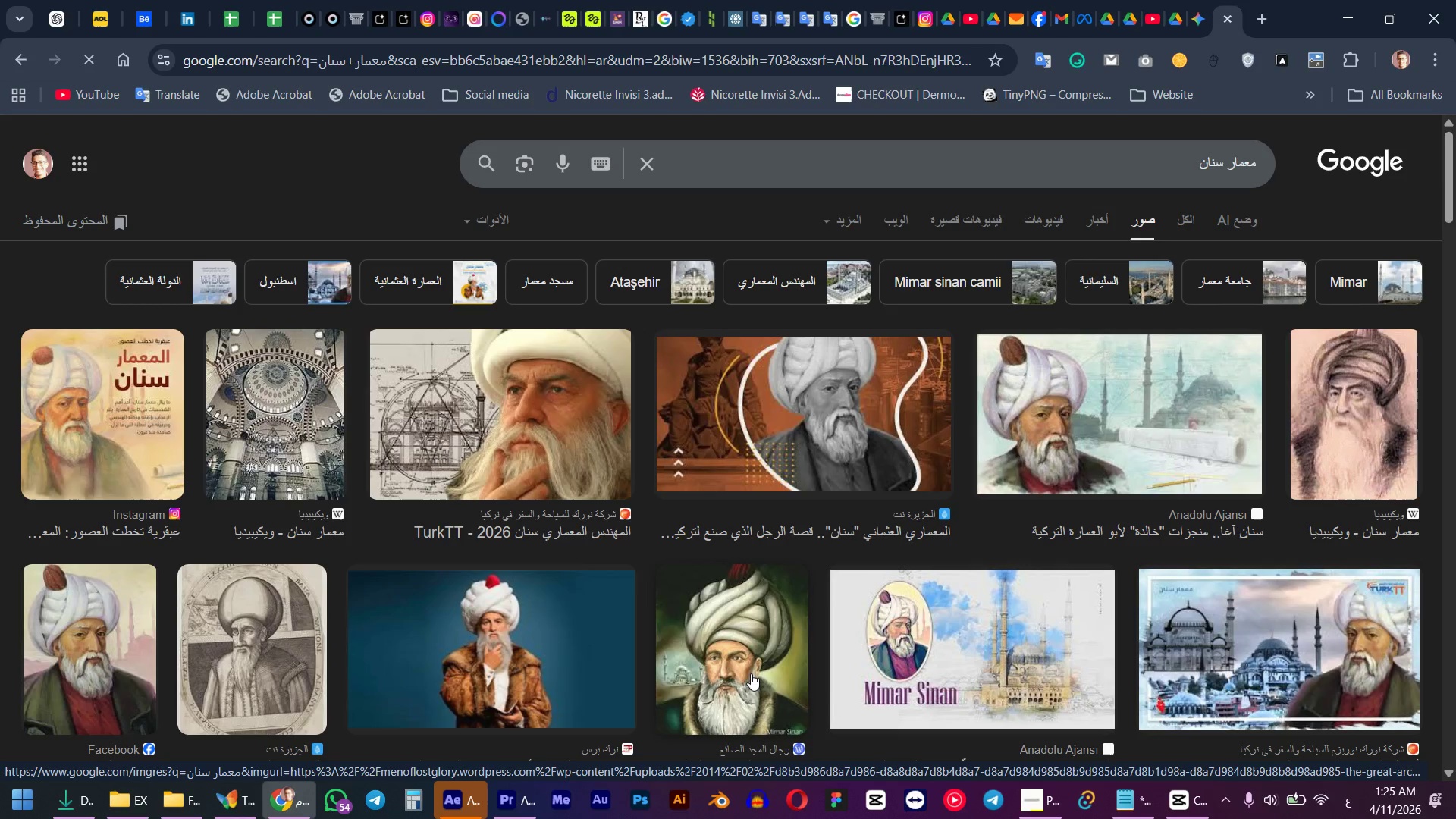 
mouse_move([732, 669])
 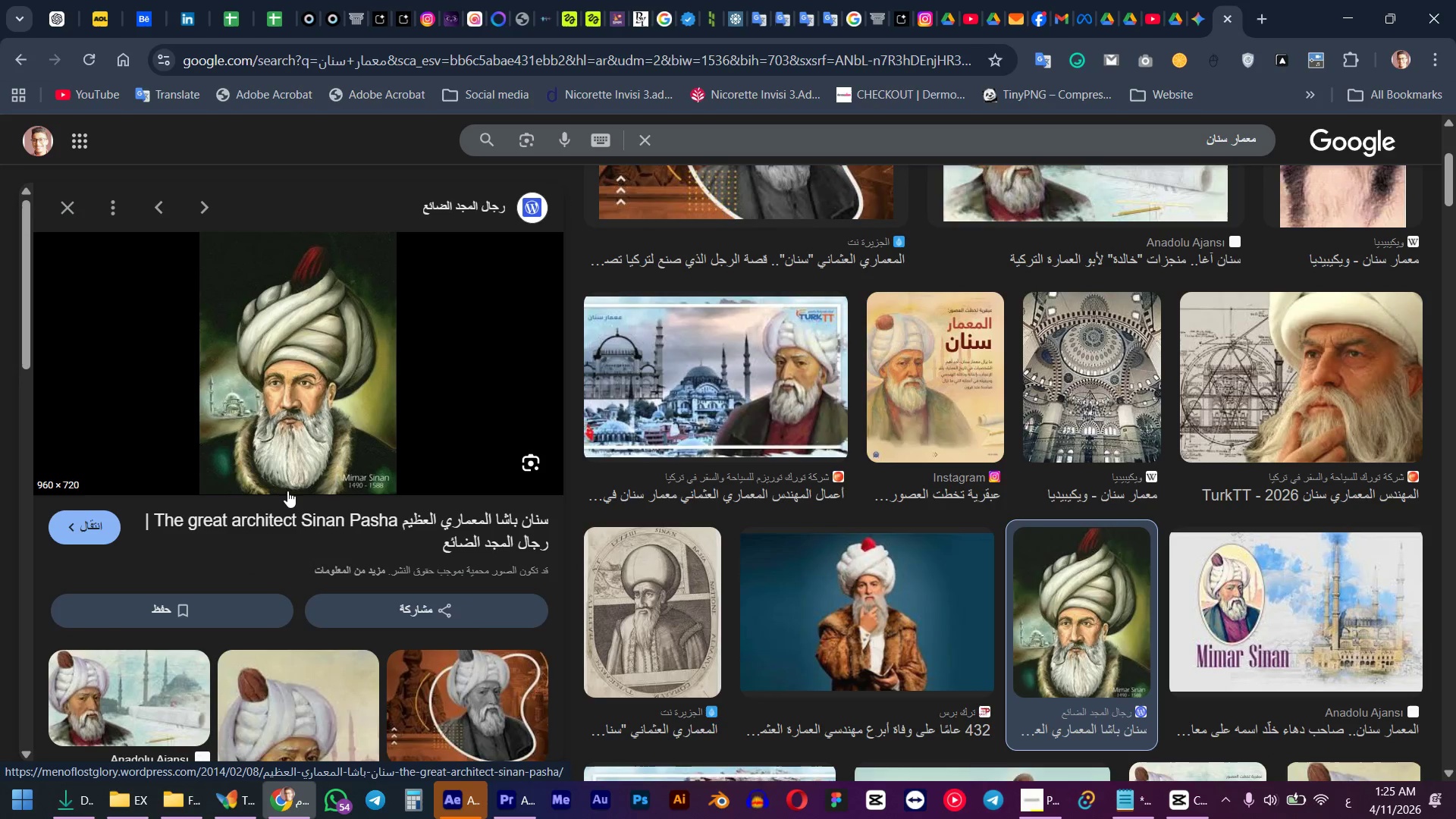 
scroll: coordinate [287, 491], scroll_direction: down, amount: 9.0
 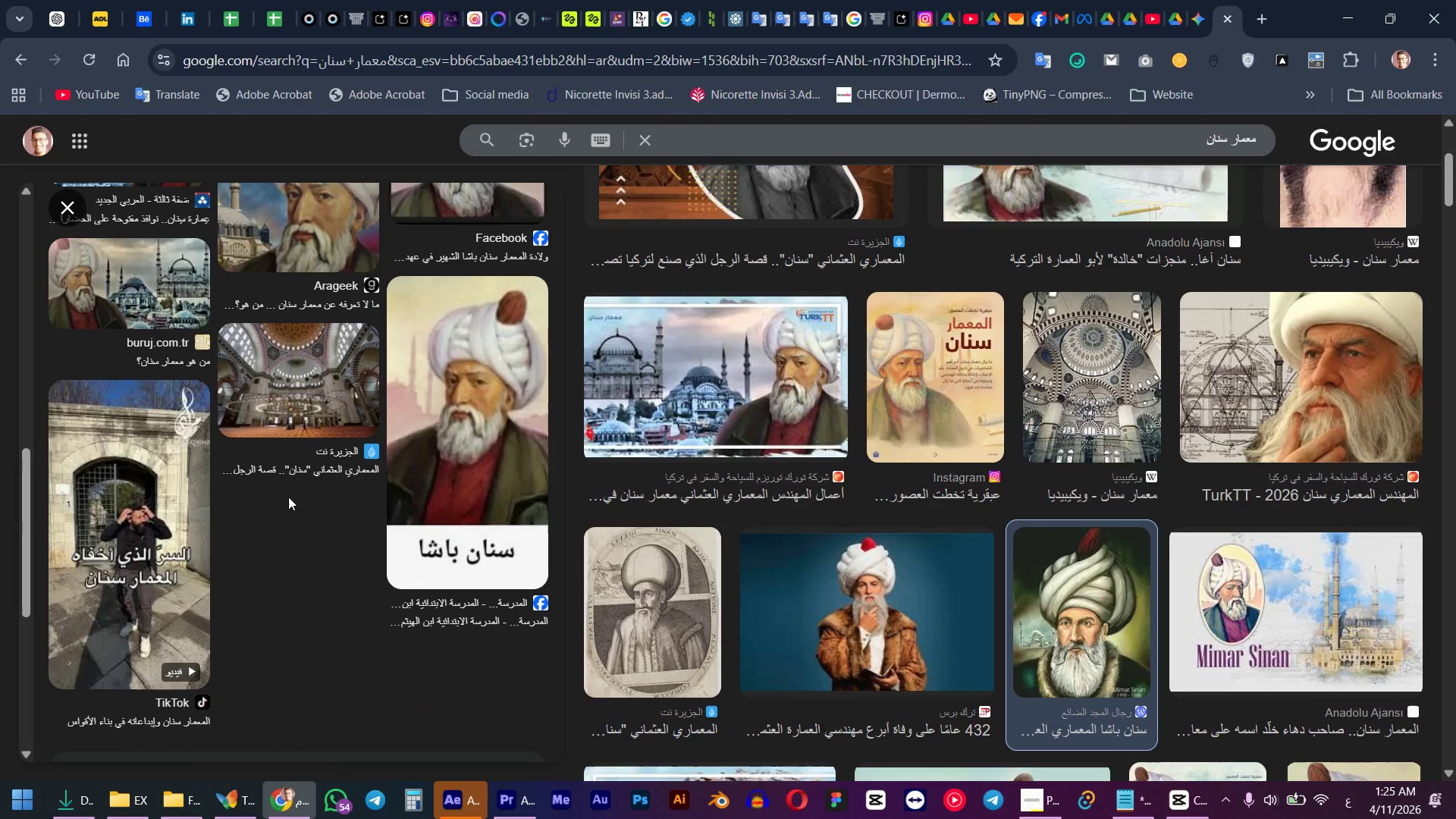 
scroll: coordinate [286, 505], scroll_direction: up, amount: 10.0
 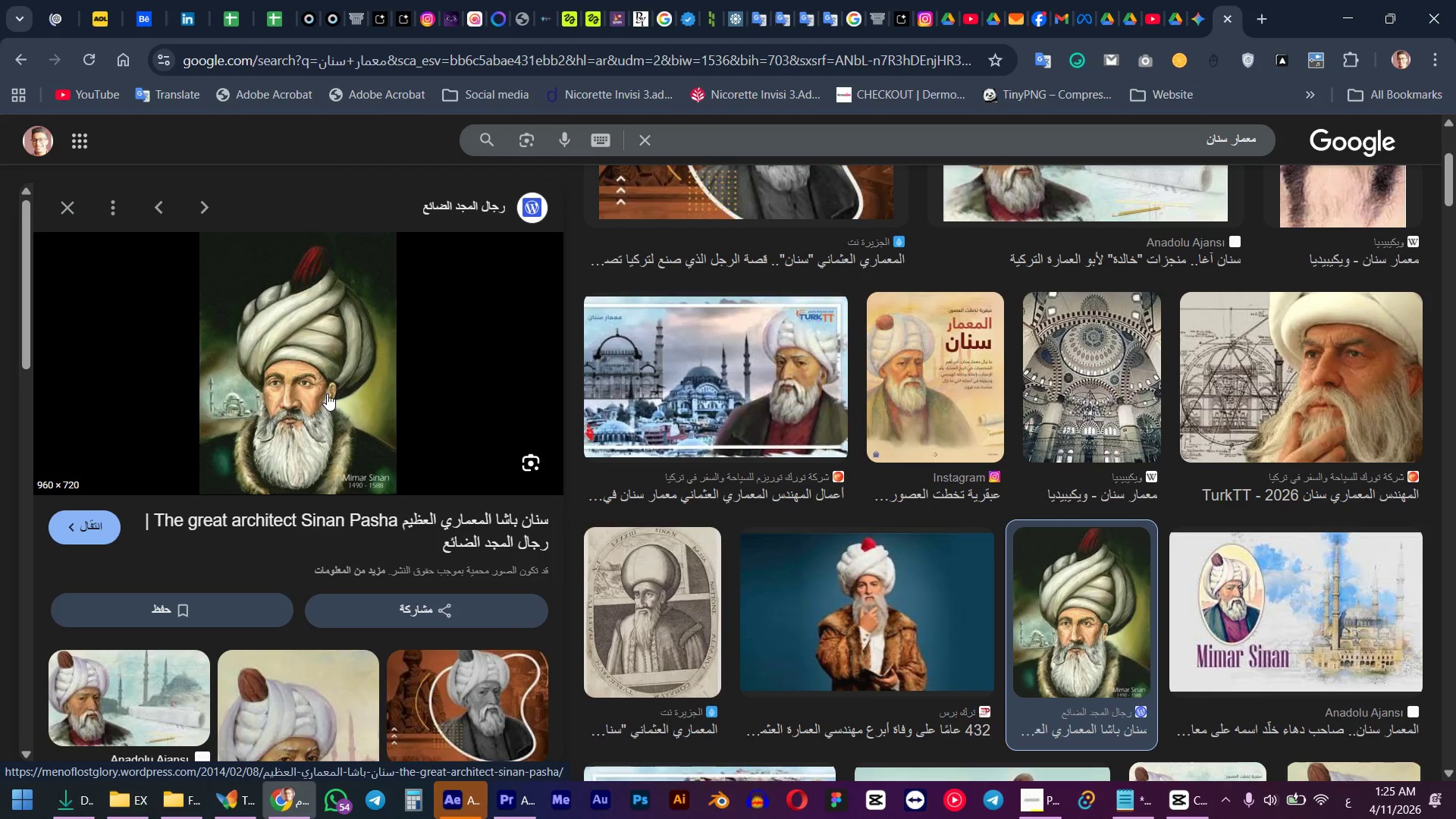 
left_click([532, 472])
 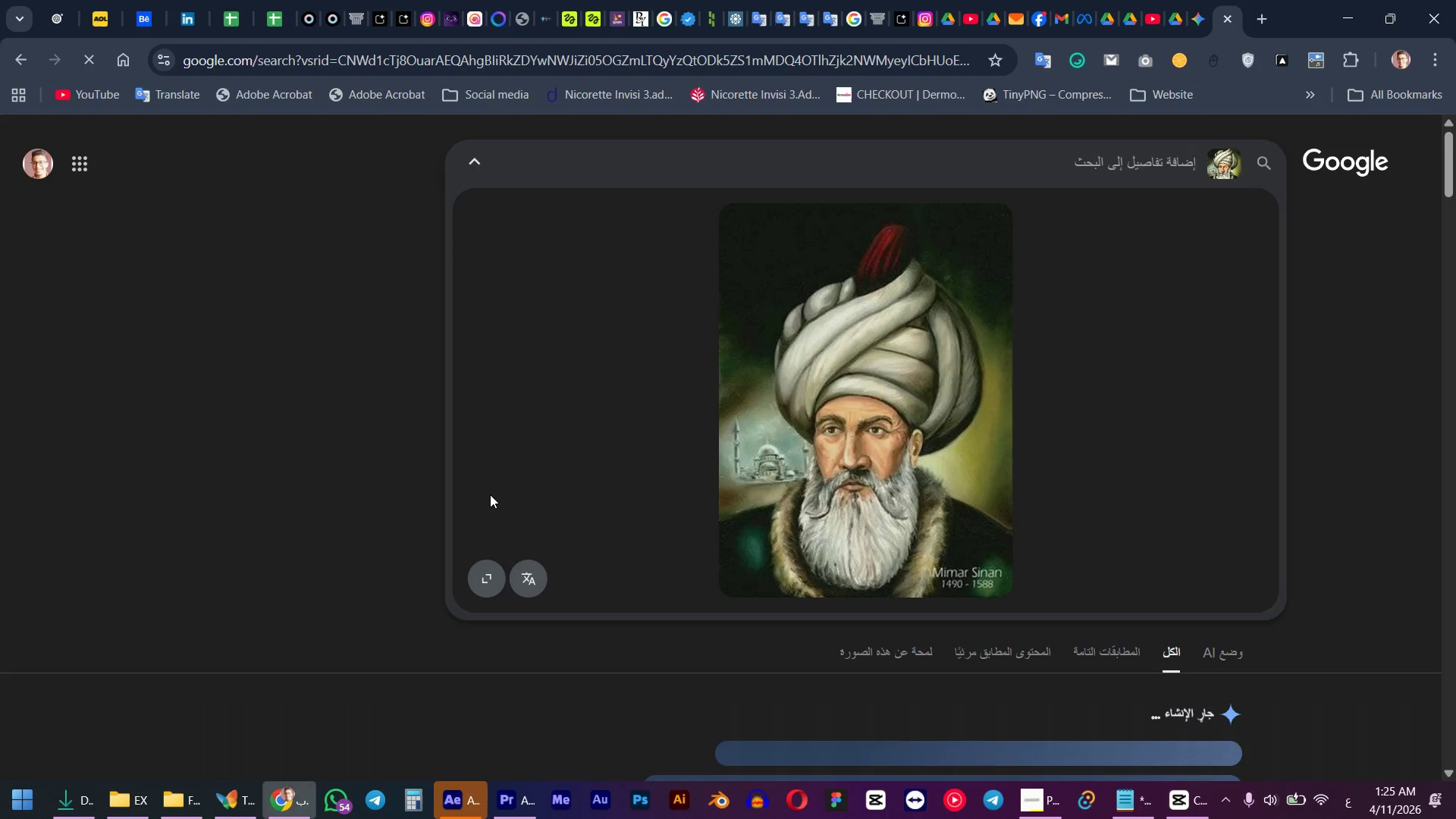 
scroll: coordinate [614, 557], scroll_direction: down, amount: 6.0
 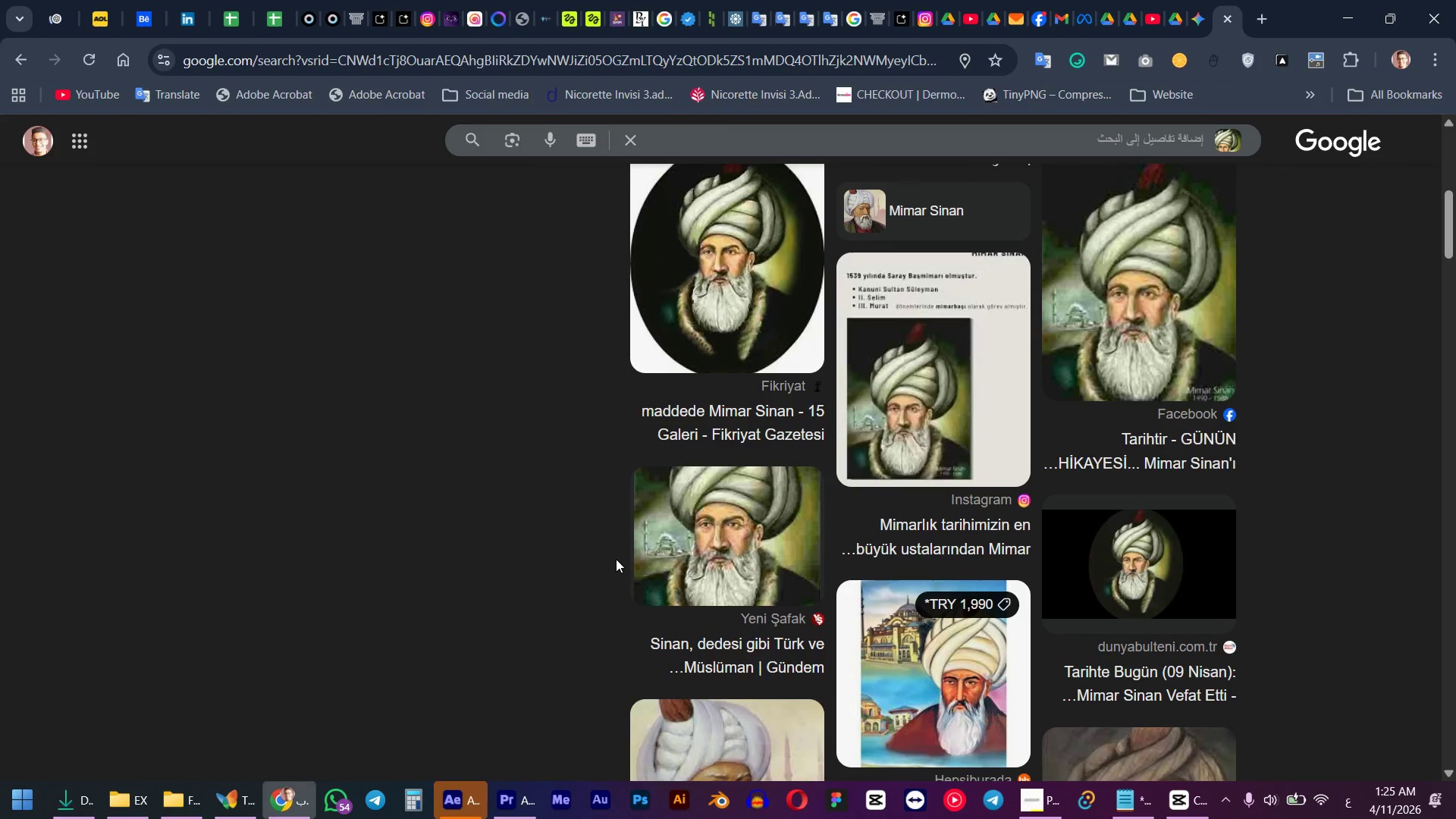 
scroll: coordinate [617, 560], scroll_direction: up, amount: 1.0
 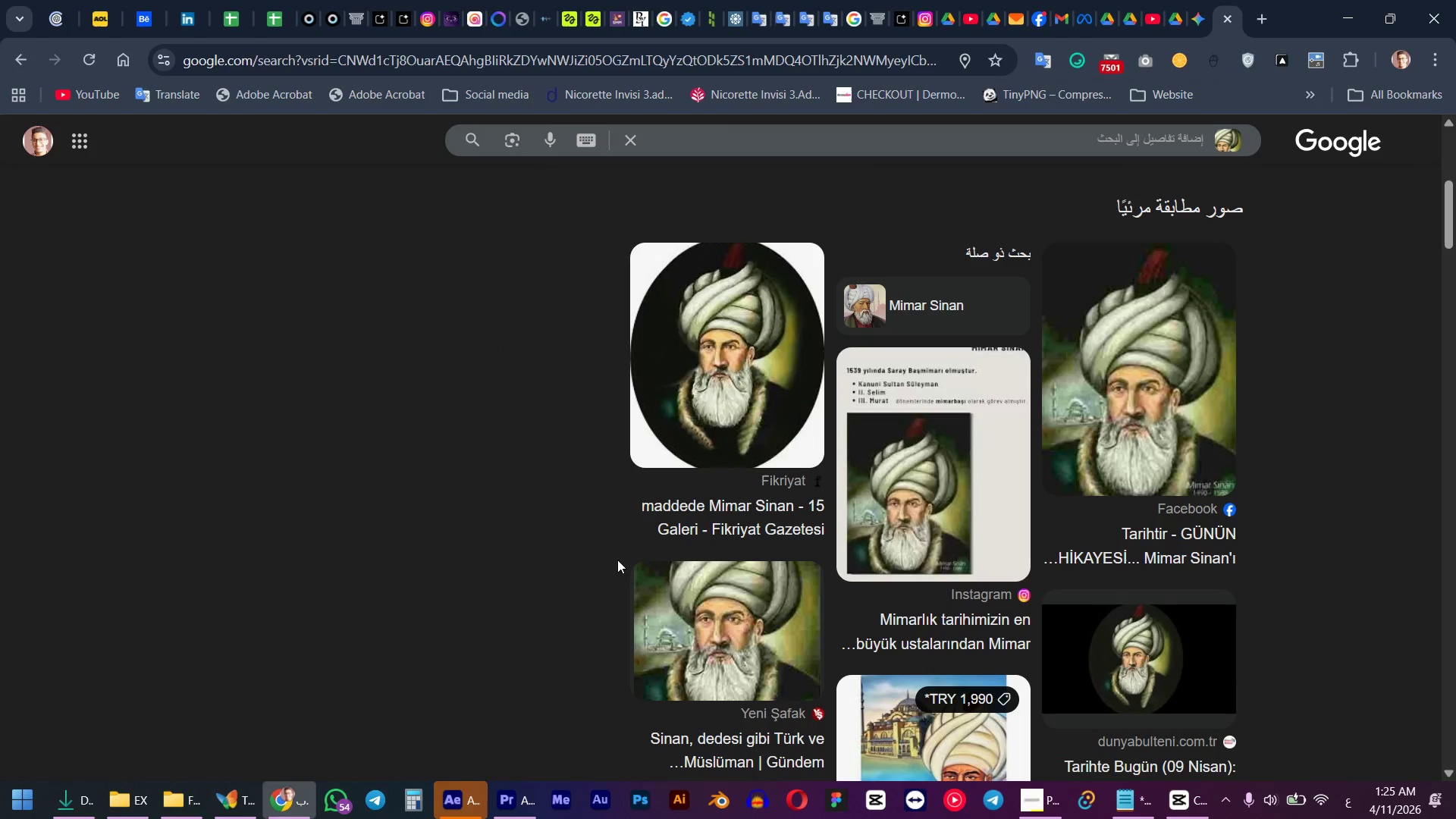 
scroll: coordinate [623, 561], scroll_direction: down, amount: 8.0
 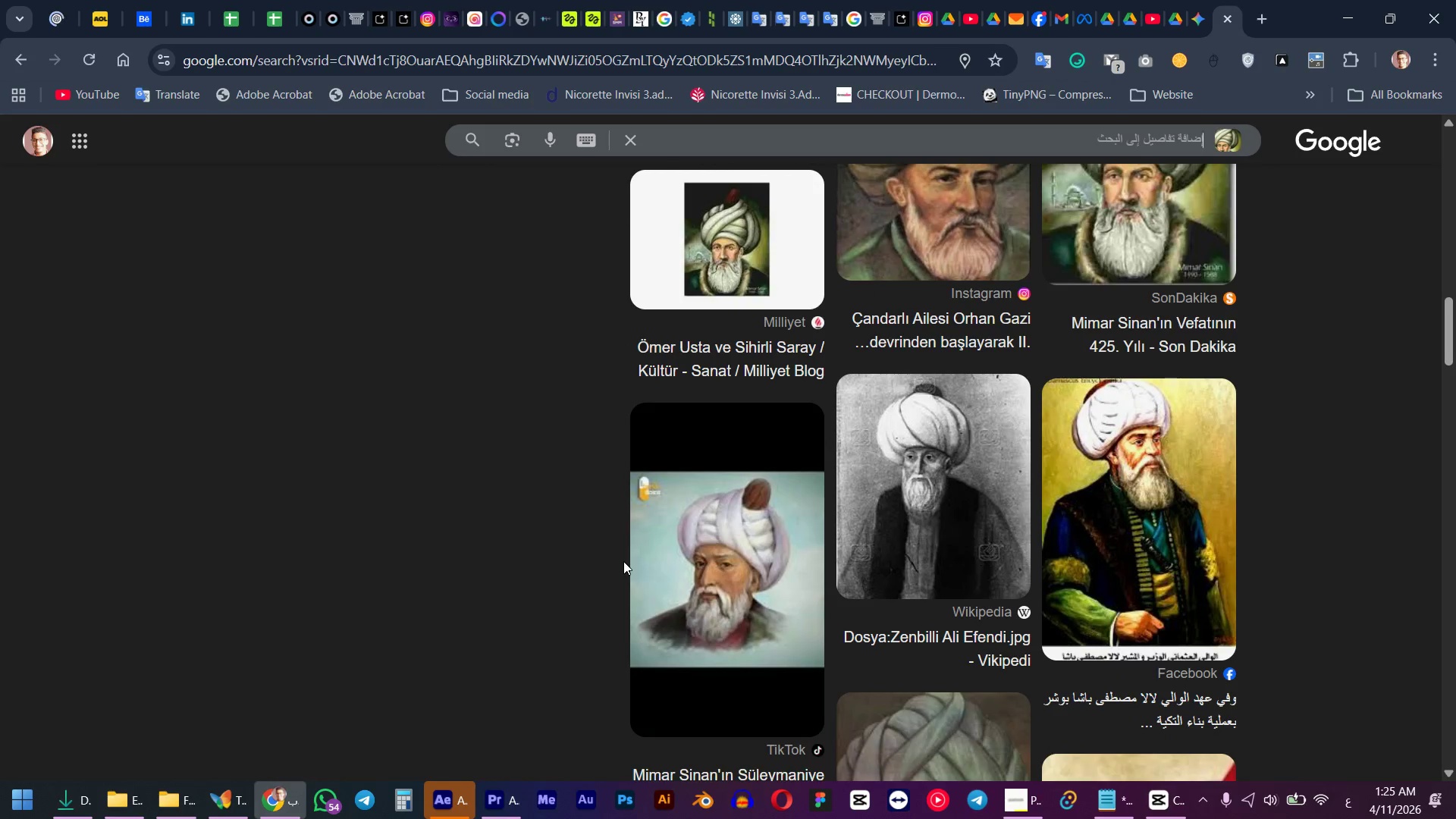 
scroll: coordinate [690, 543], scroll_direction: up, amount: 26.0
 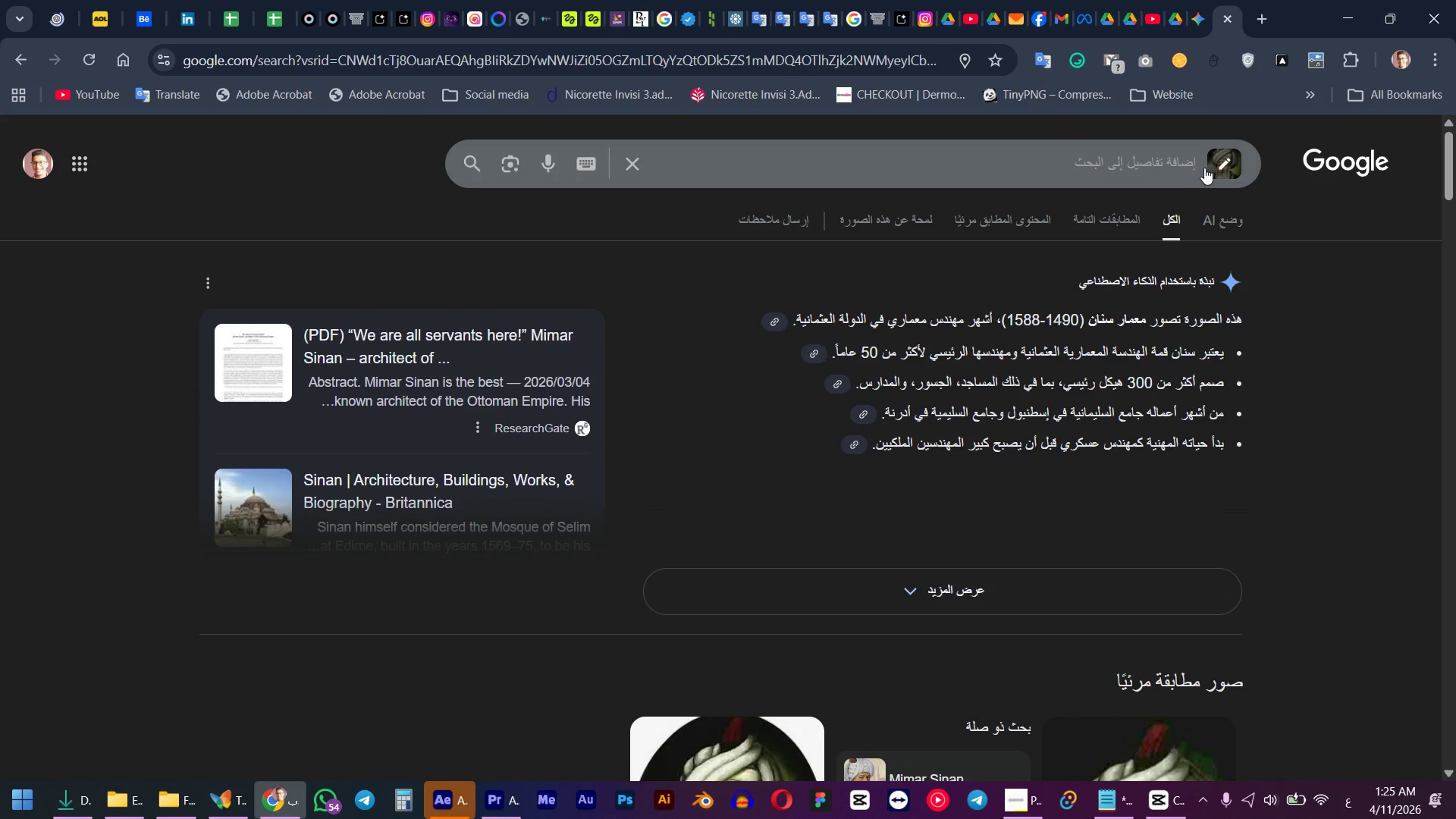 
left_click([1234, 167])
 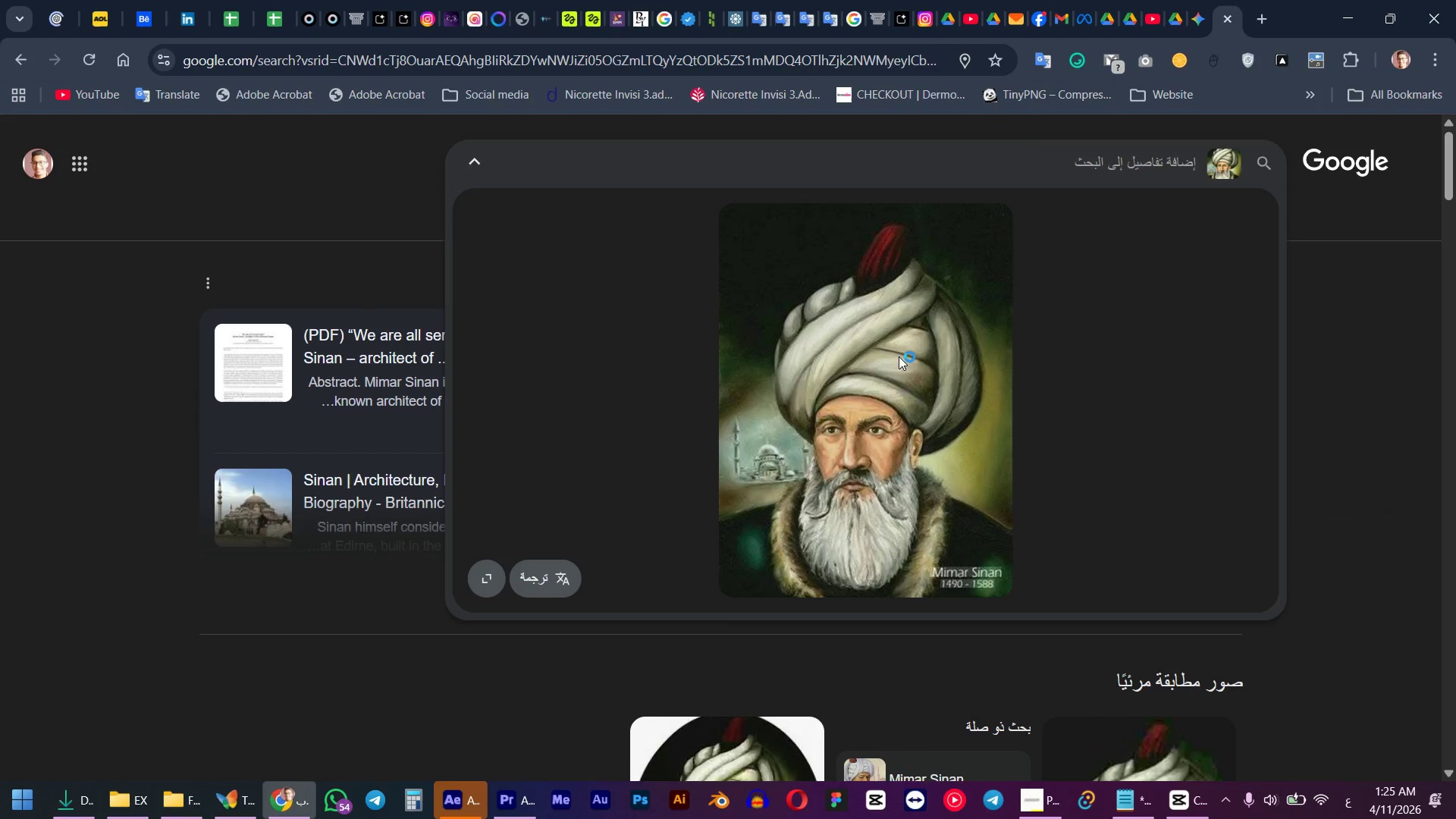 
right_click([814, 436])
 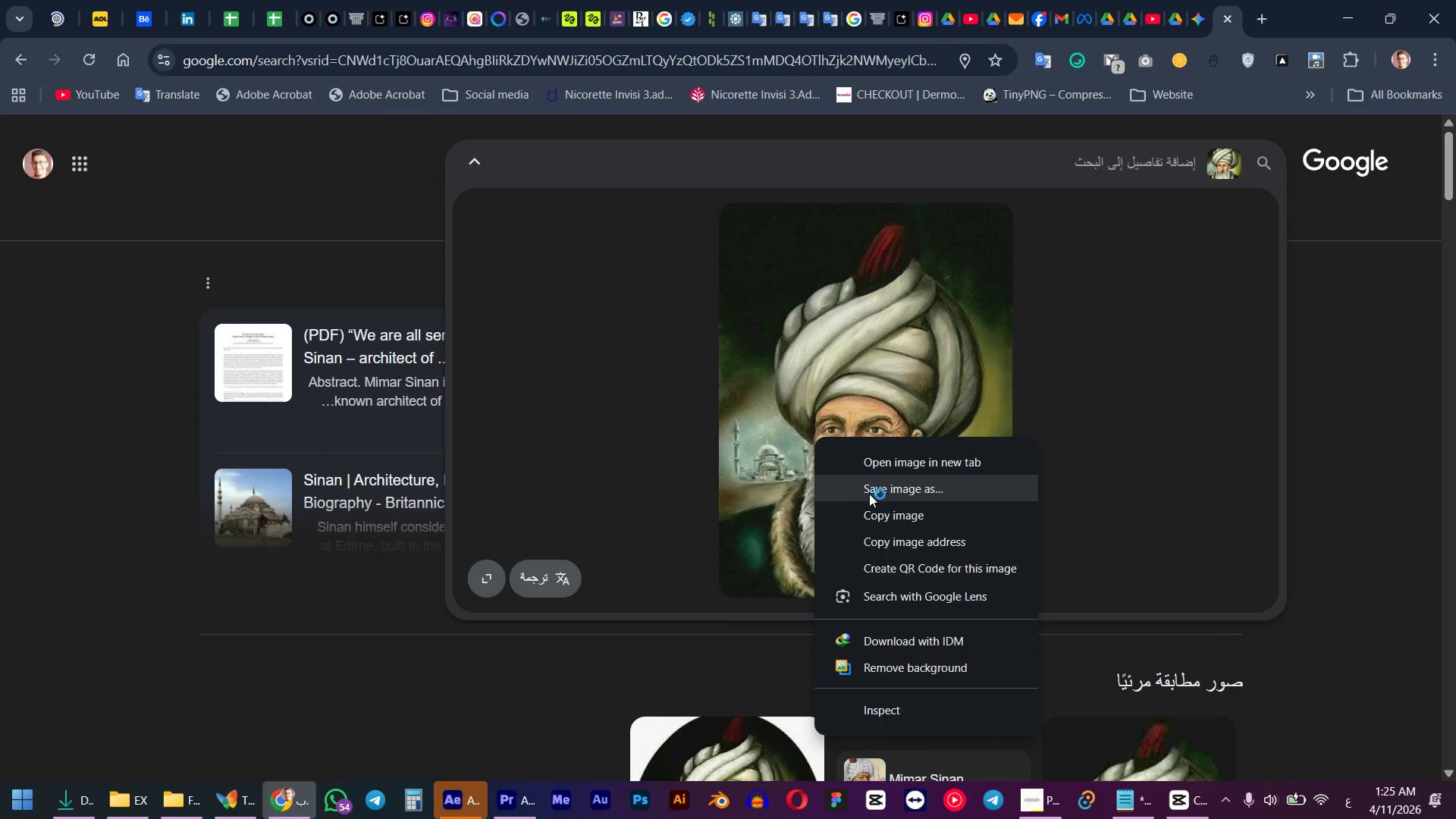 
left_click([874, 516])
 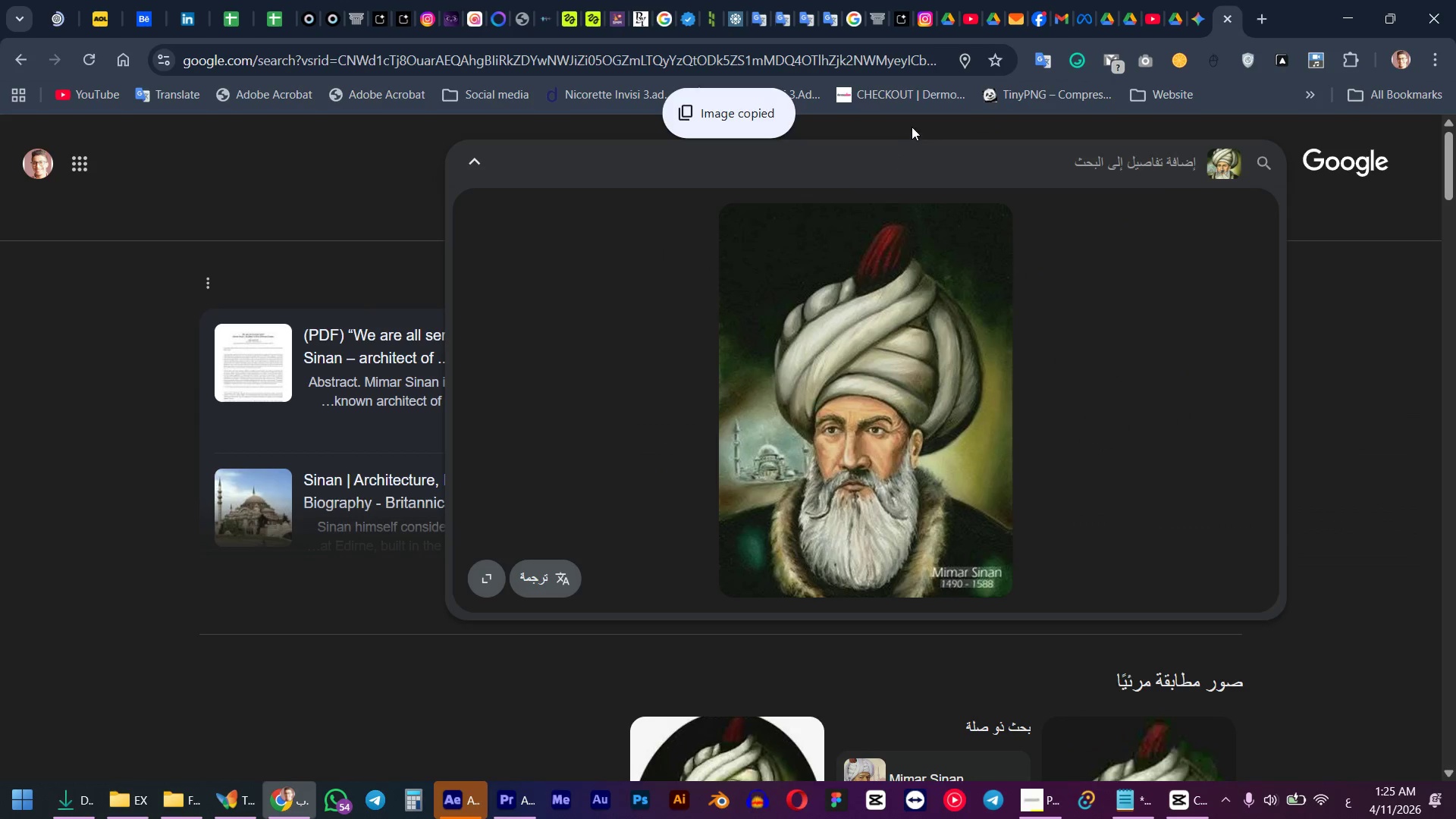 
left_click([919, 77])
 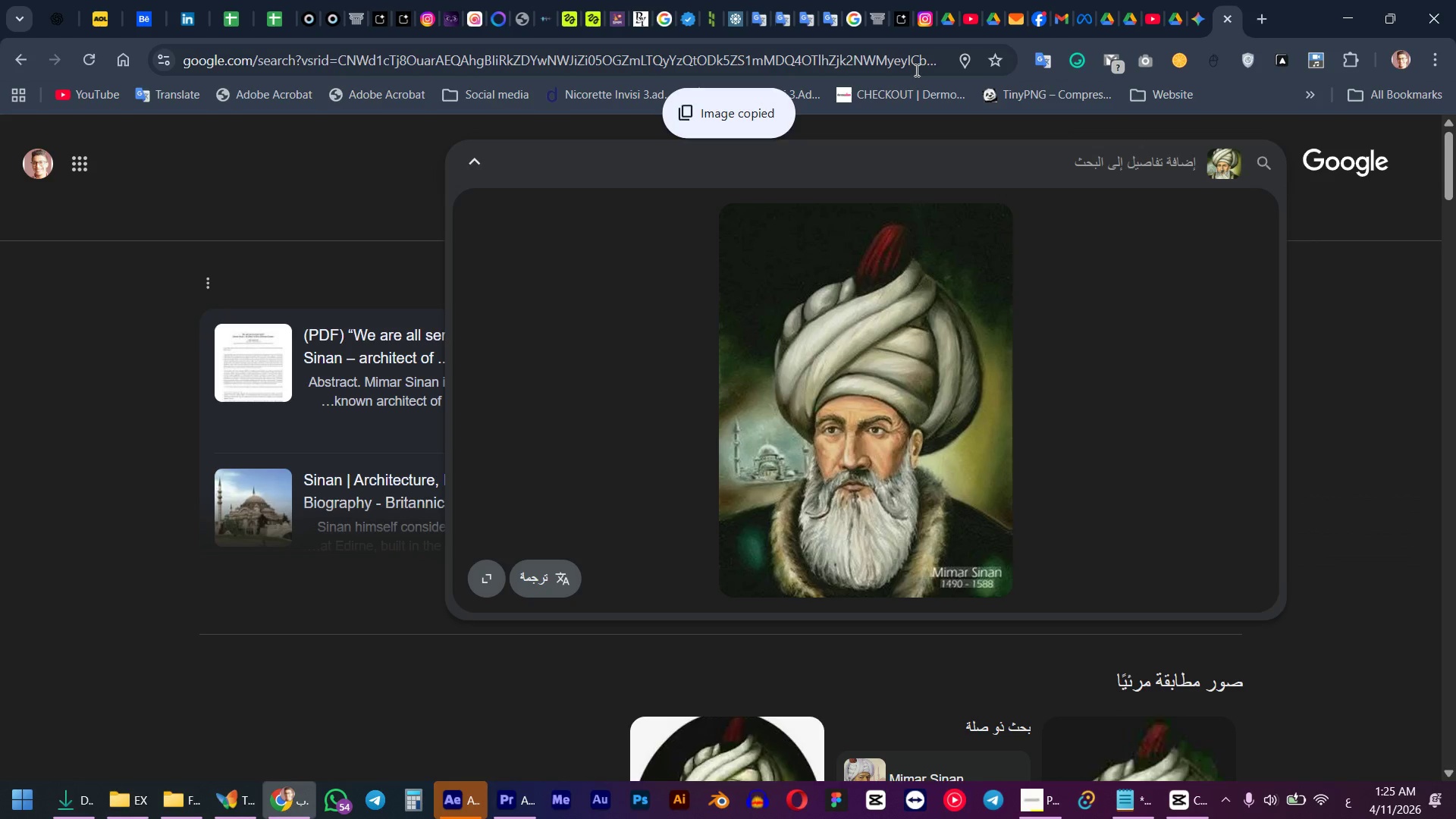 
left_click([912, 64])
 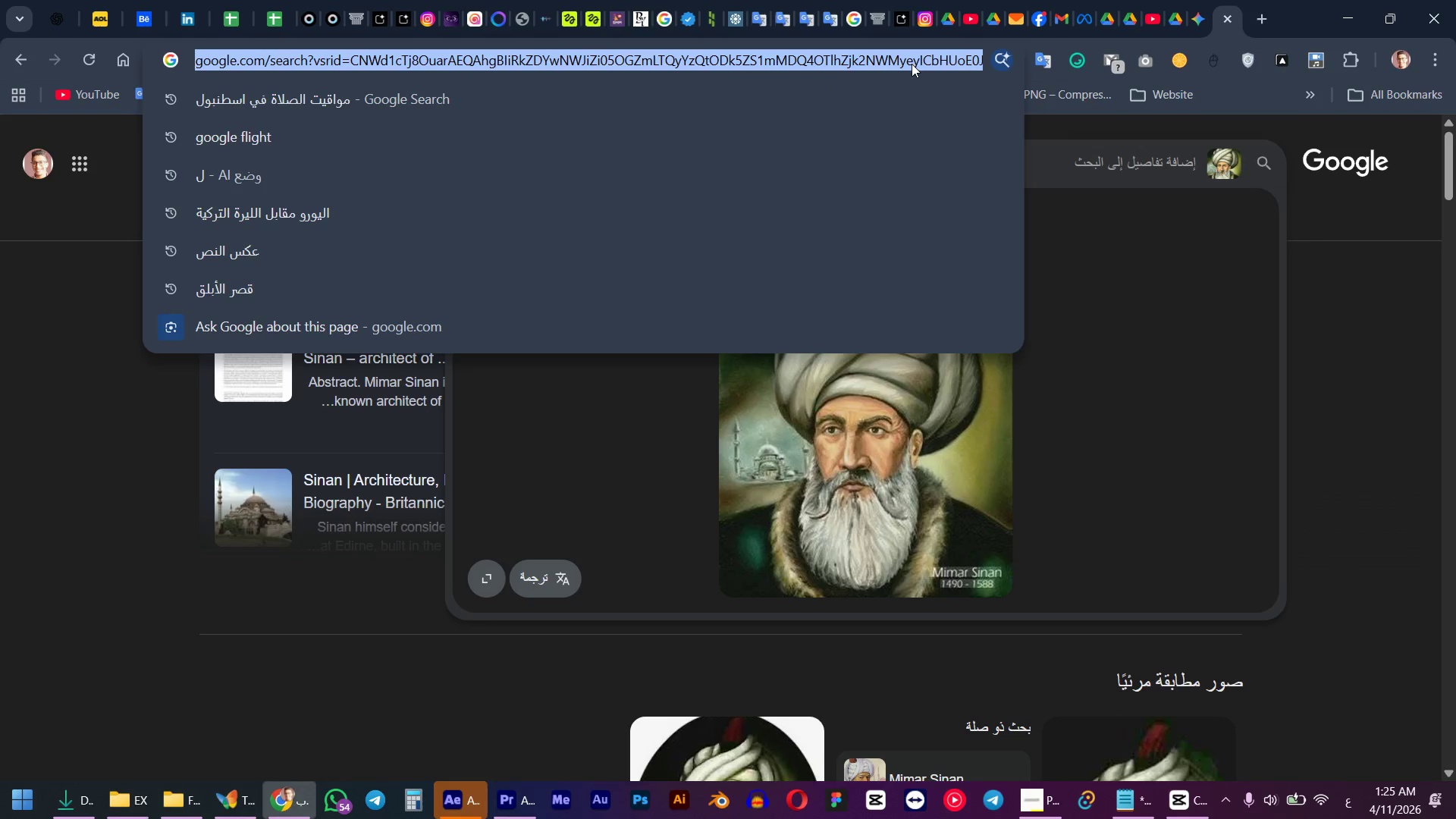 
type(yand)
 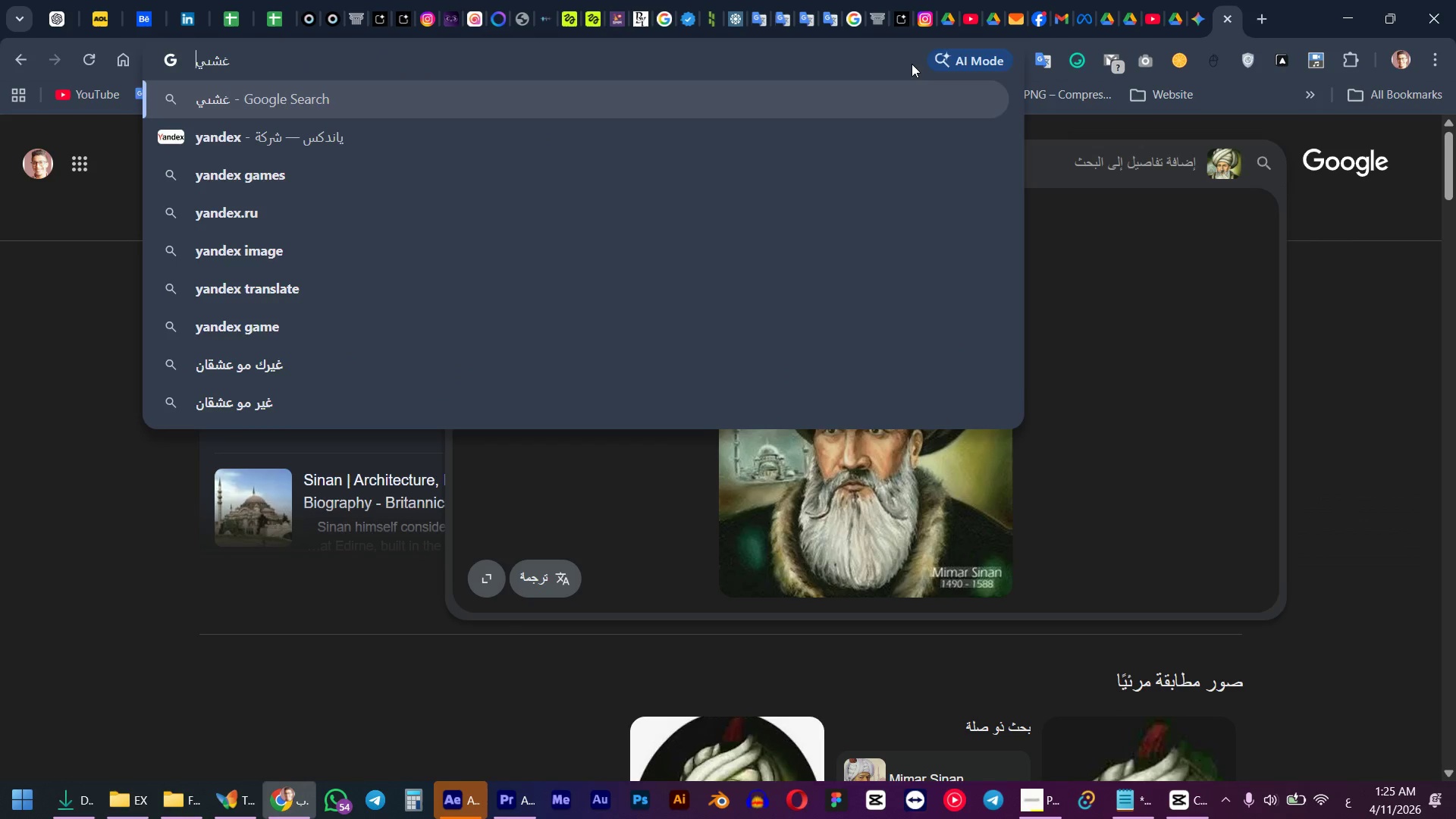 
key(Control+ControlLeft)
 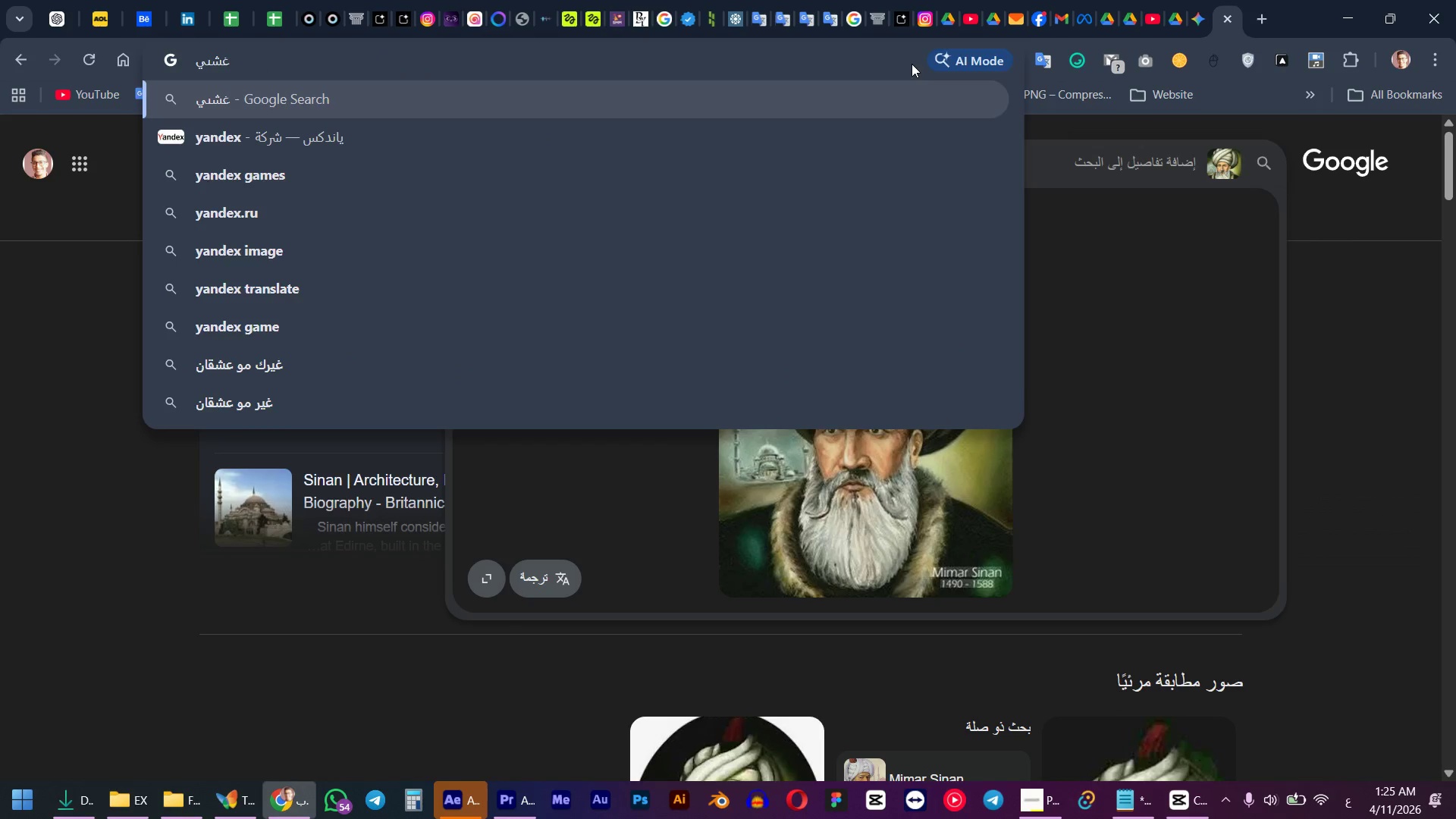 
key(Control+A)
 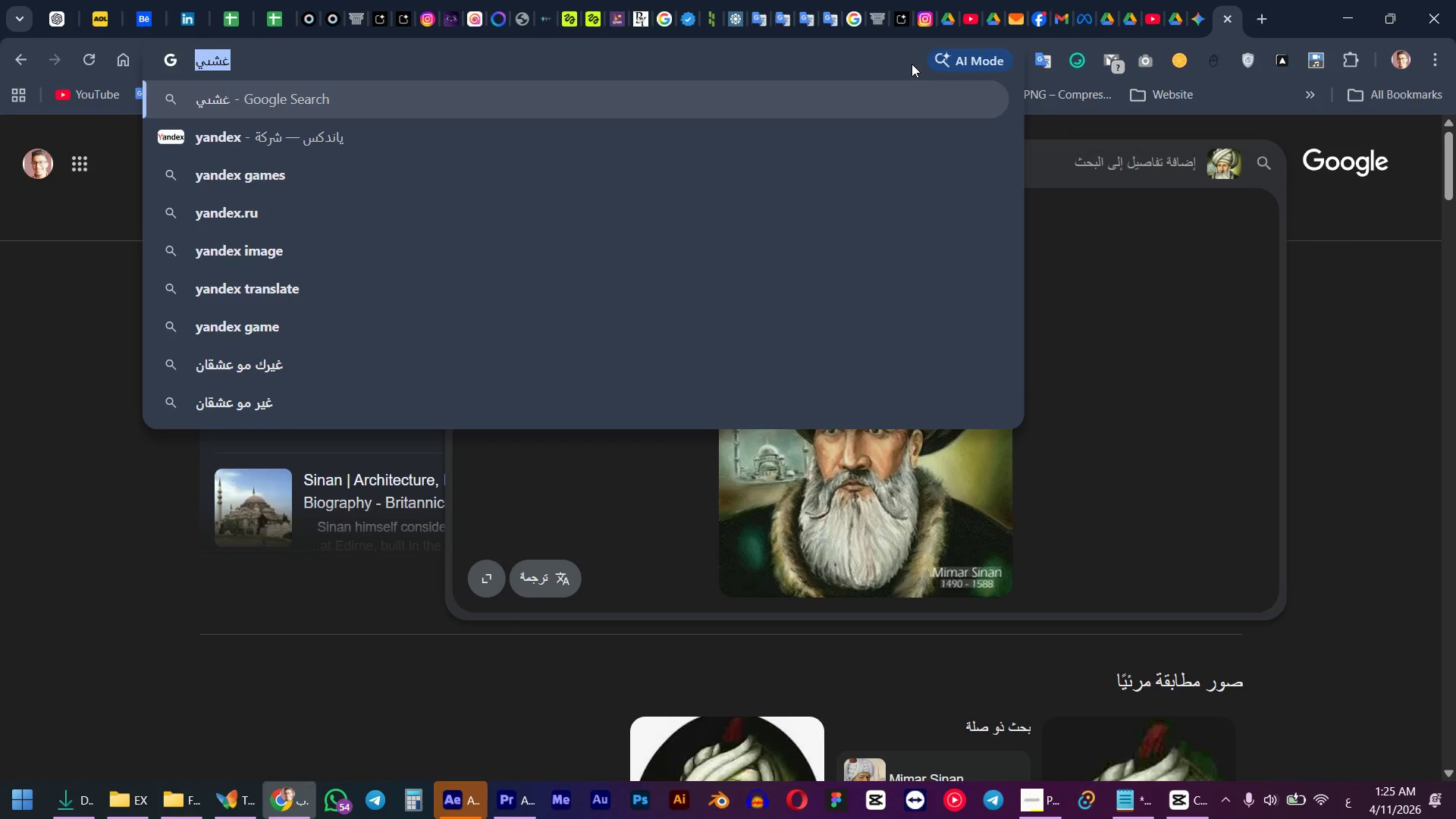 
key(Alt+AltLeft)
 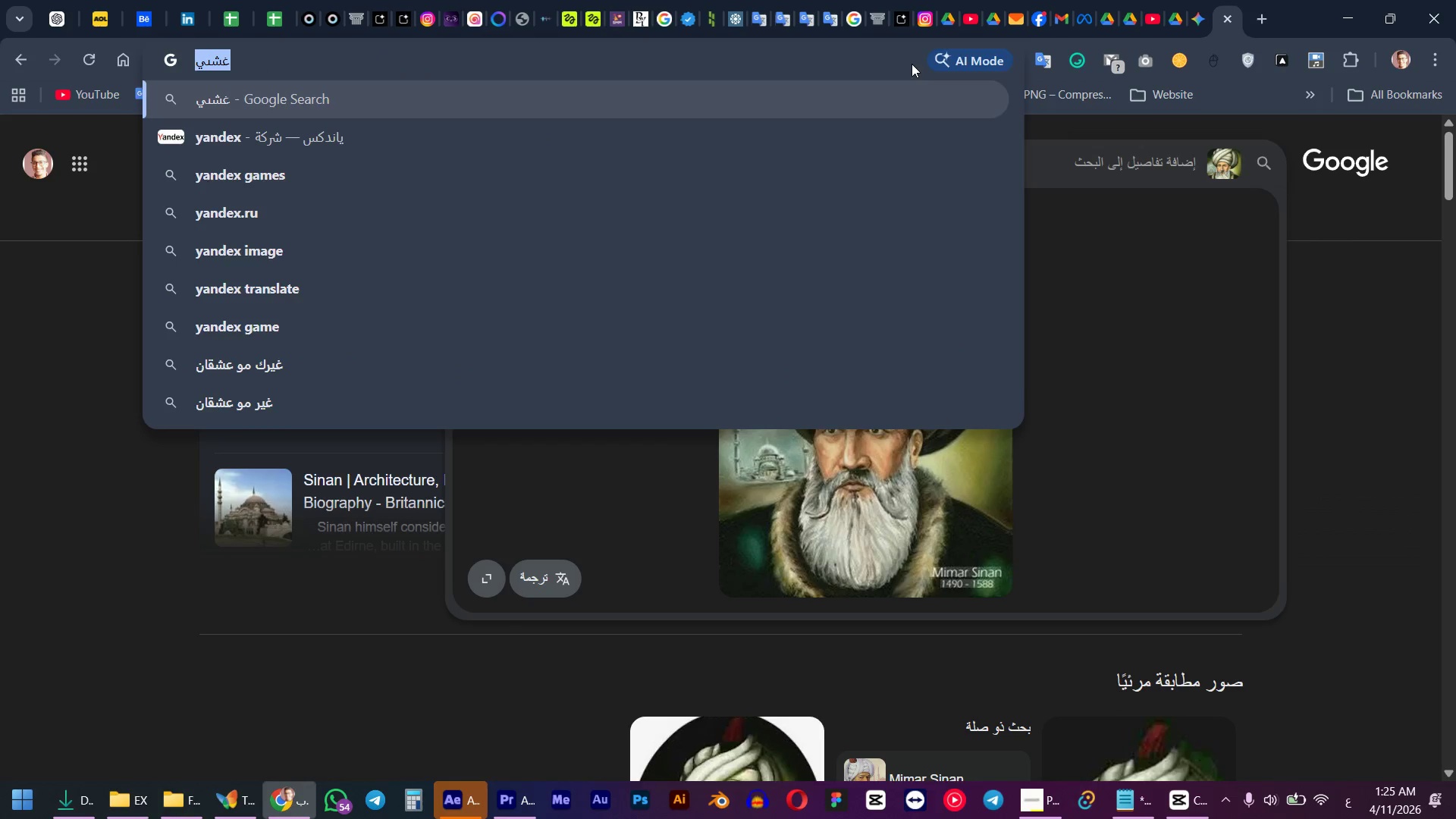 
type(yand)
key(NumpadEnter)
 